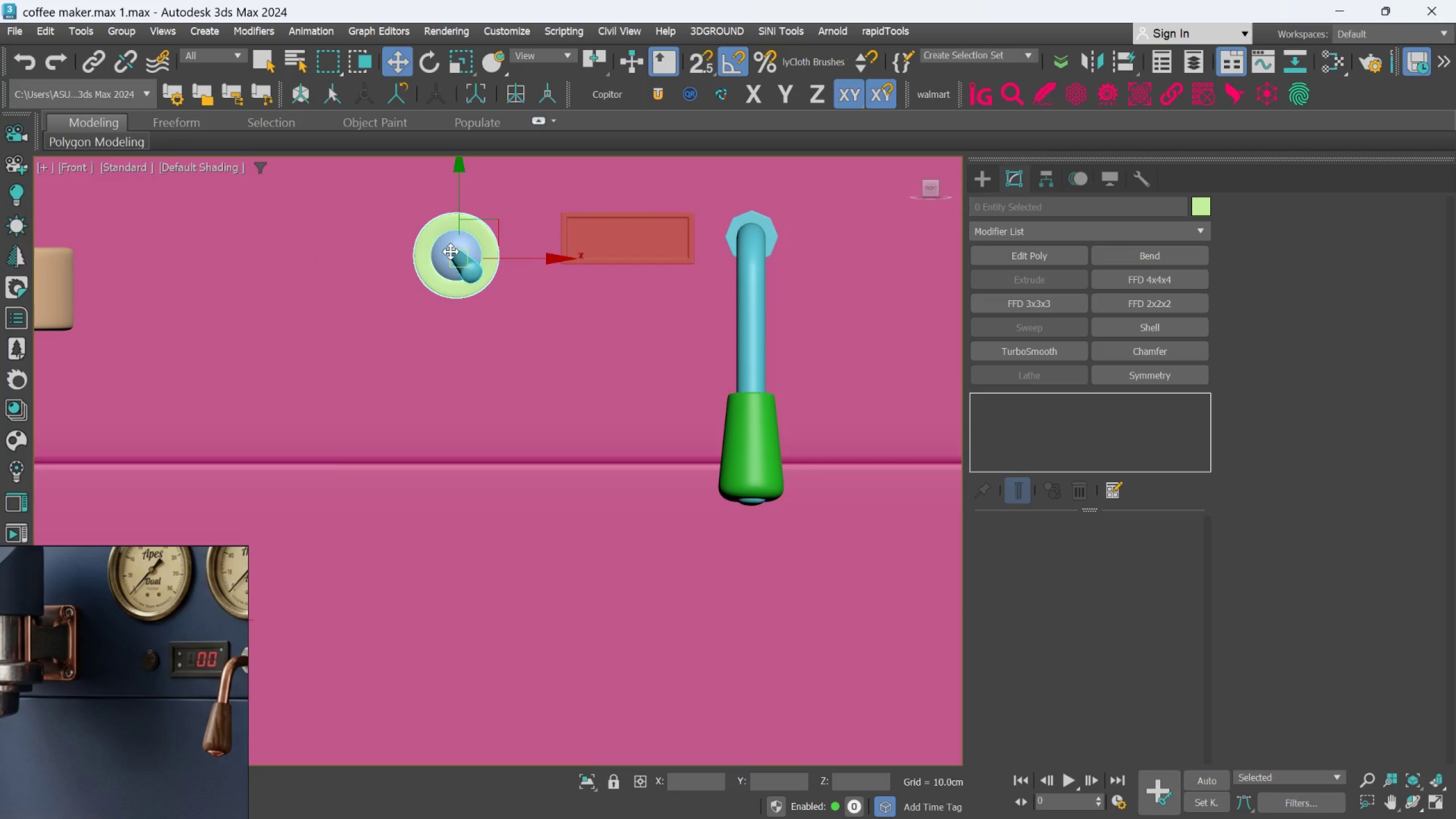 
left_click([450, 251])
 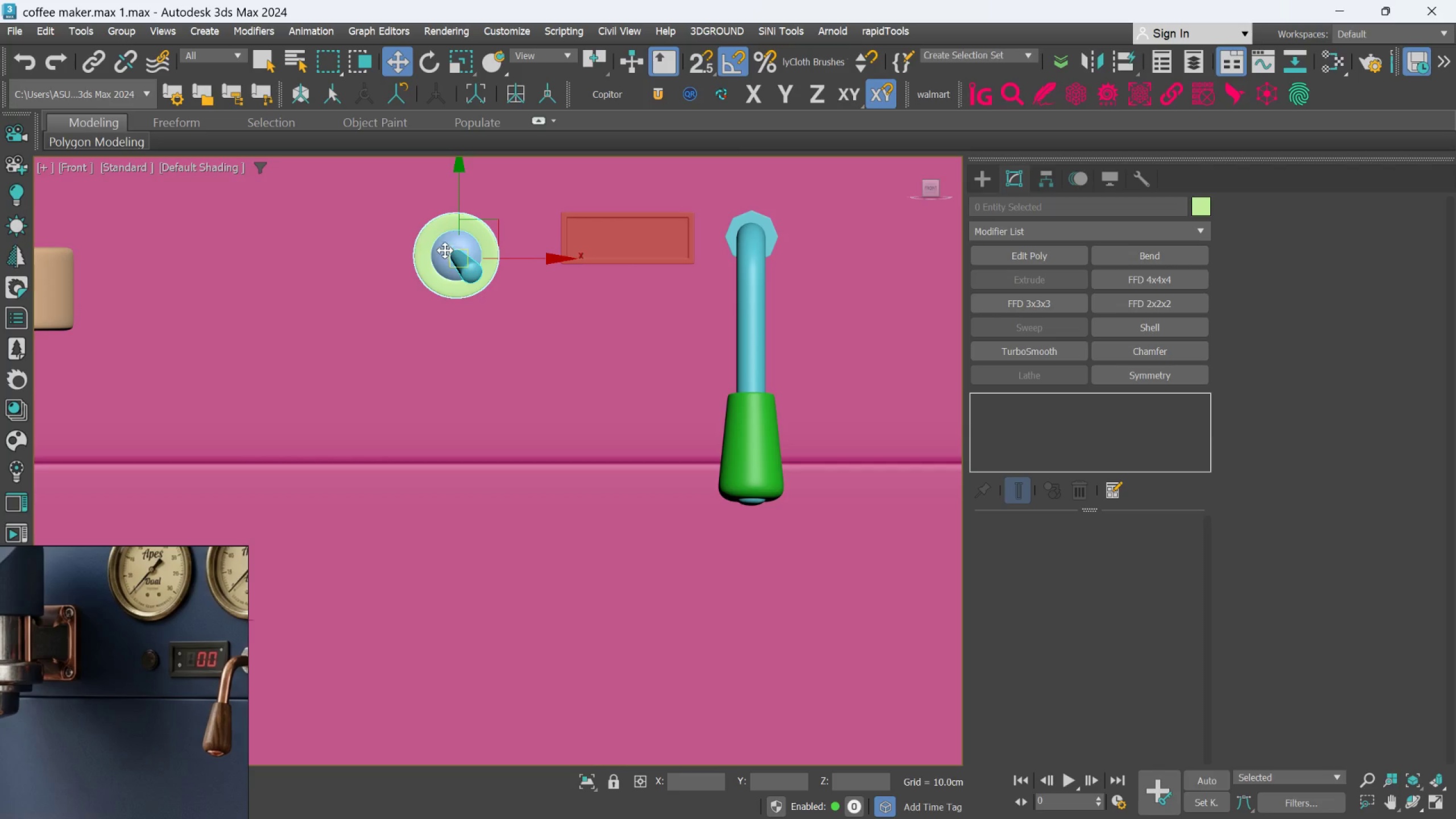 
left_click([472, 268])
 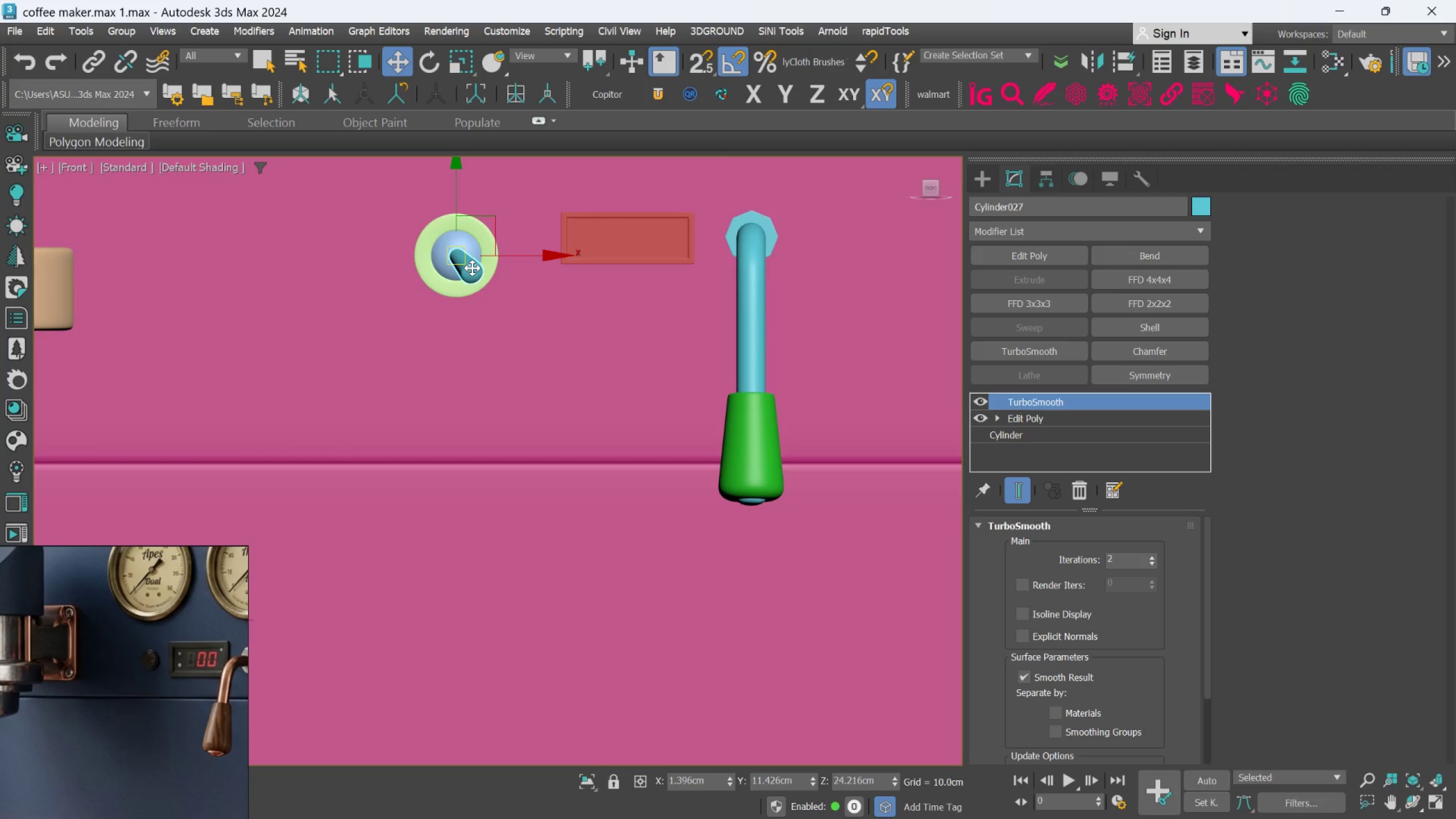 
key(Delete)
 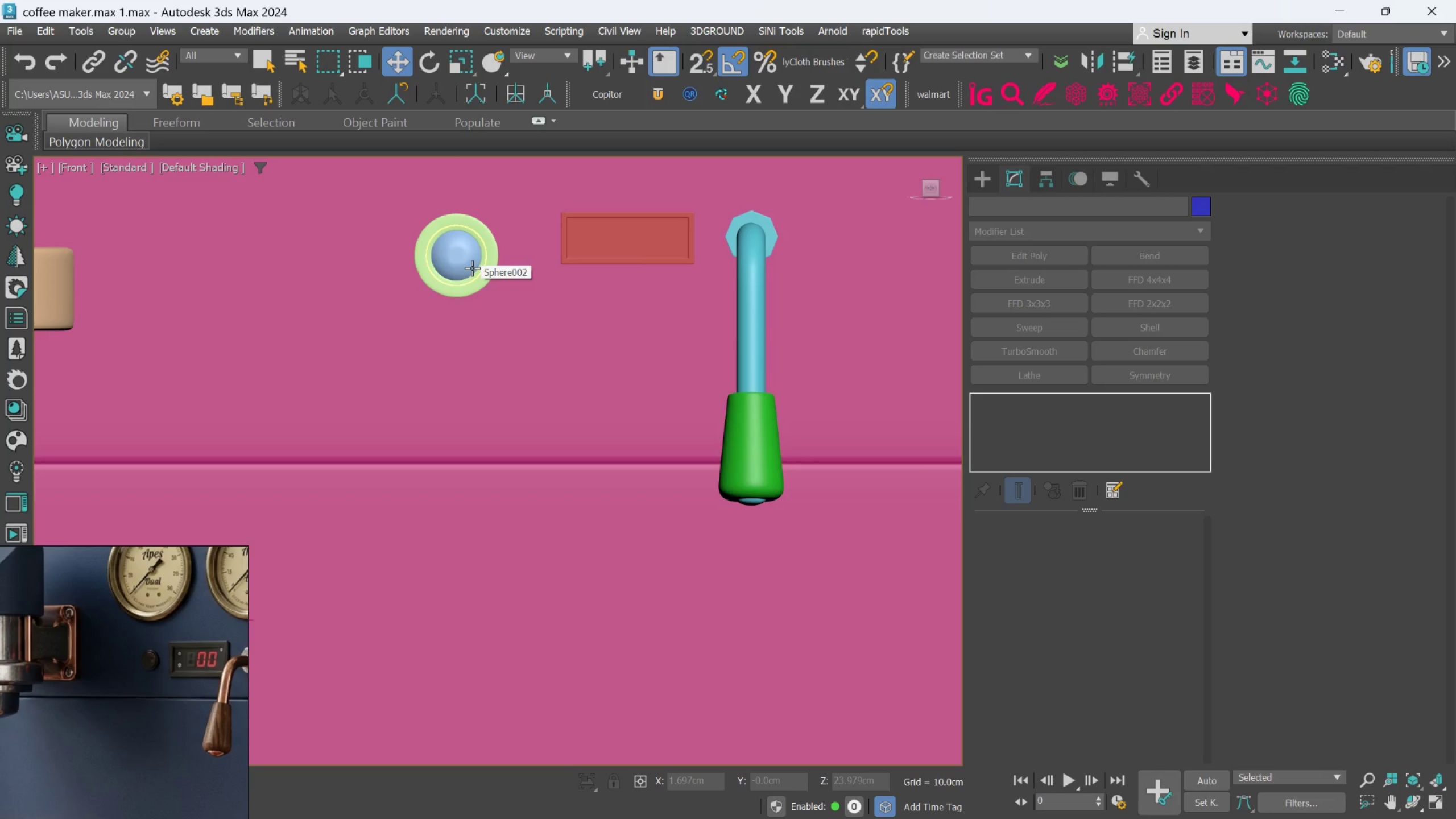 
left_click([472, 268])
 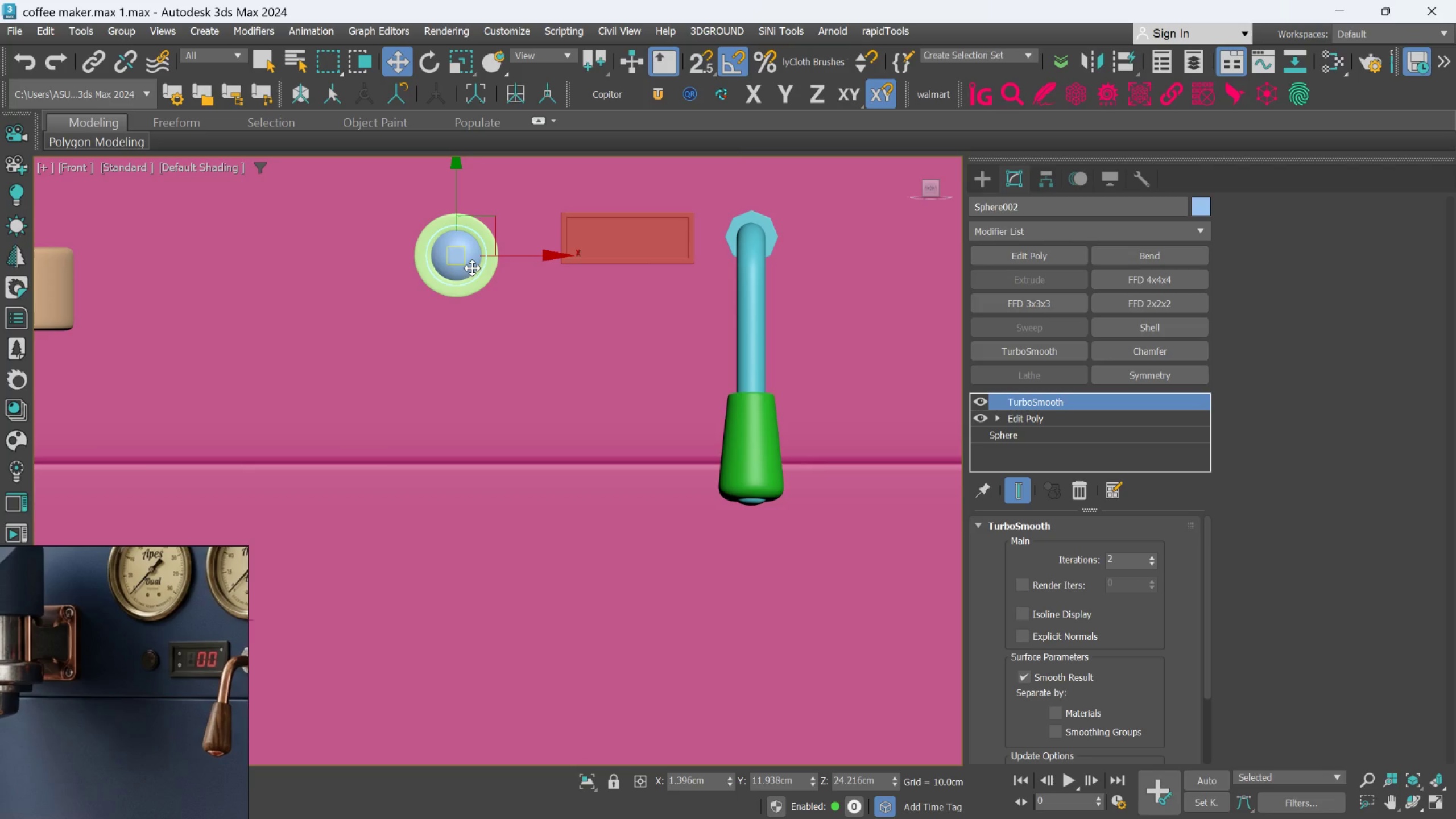 
key(Delete)
 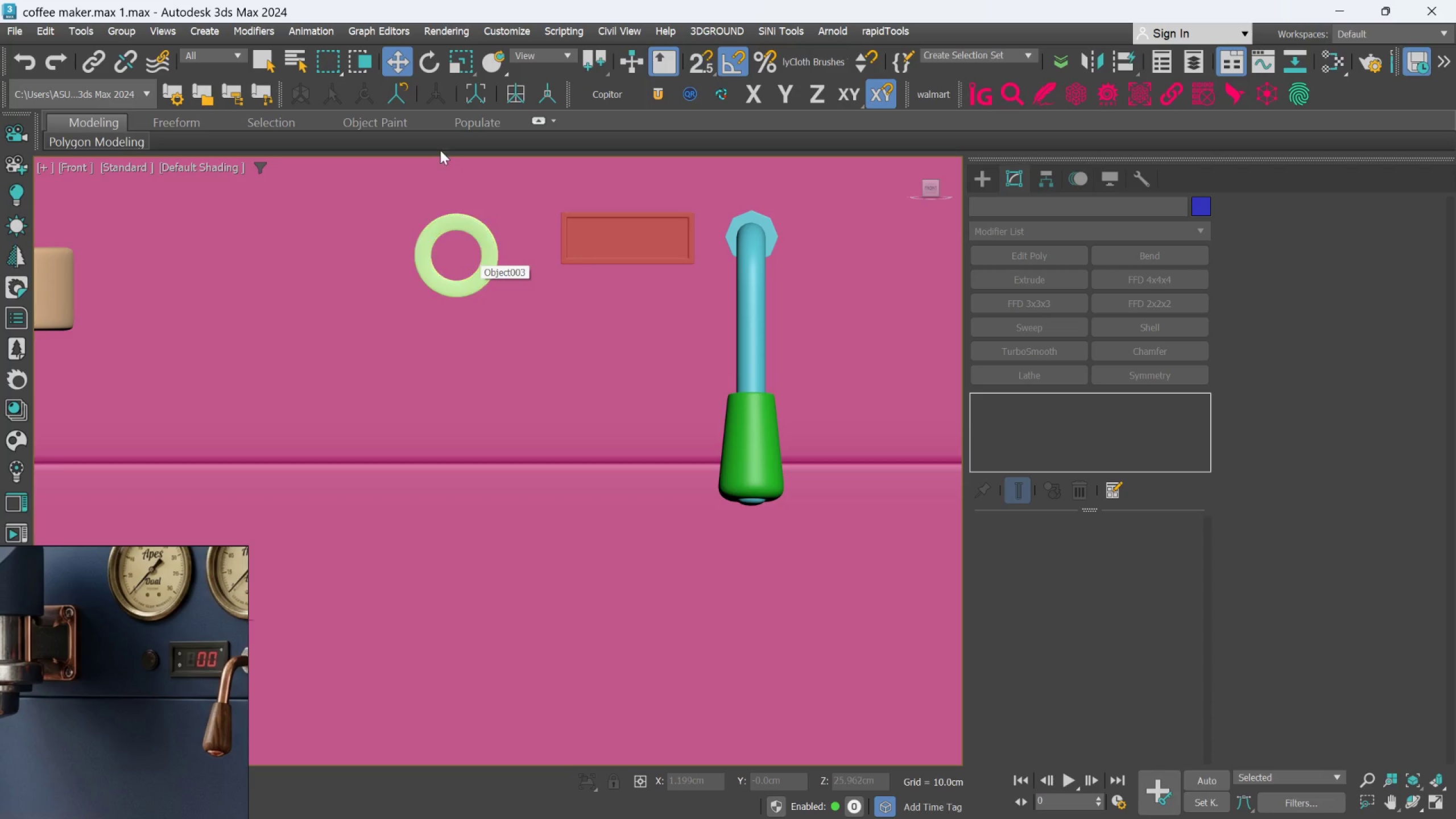 
scroll: coordinate [455, 211], scroll_direction: up, amount: 2.0
 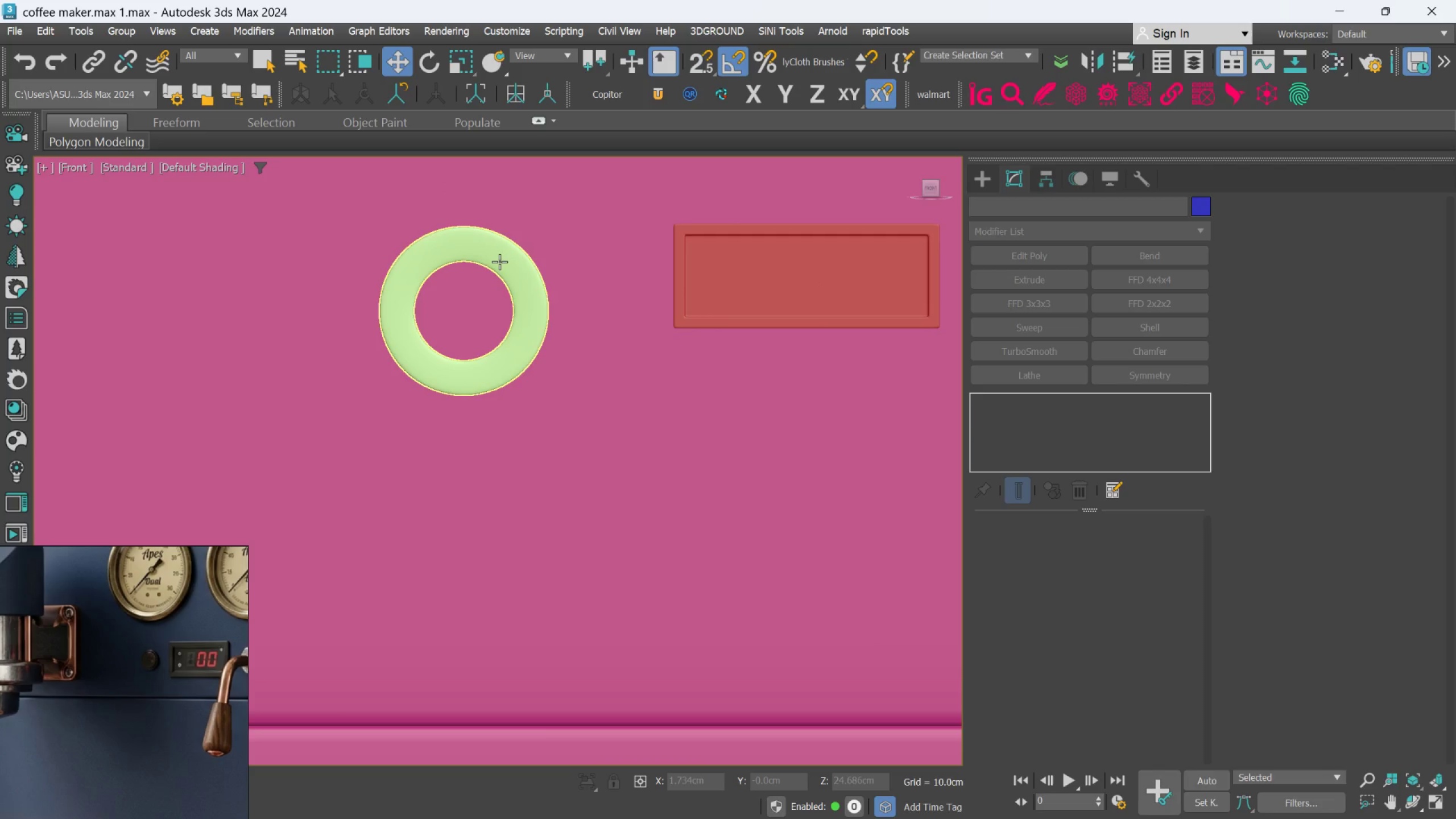 
left_click([500, 262])
 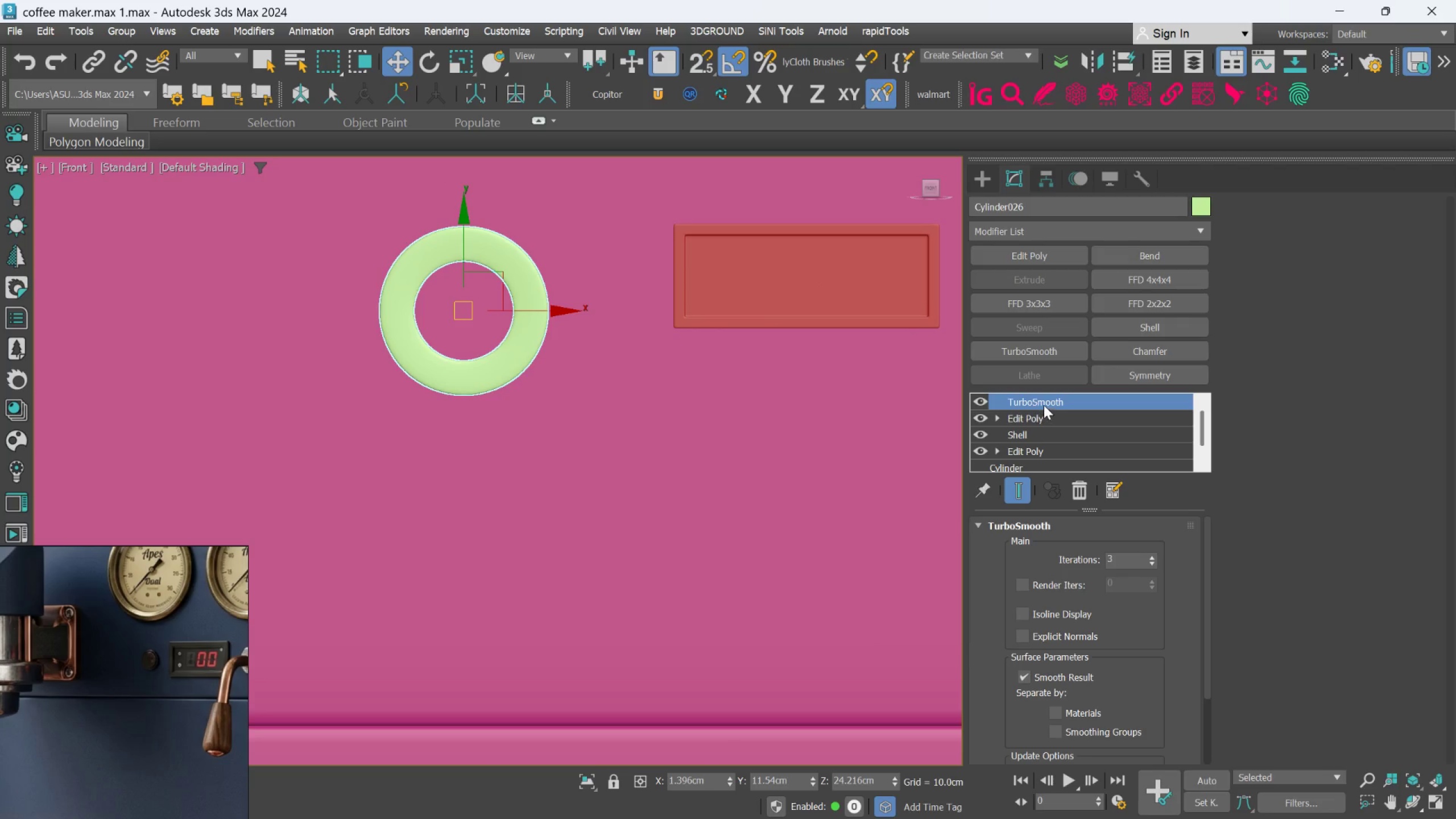 
left_click([1044, 415])
 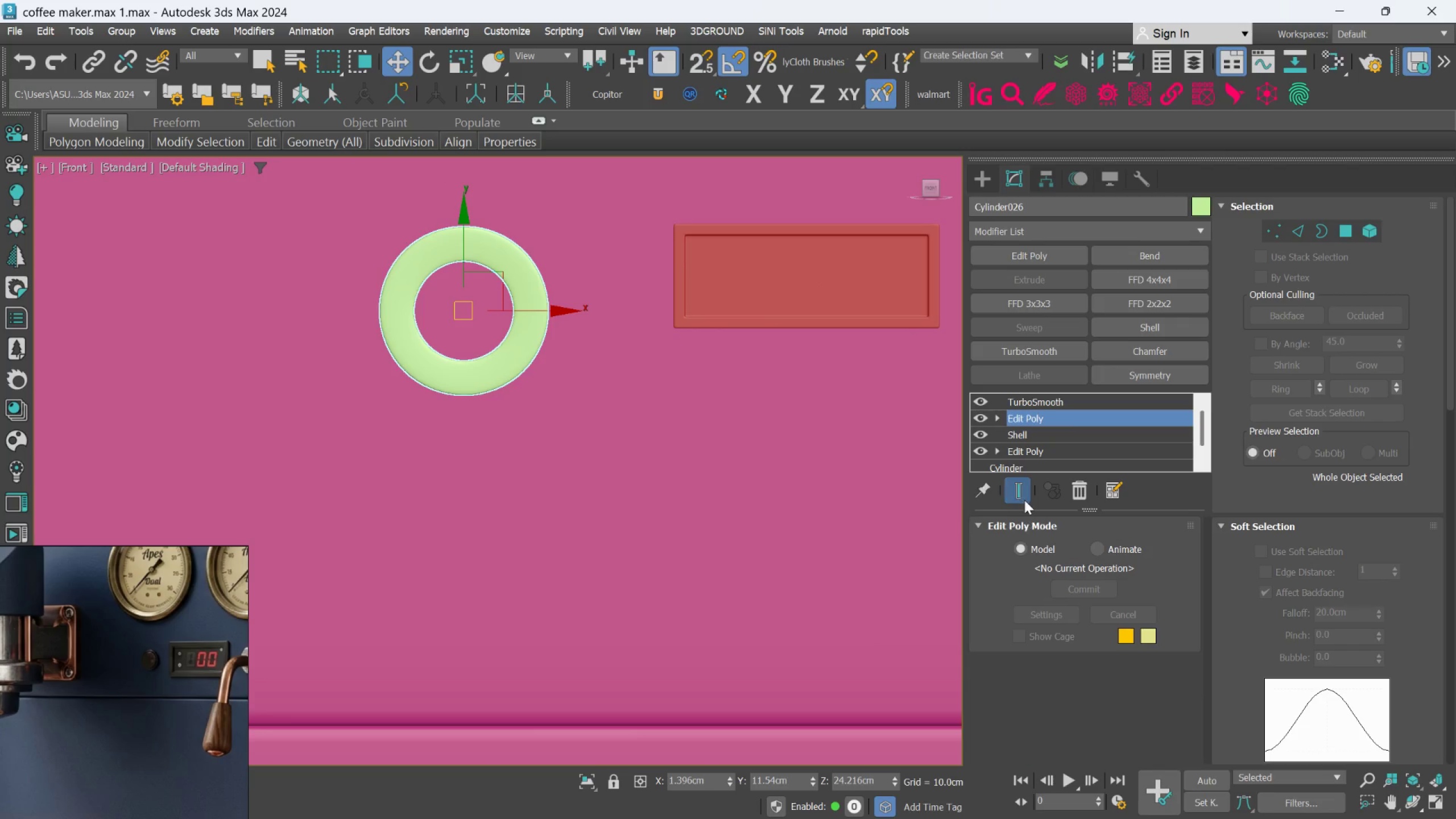 
left_click([1024, 494])
 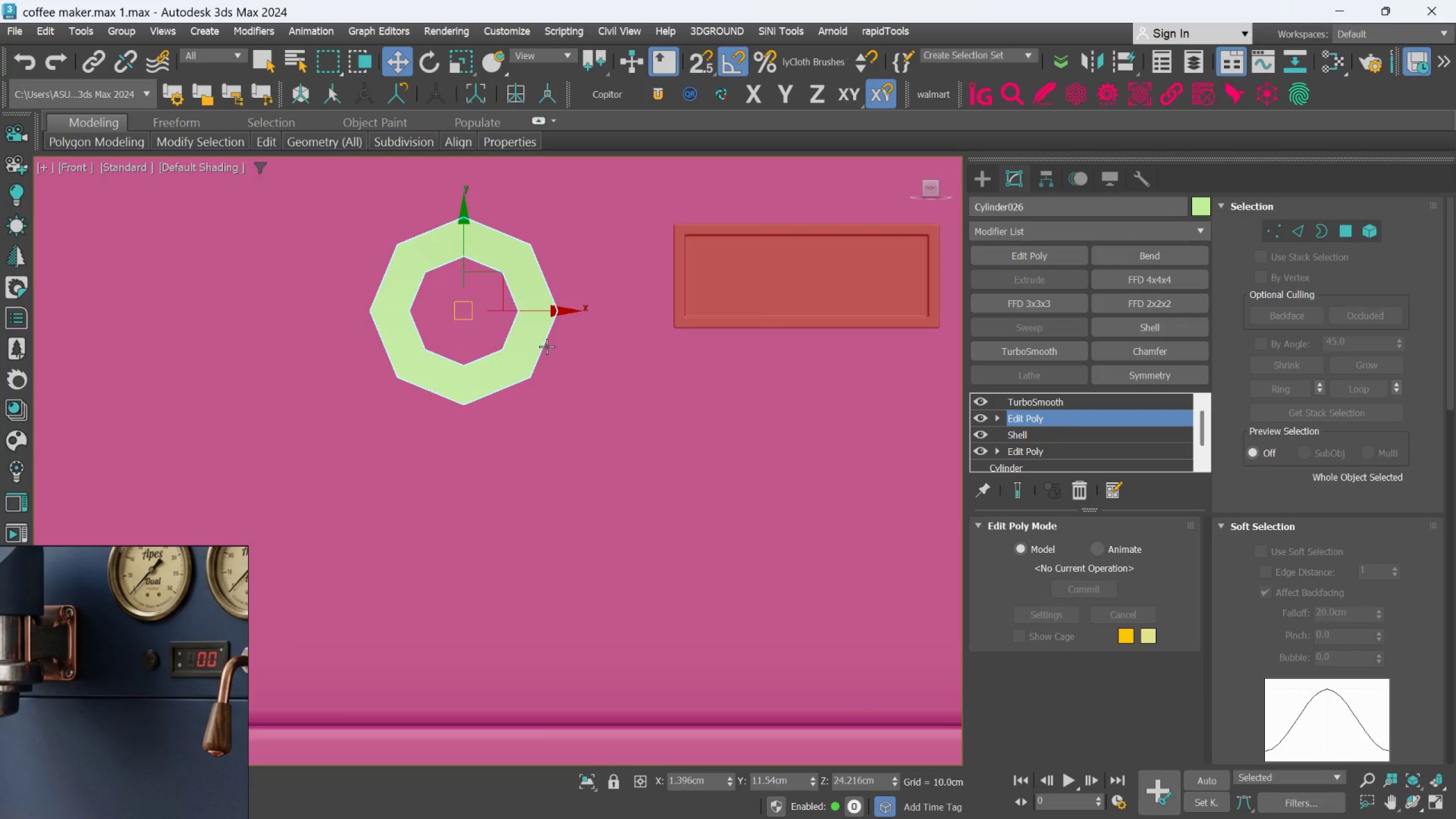 
hold_key(key=AltLeft, duration=0.94)
 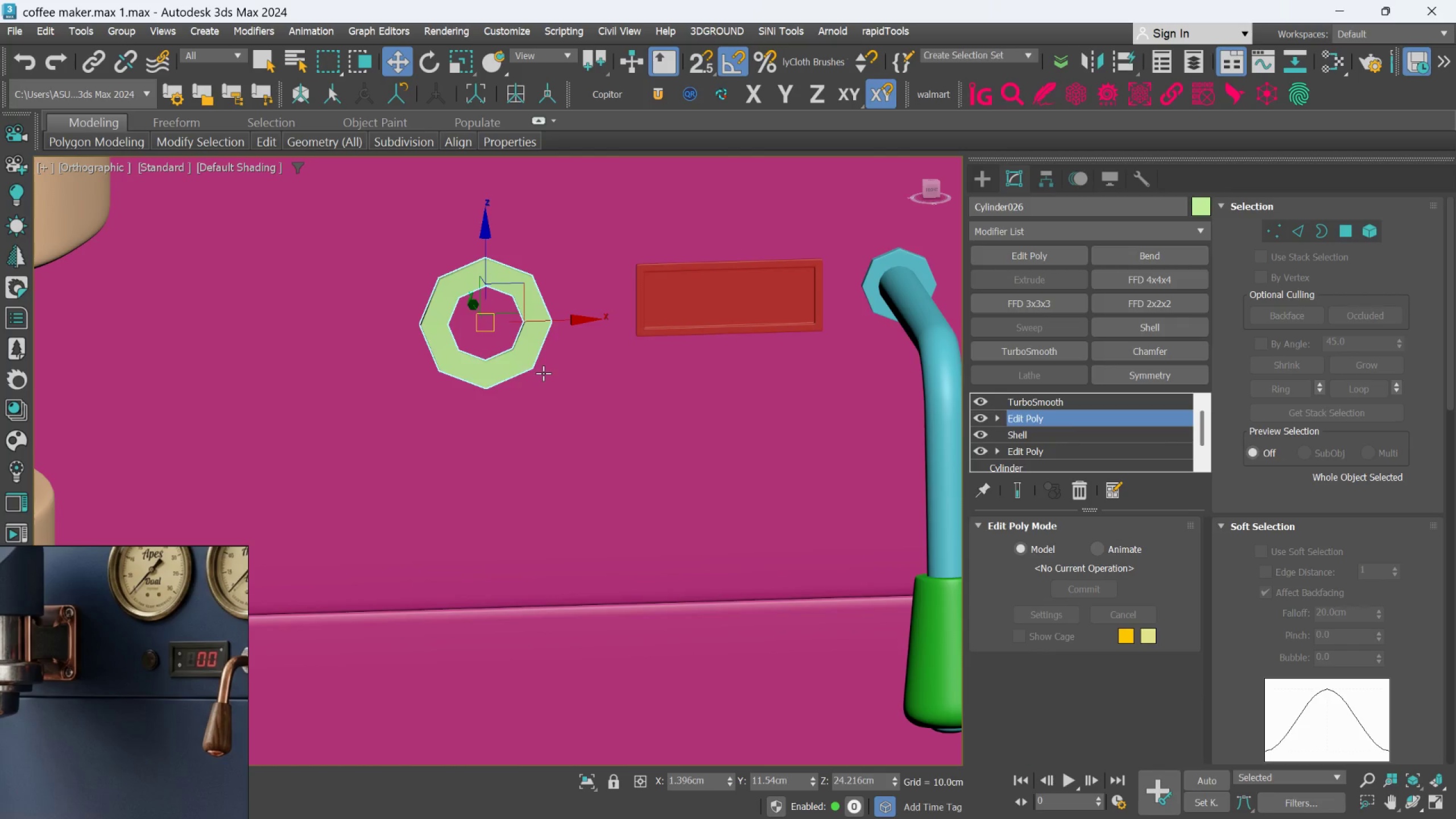 
scroll: coordinate [538, 352], scroll_direction: down, amount: 1.0
 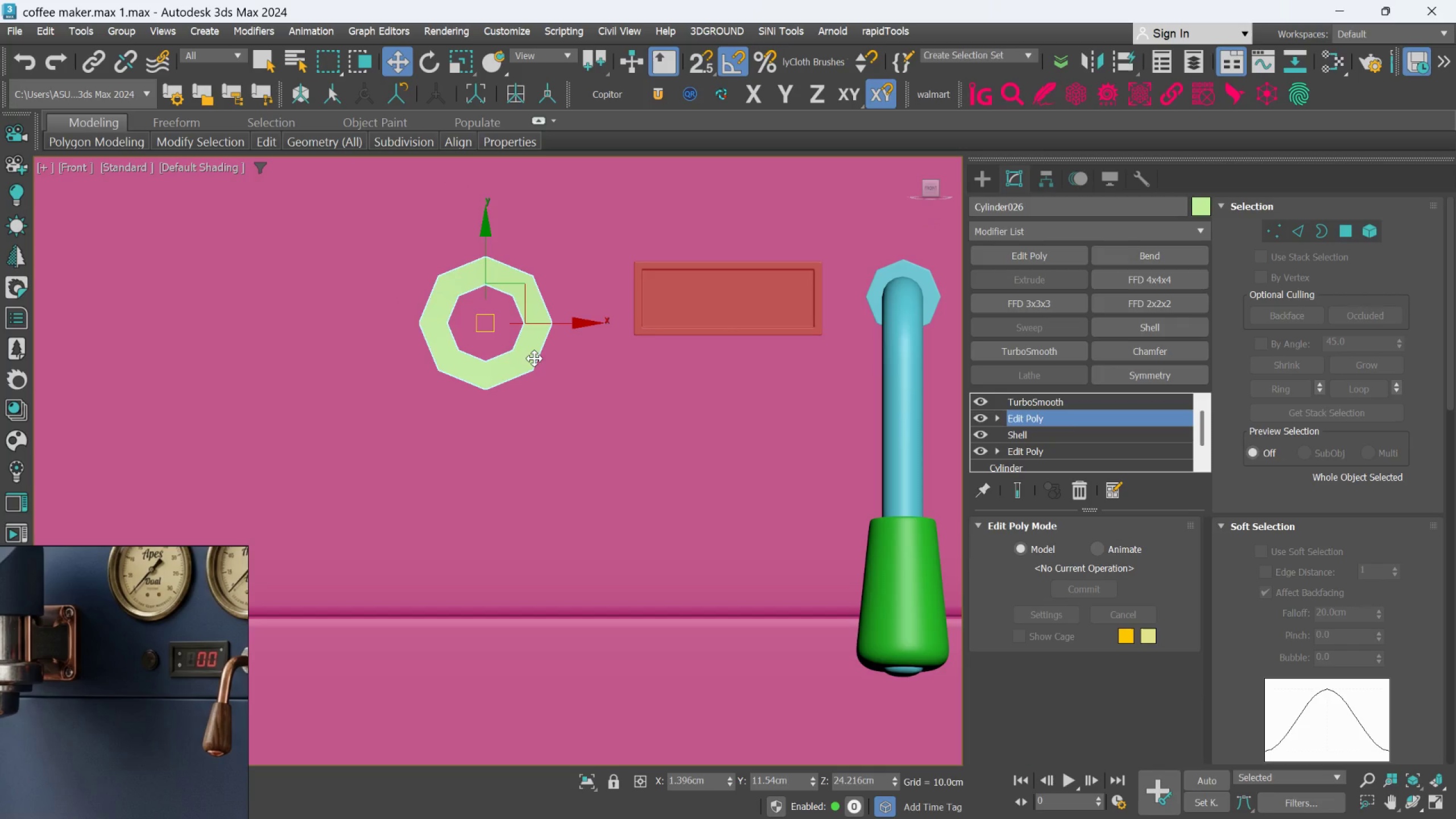 
key(F4)
 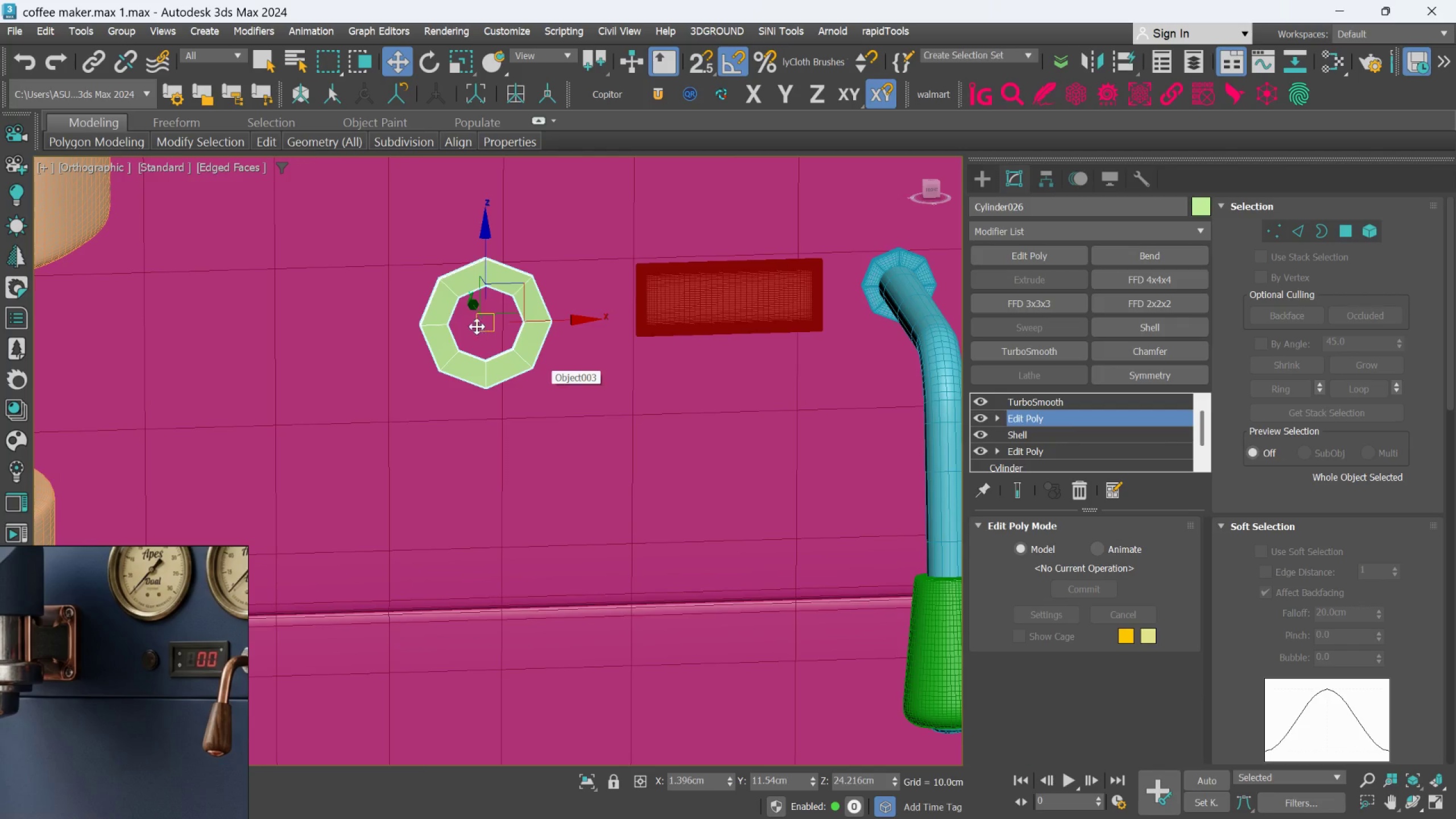 
scroll: coordinate [536, 355], scroll_direction: up, amount: 5.0
 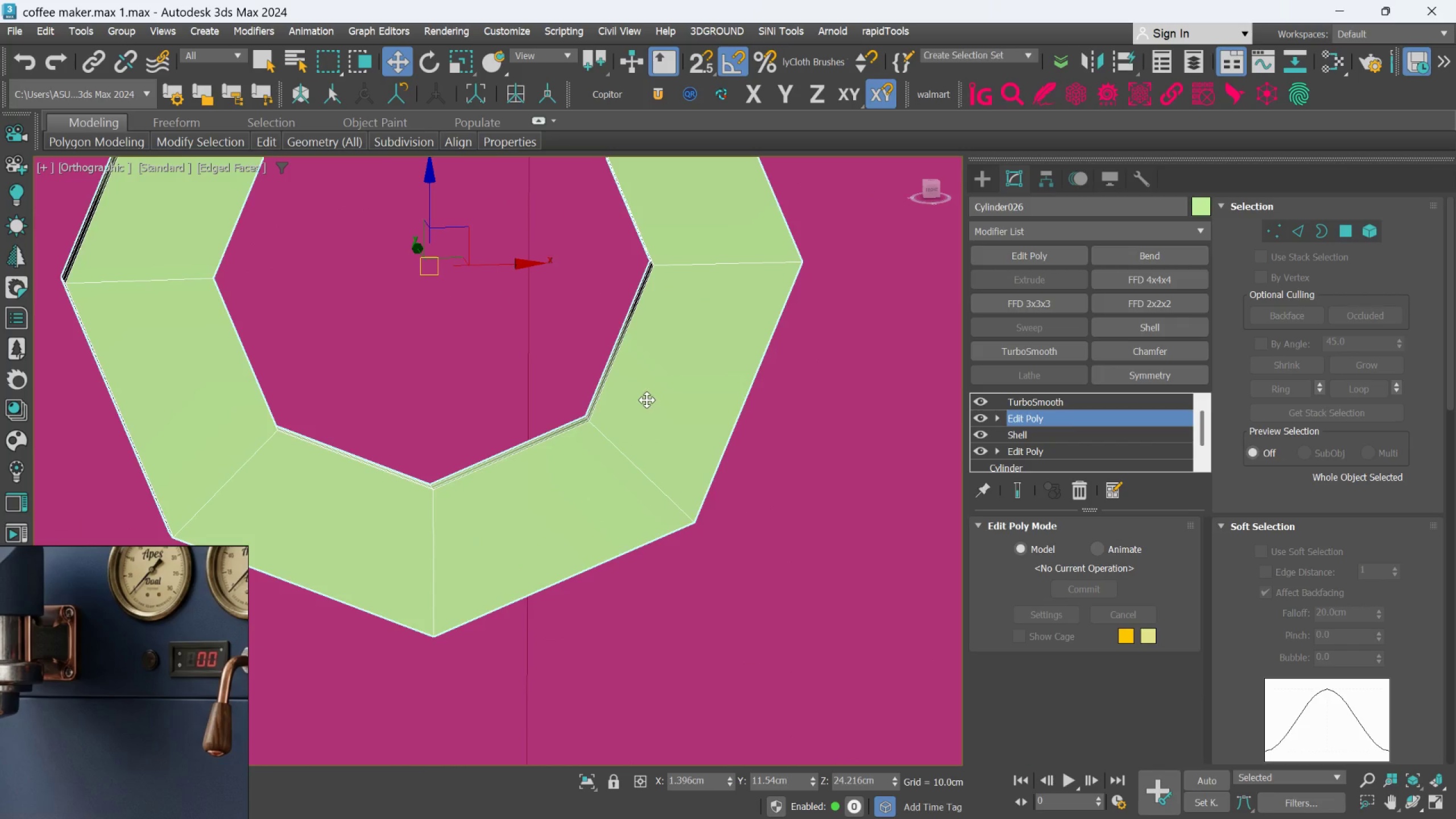 
hold_key(key=AltLeft, duration=1.76)
 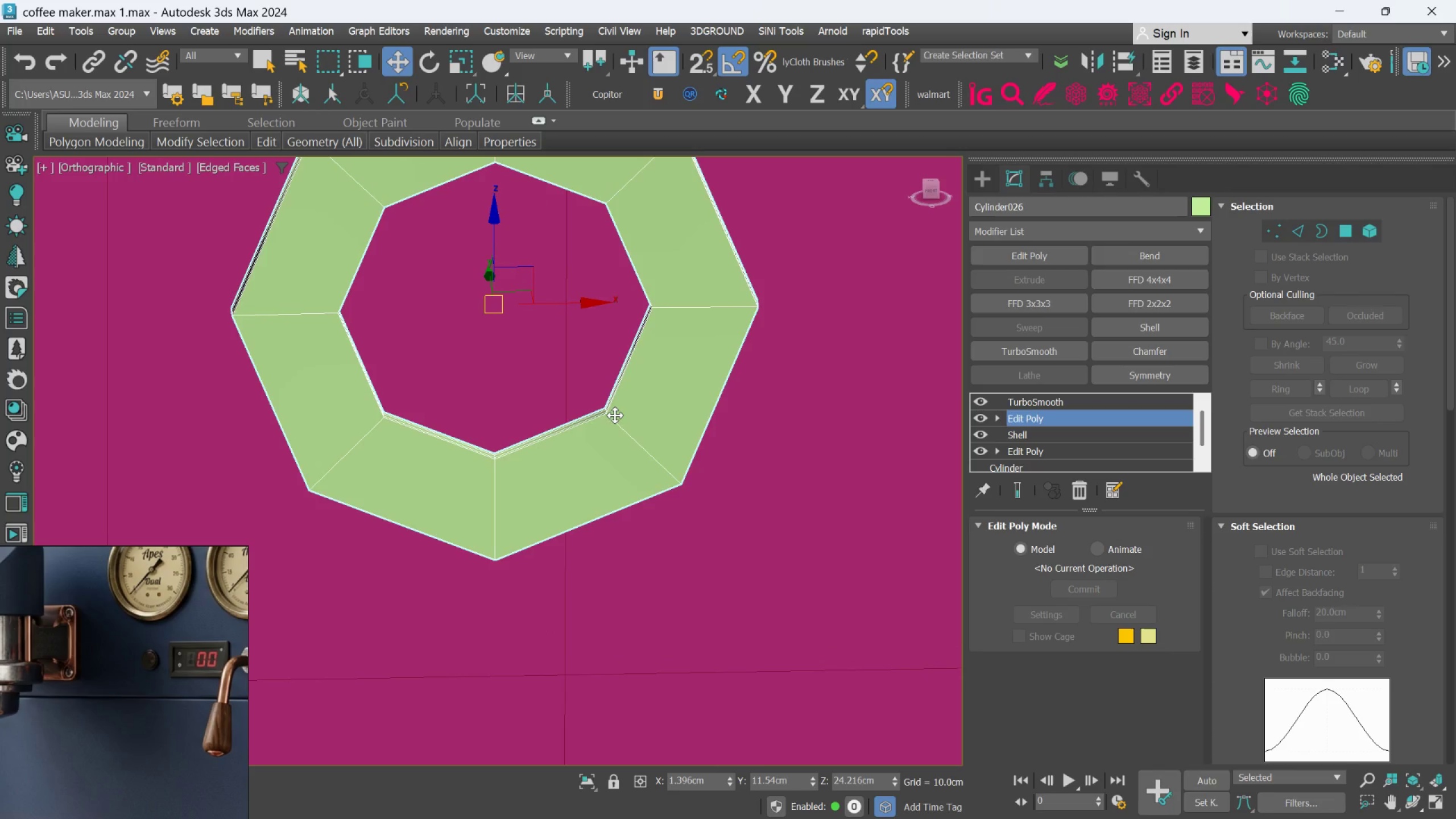 
scroll: coordinate [647, 400], scroll_direction: down, amount: 1.0
 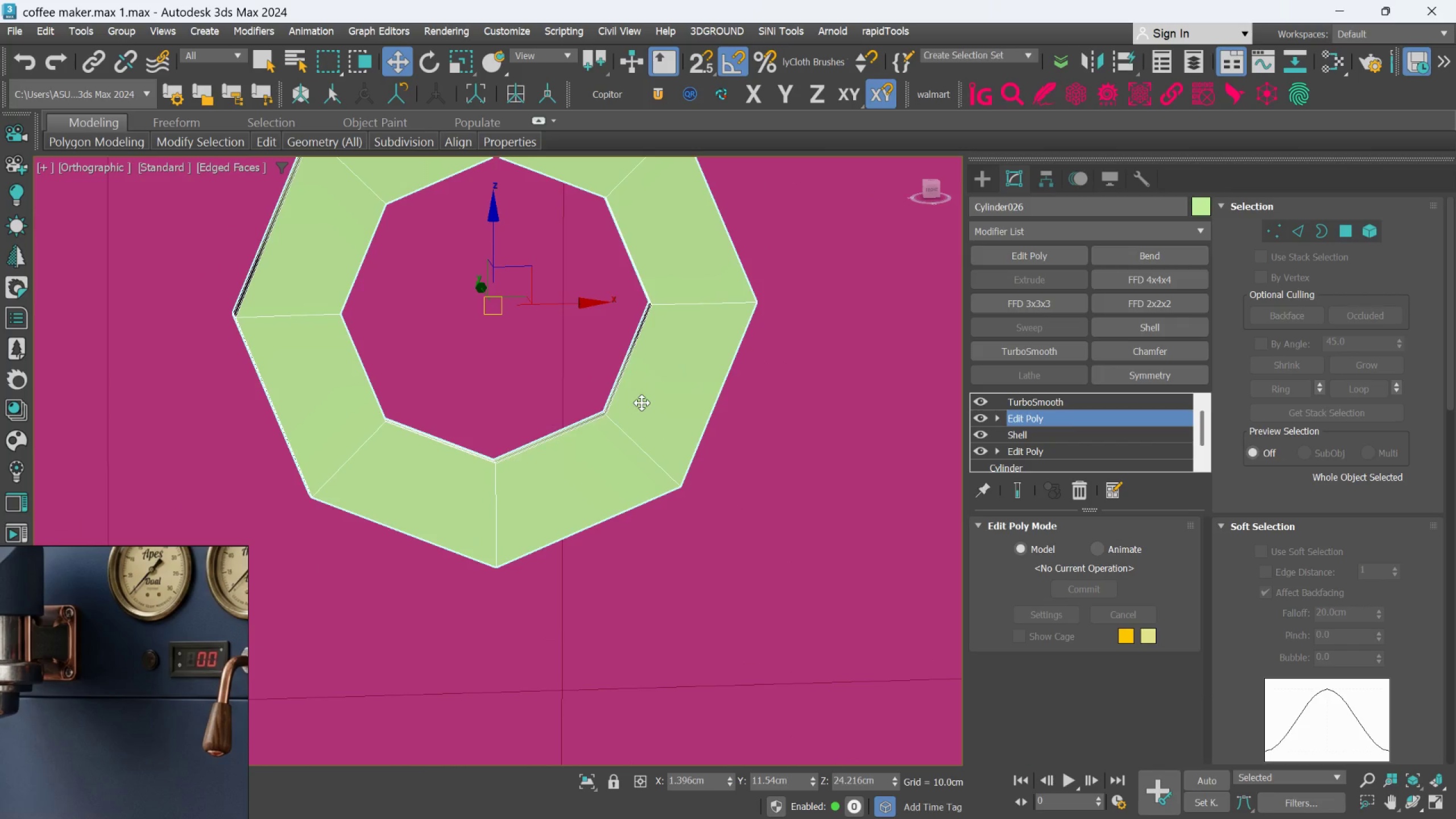 
hold_key(key=AltLeft, duration=1.75)
 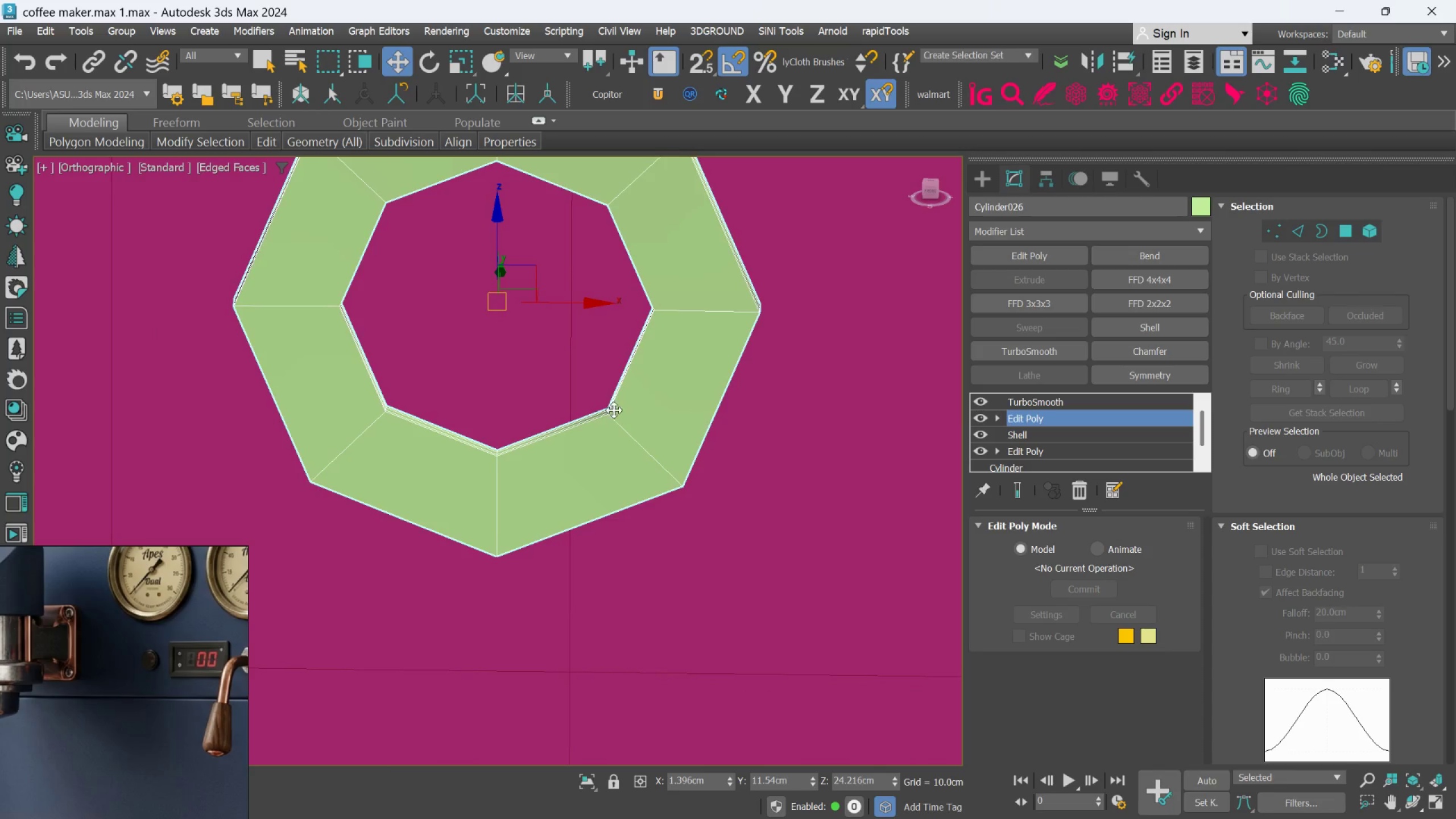 
hold_key(key=AltLeft, duration=1.06)
 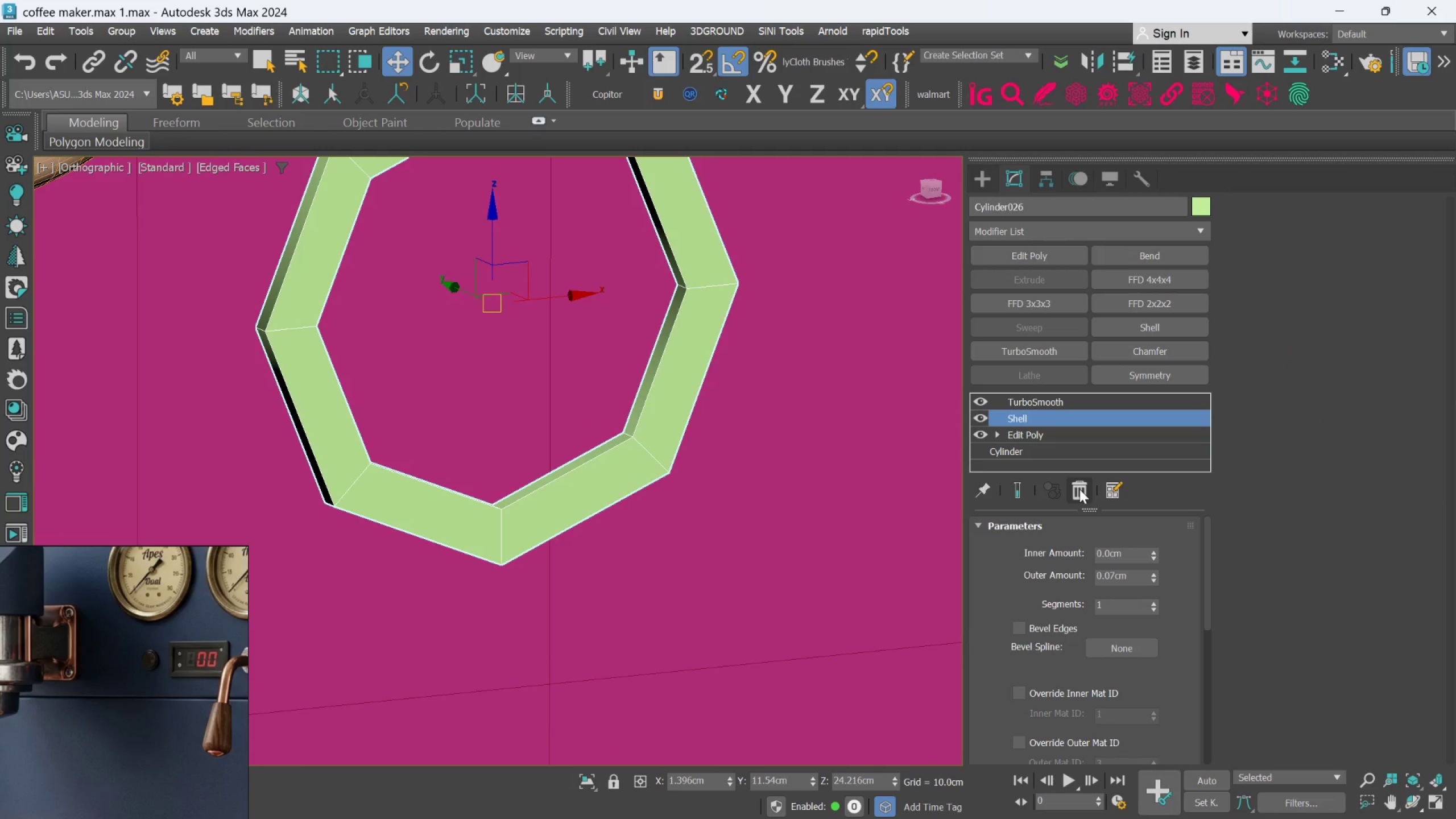 
left_click([1079, 489])
 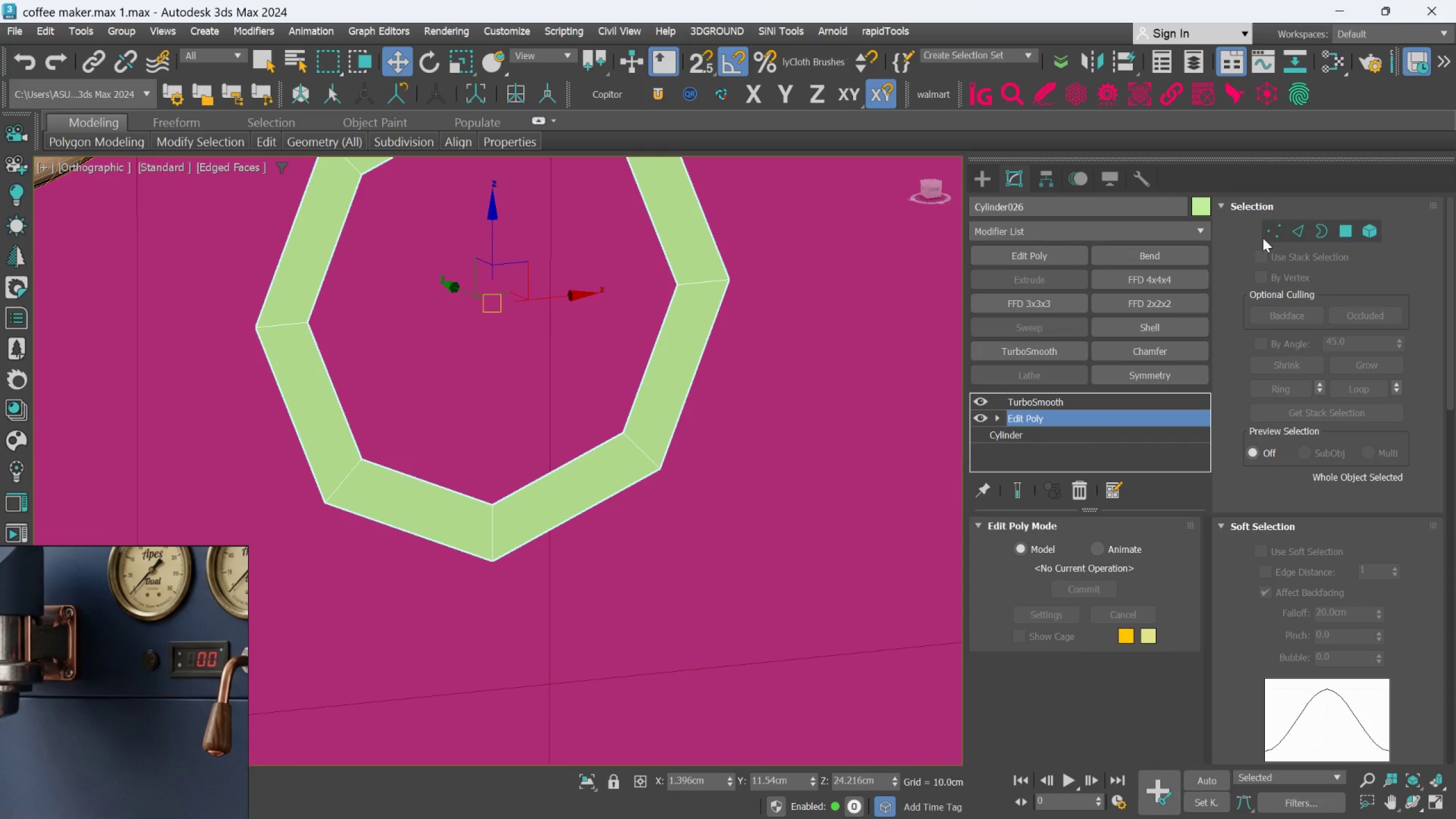 
left_click([1296, 239])
 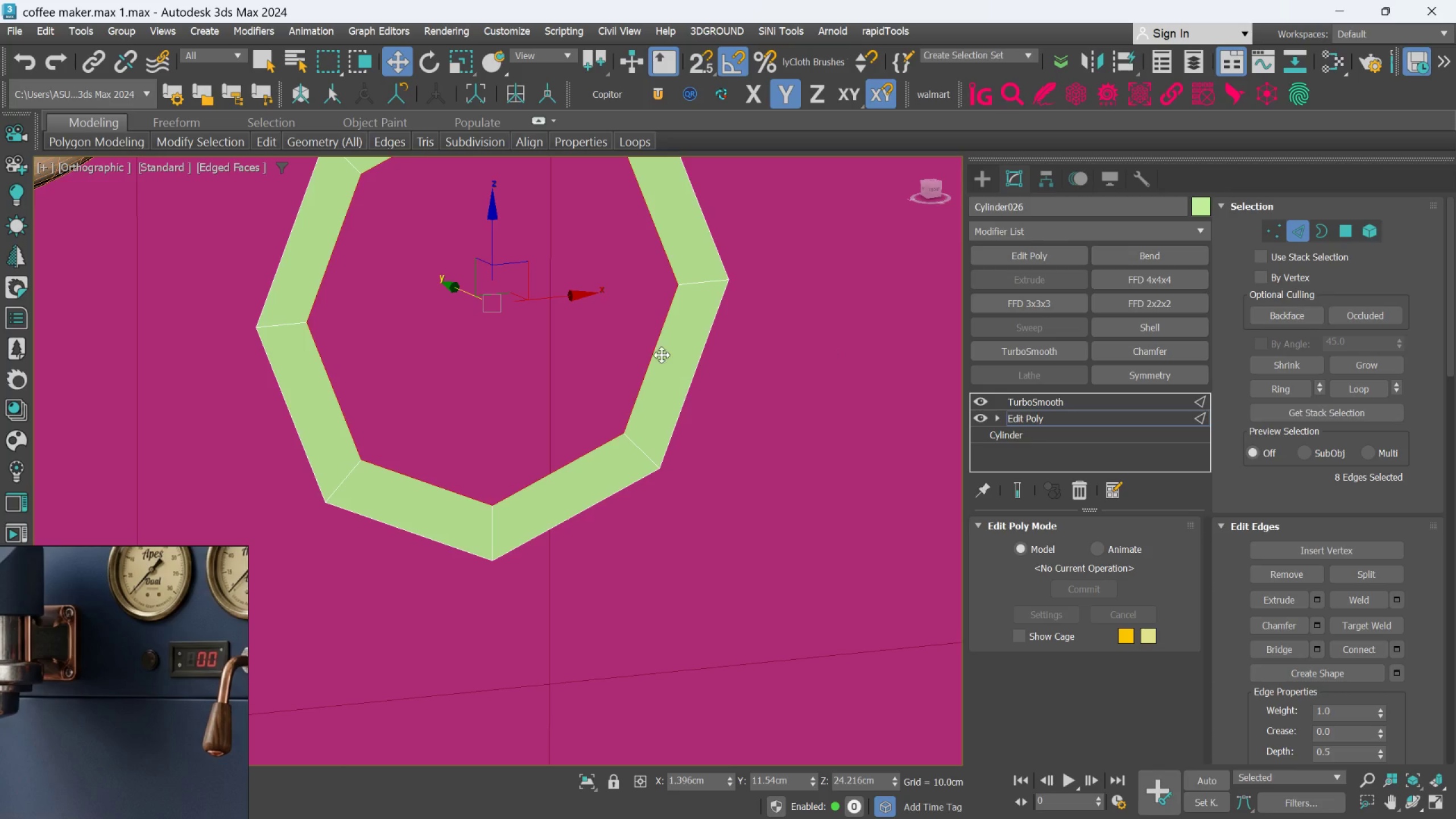 
left_click([656, 355])
 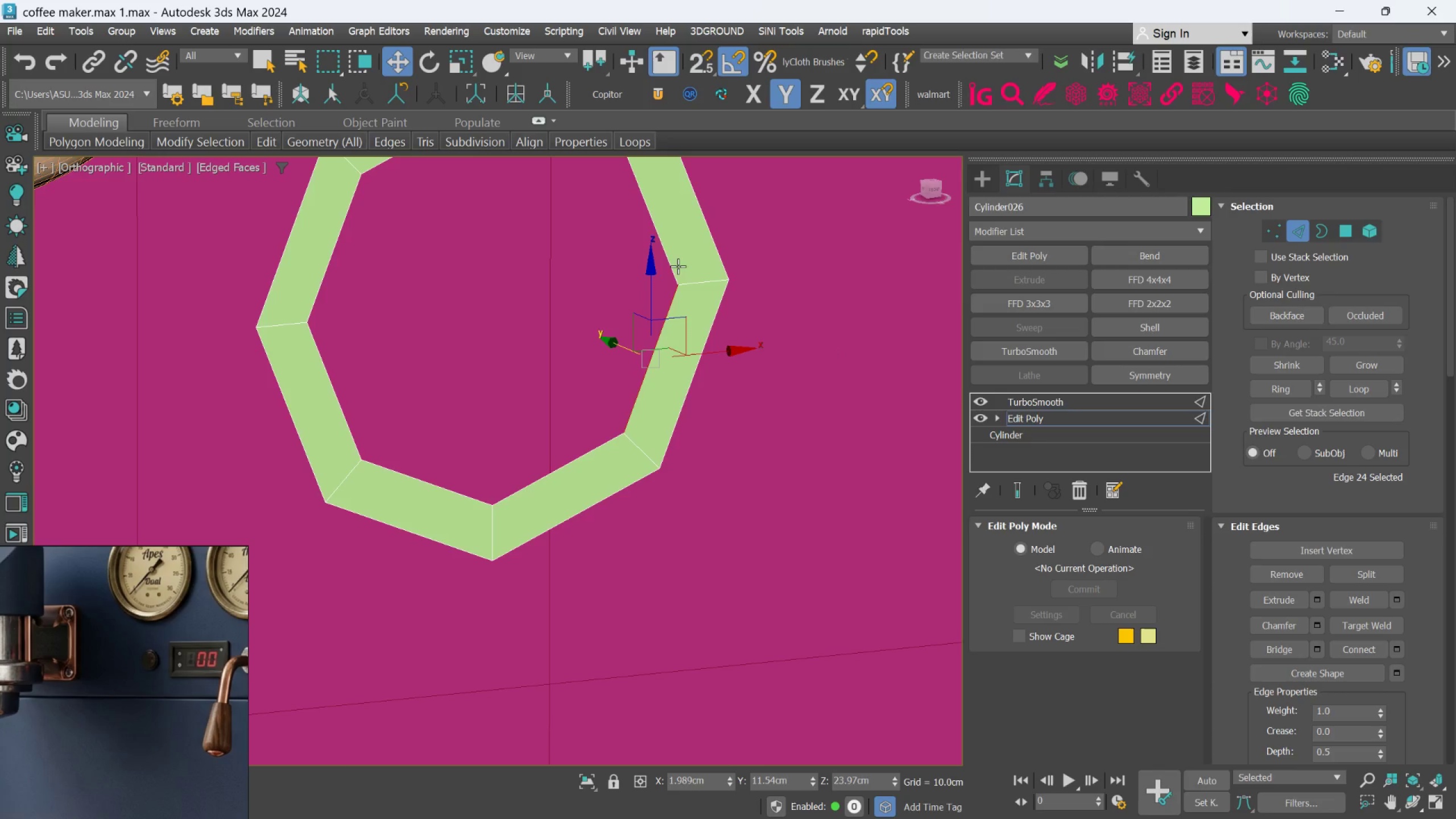 
double_click([671, 269])
 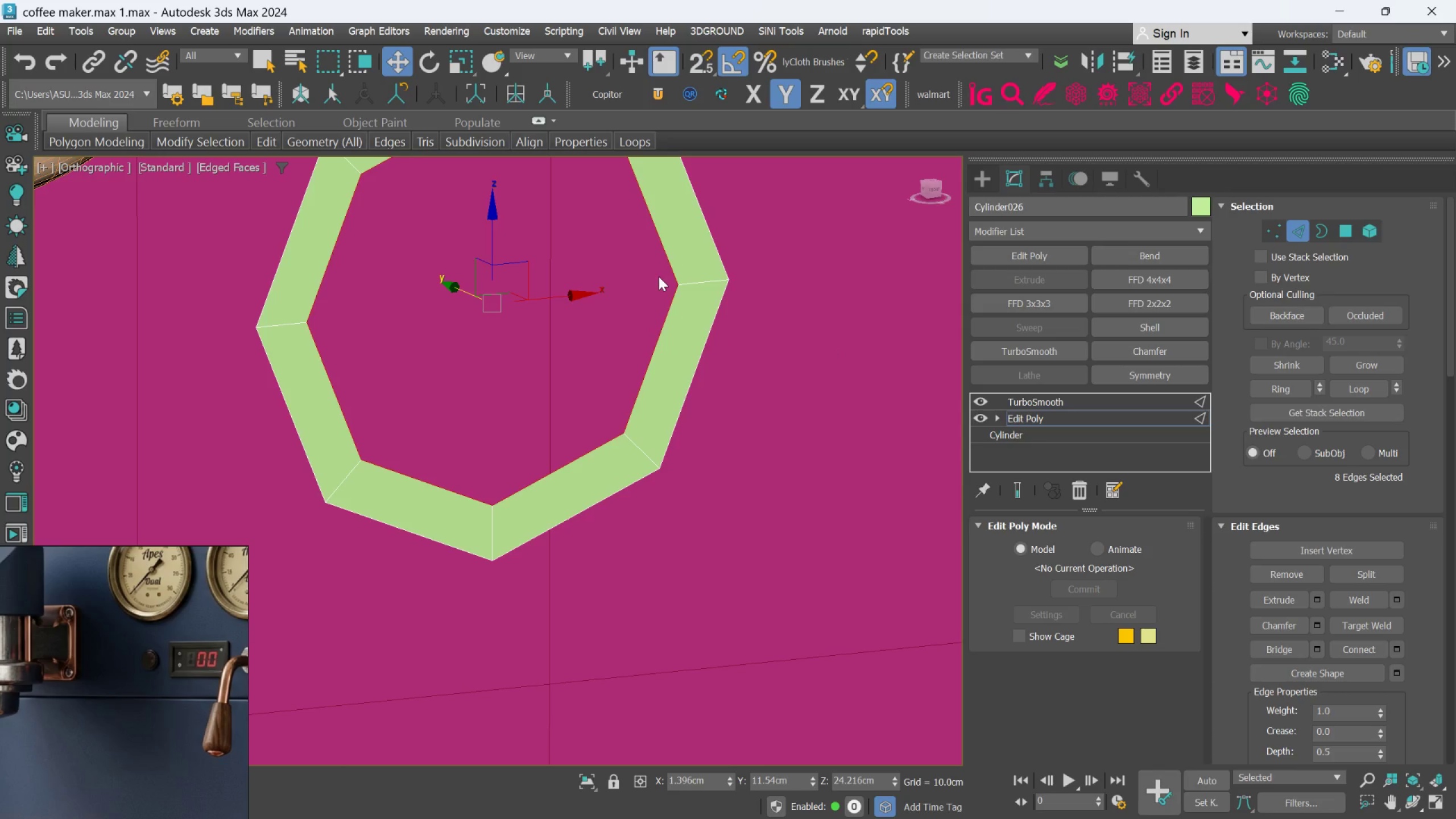 
key(R)
 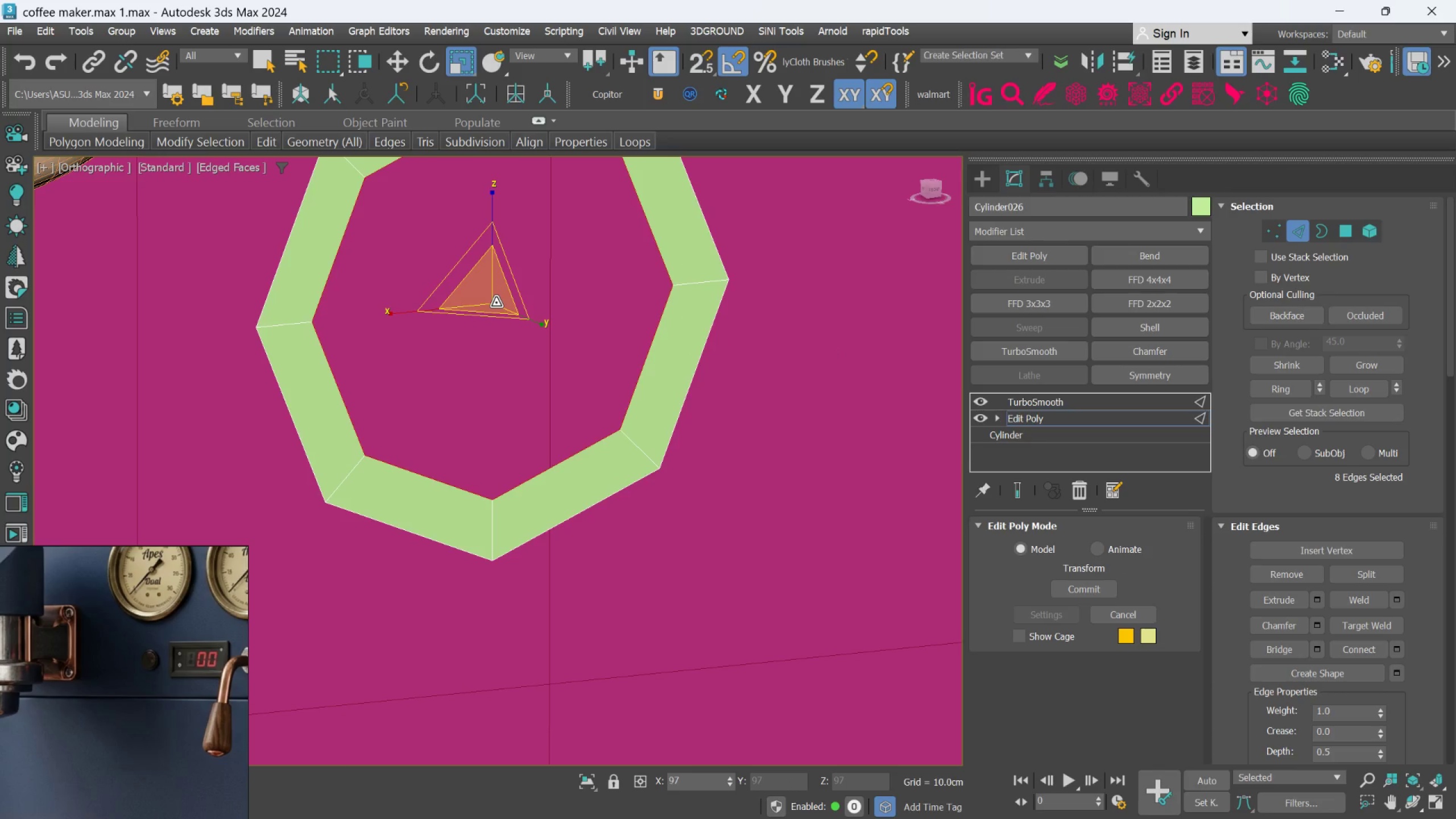 
wait(6.91)
 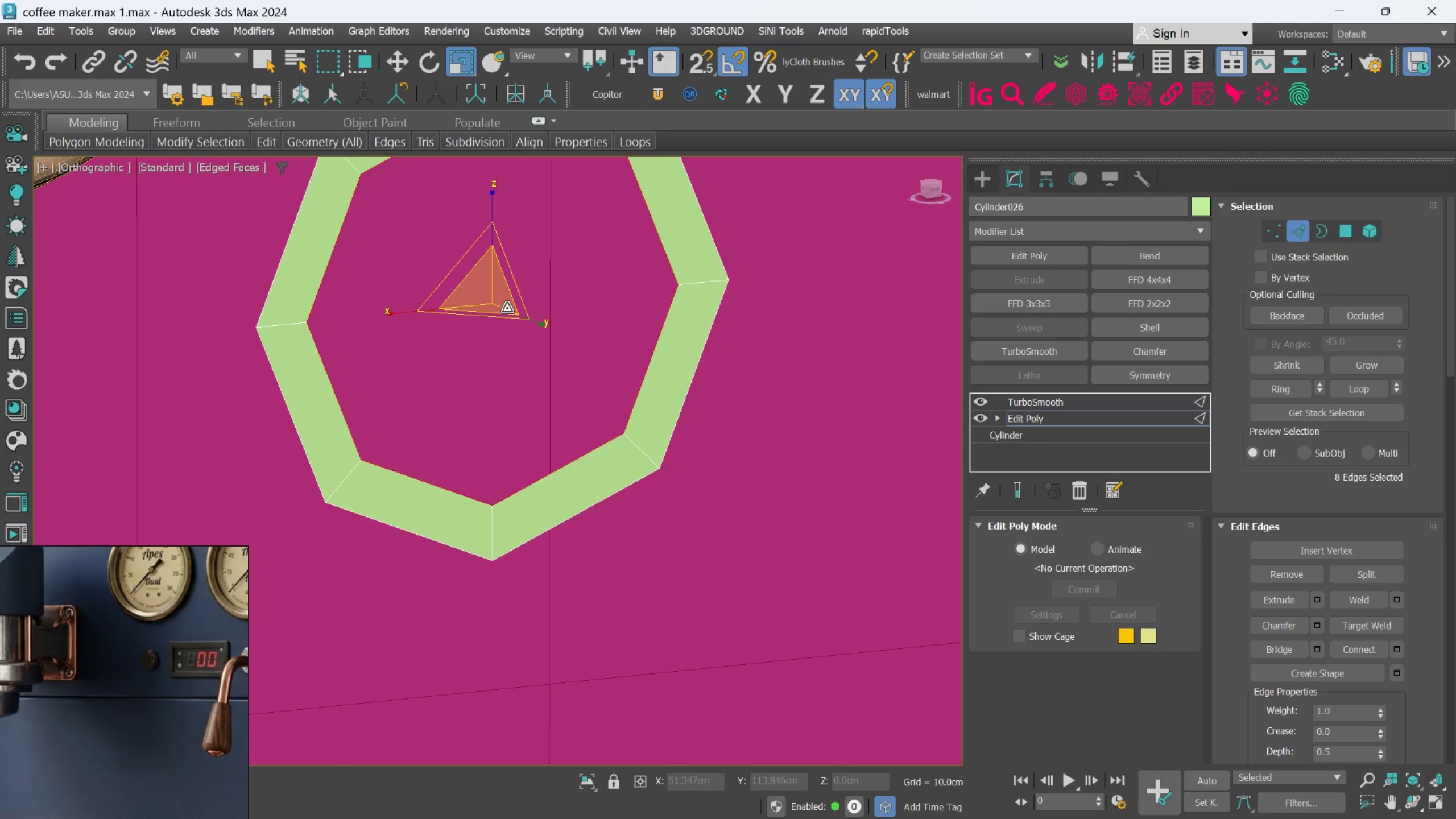 
key(W)
 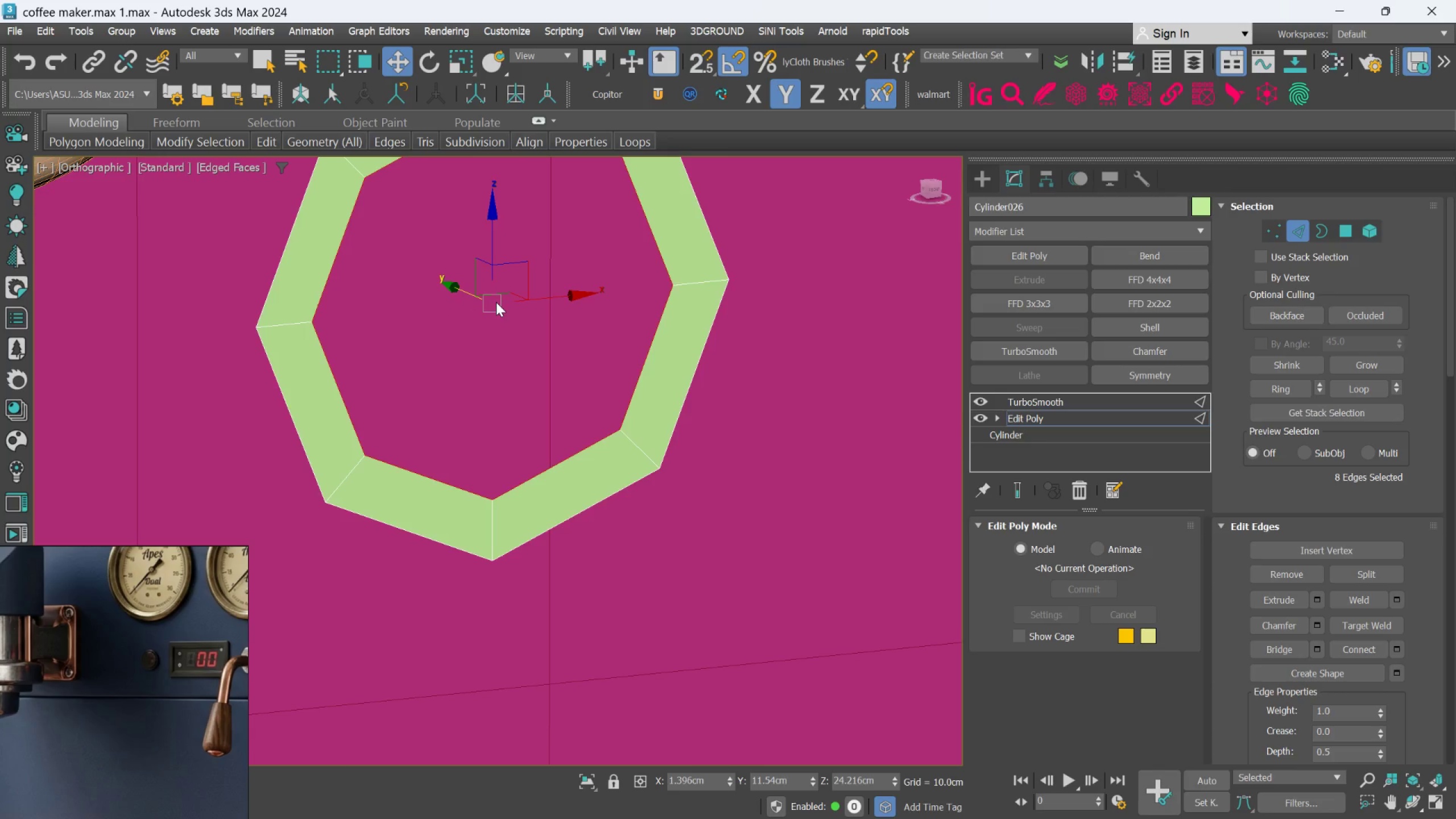 
scroll: coordinate [496, 302], scroll_direction: down, amount: 1.0
 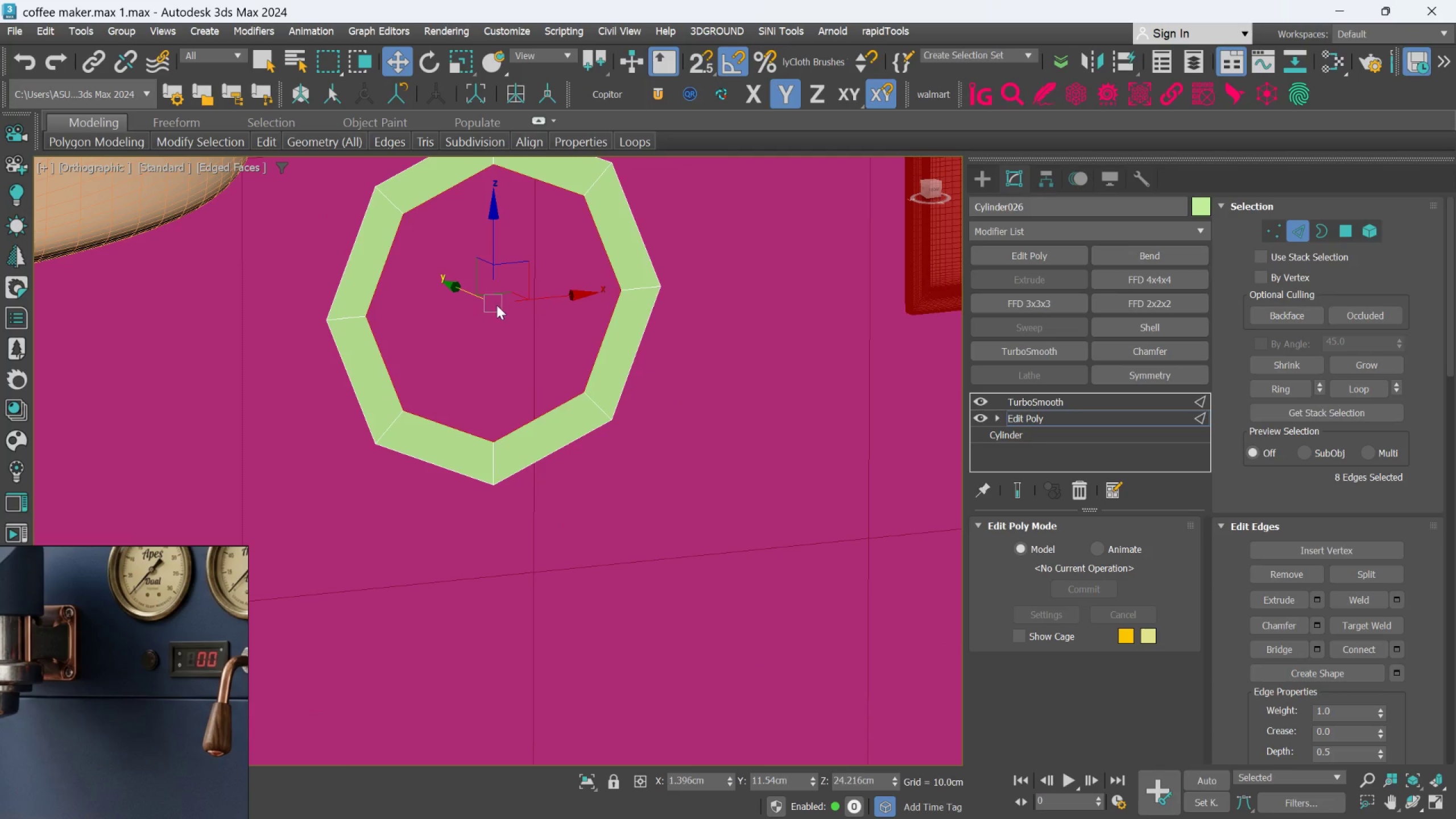 
hold_key(key=ShiftLeft, duration=3.73)
left_click_drag(start_coordinate=[468, 291], to_coordinate=[476, 299])
 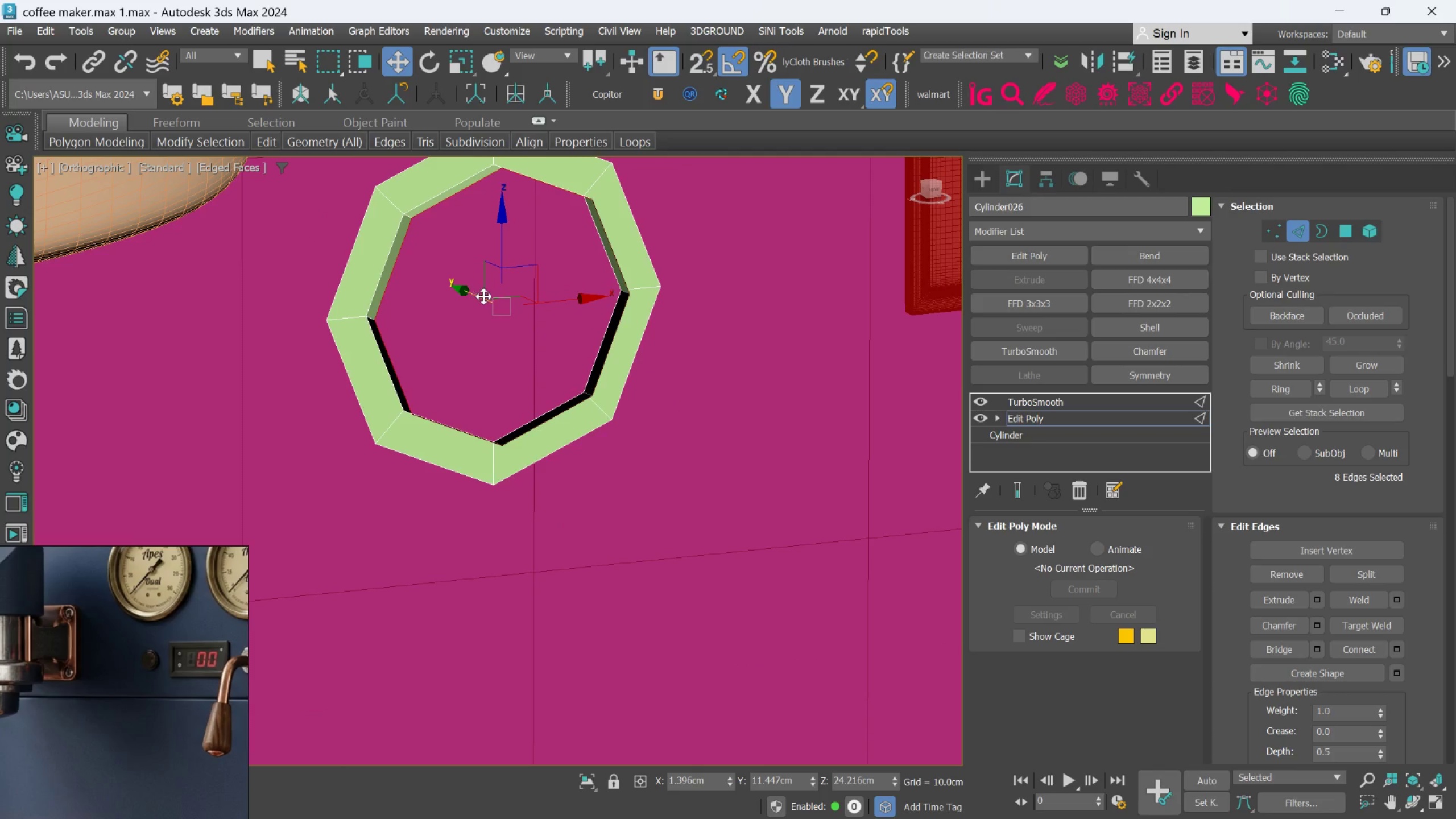 
key(R)
 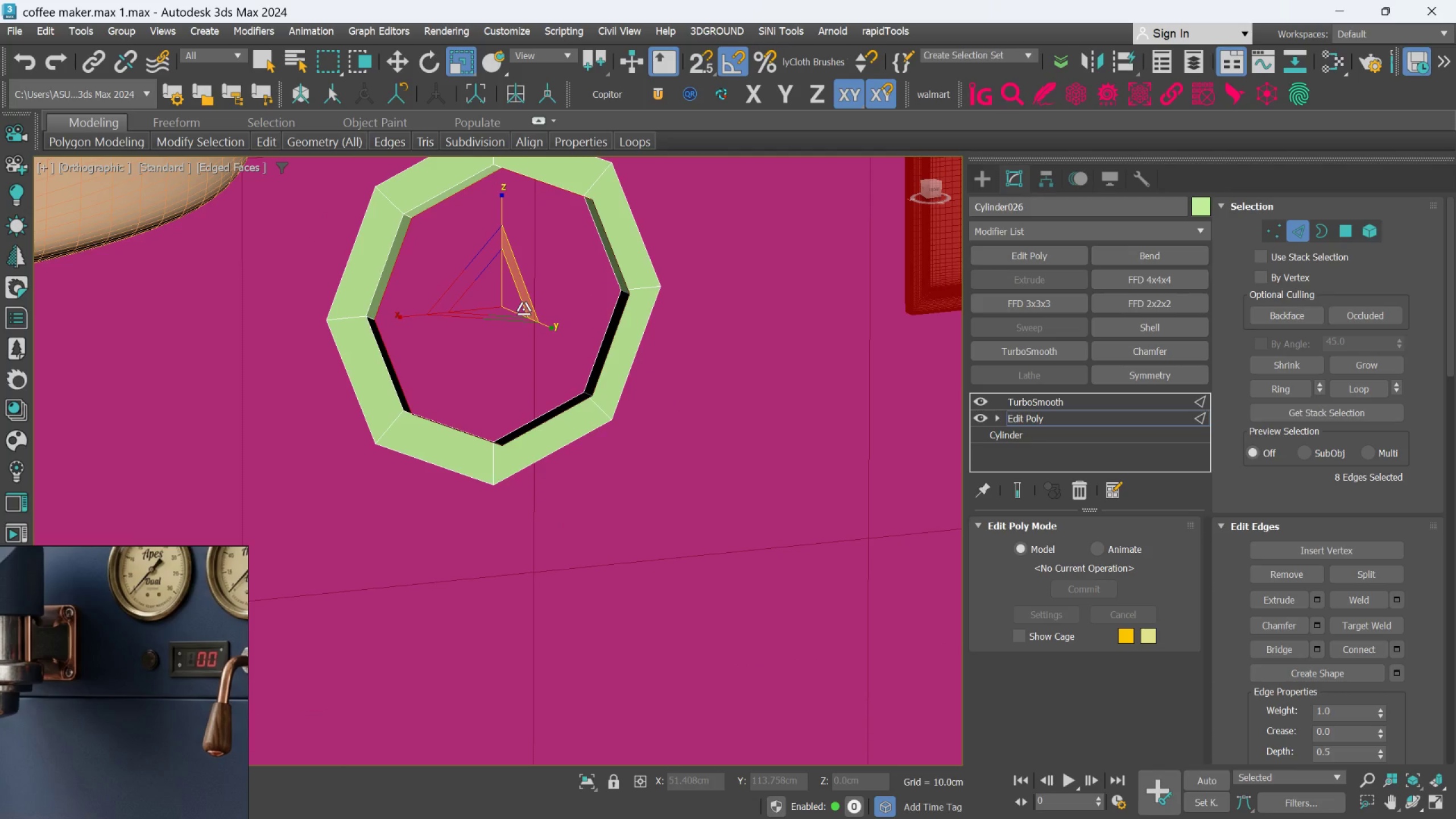 
hold_key(key=ShiftLeft, duration=1.86)
left_click_drag(start_coordinate=[510, 300], to_coordinate=[523, 366])
 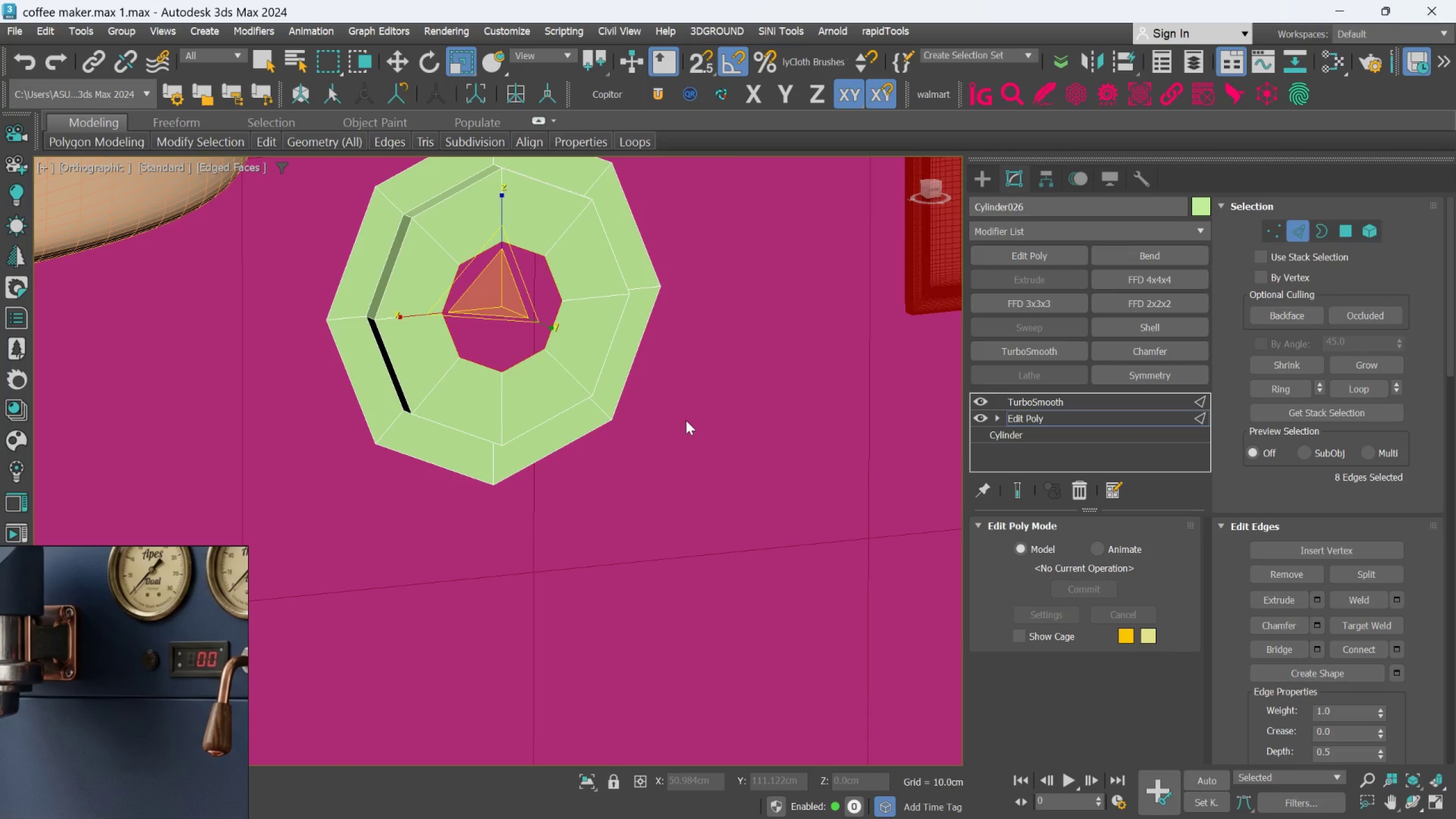 
wait(6.7)
 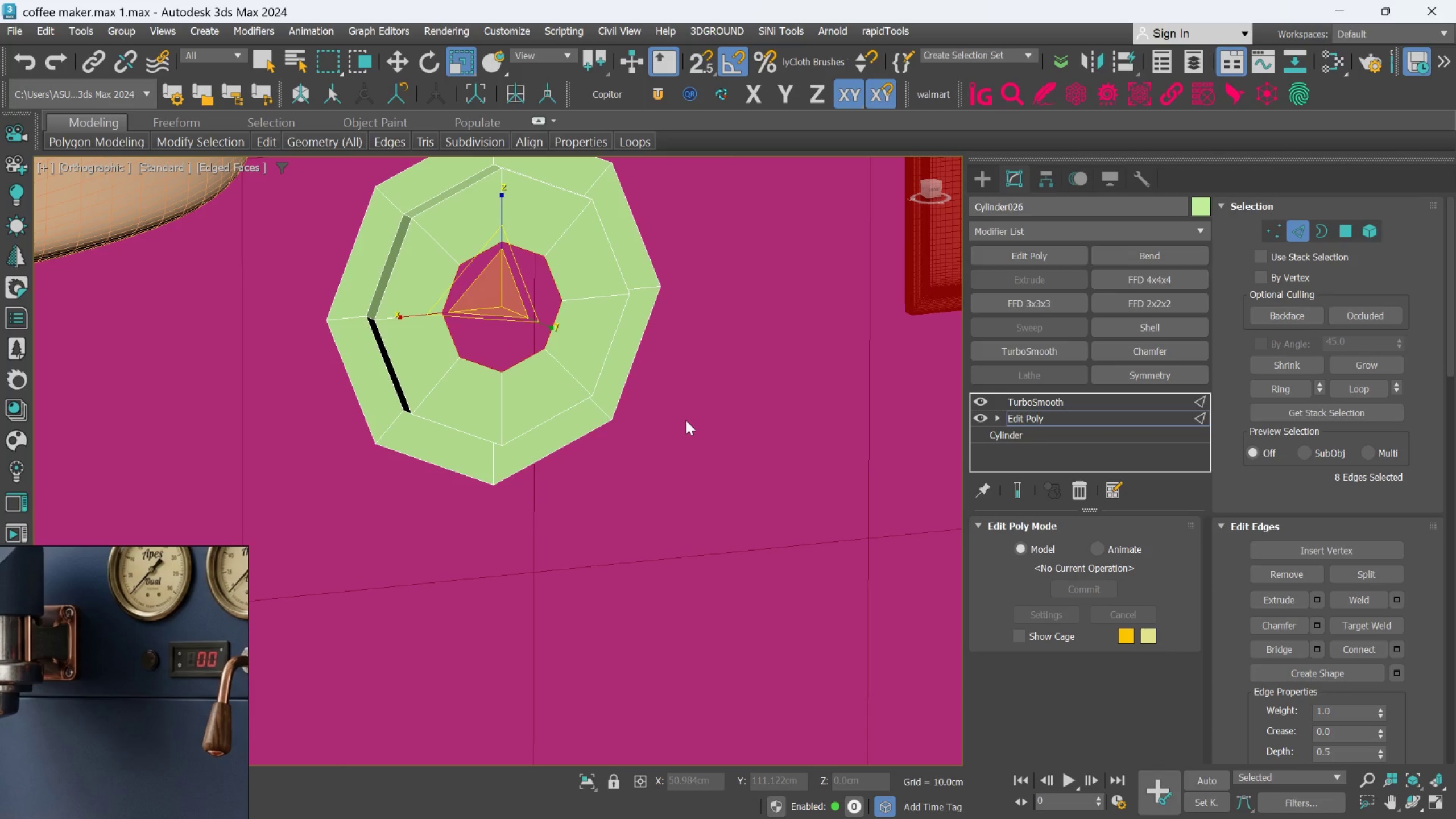 
key(Control+Z)
 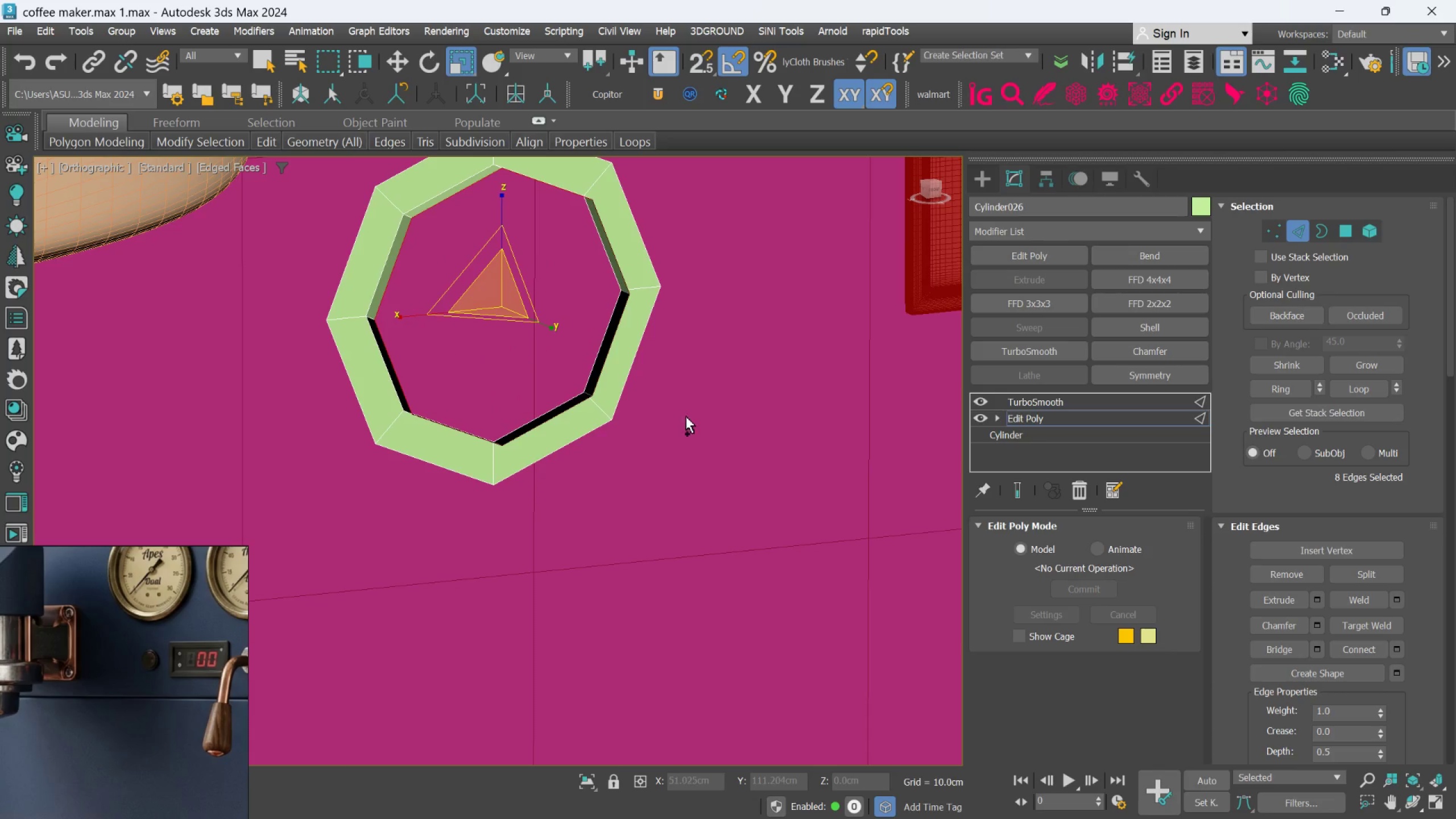 
key(Control+Z)
 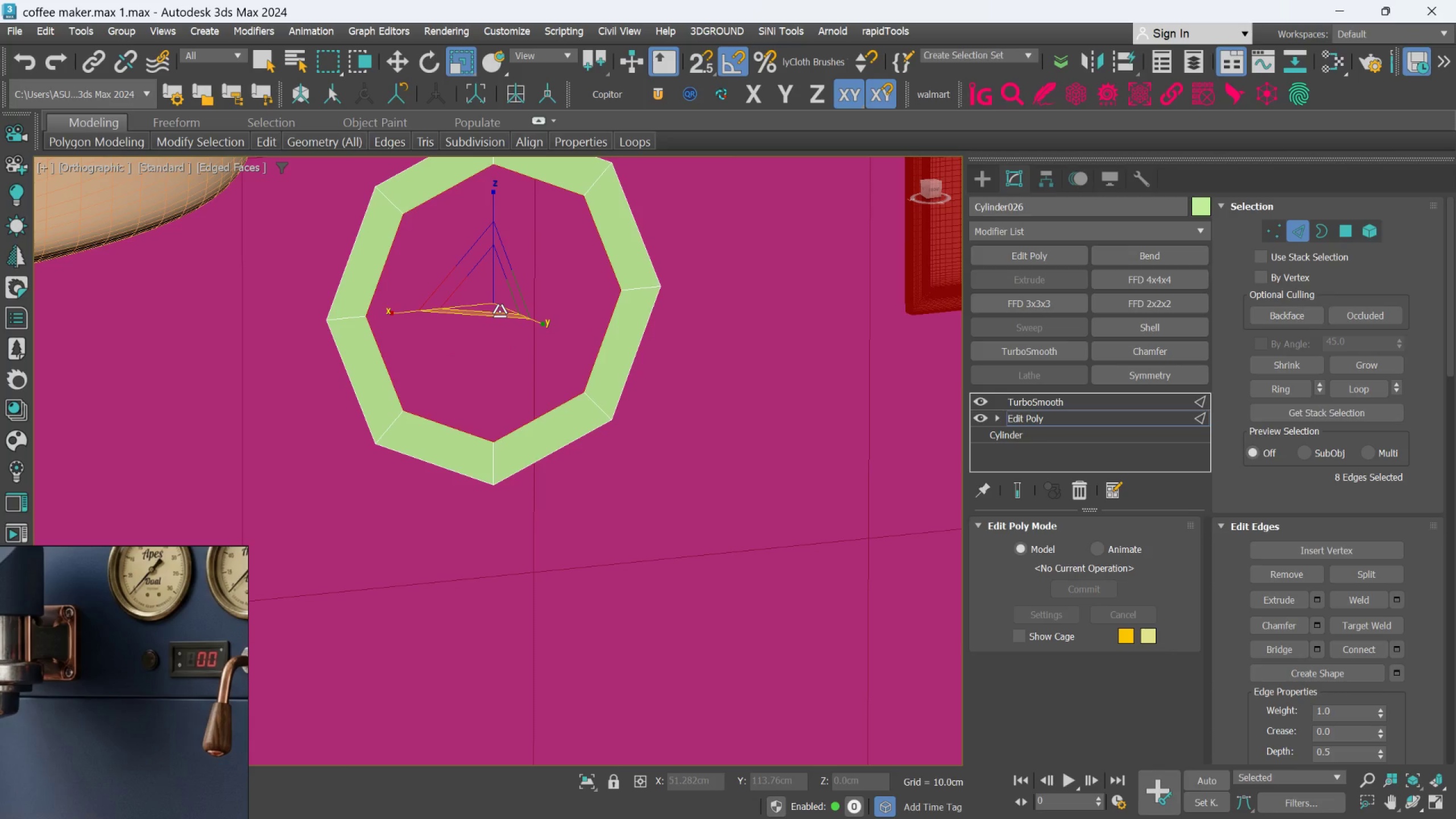 
key(W)
 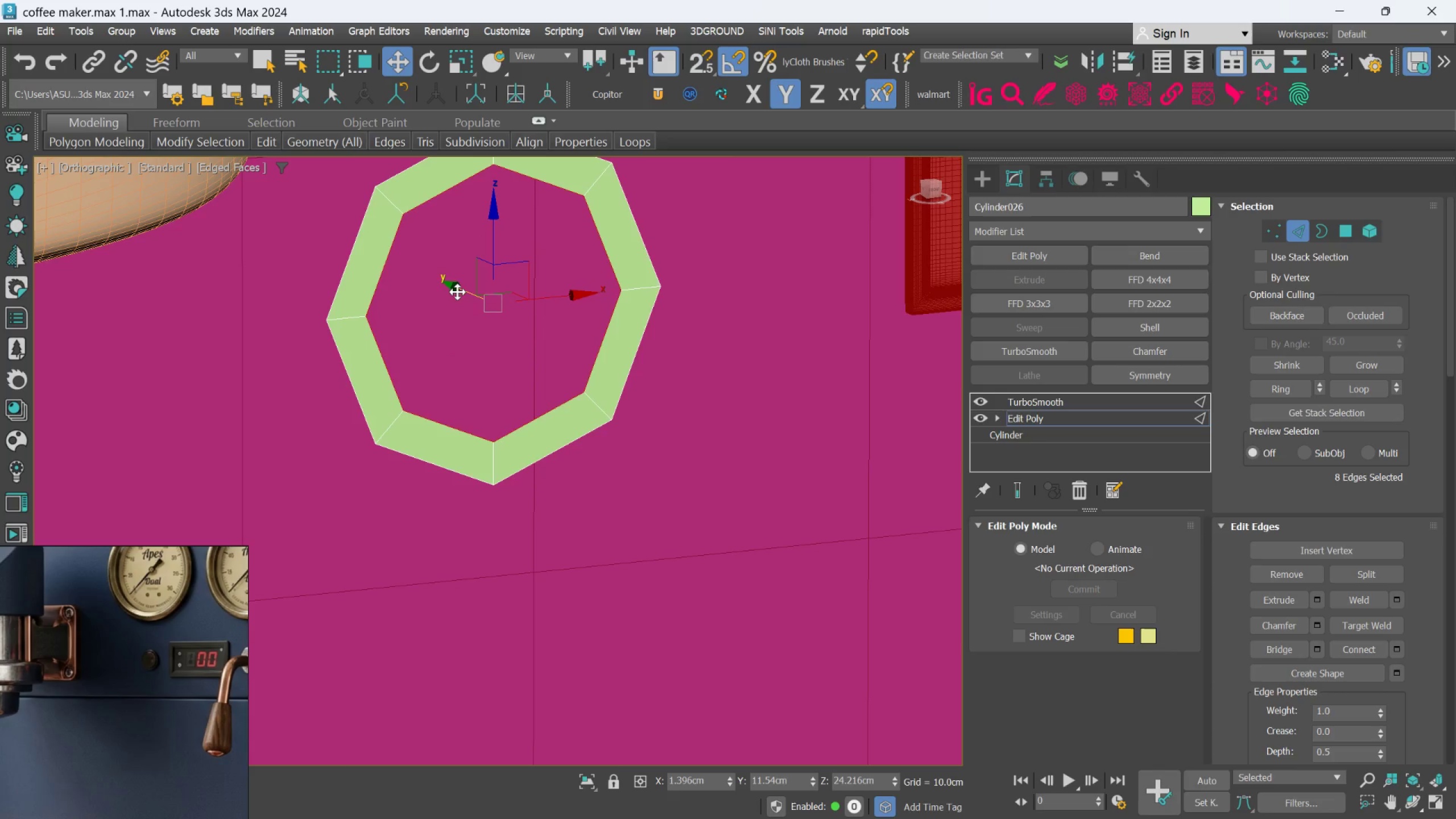 
hold_key(key=ShiftLeft, duration=4.3)
 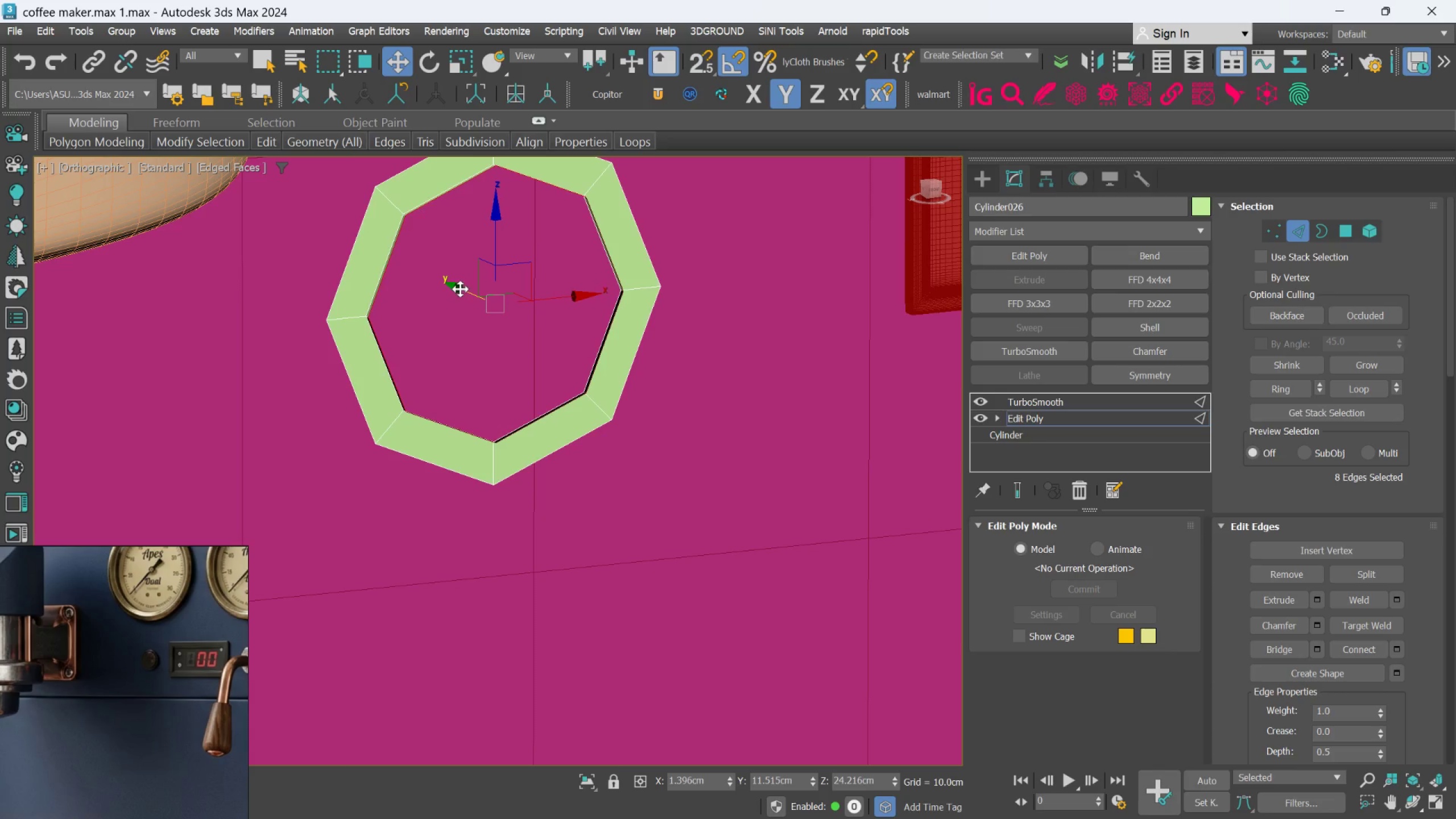 
key(R)
 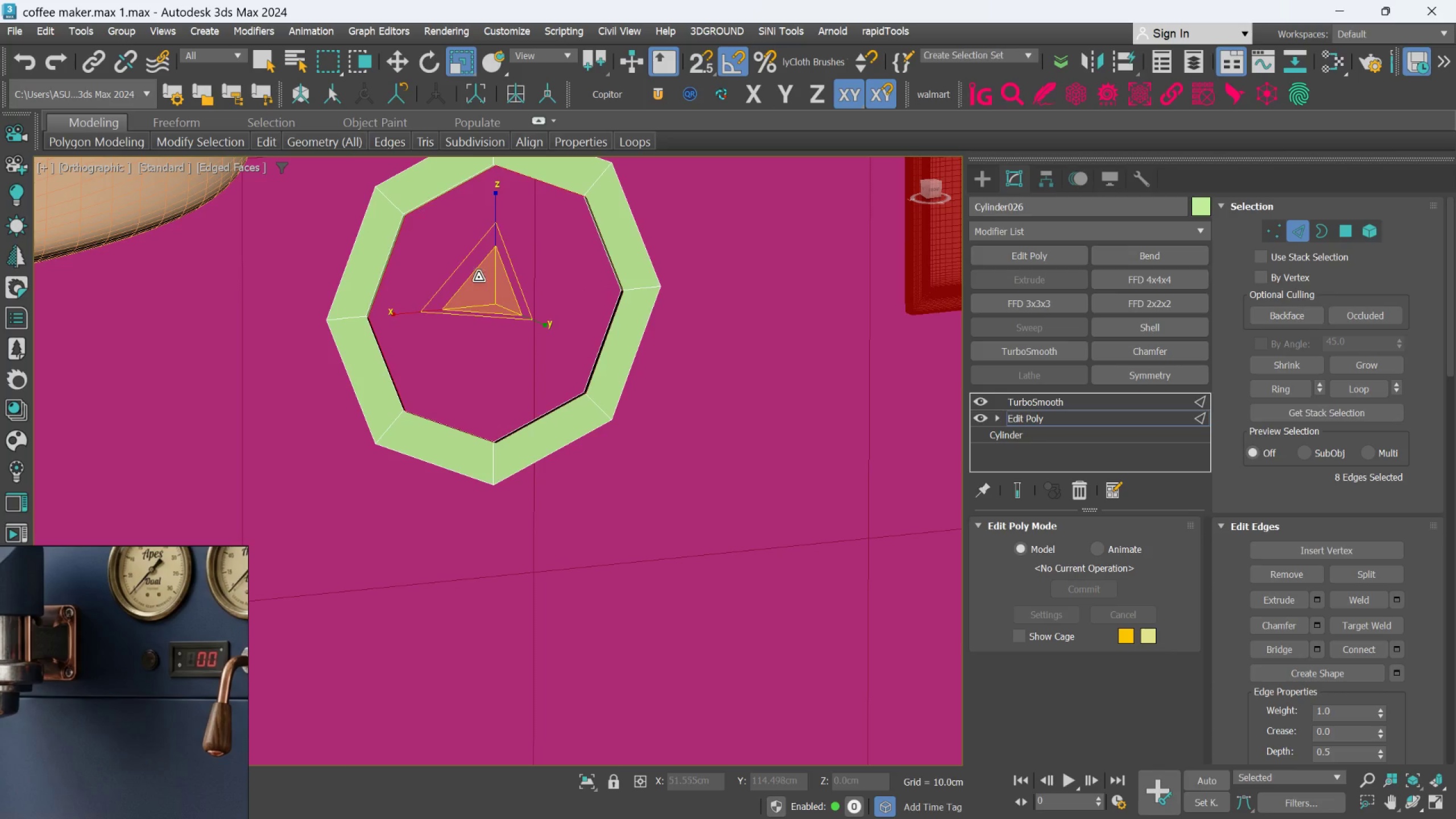 
scroll: coordinate [469, 275], scroll_direction: up, amount: 1.0
 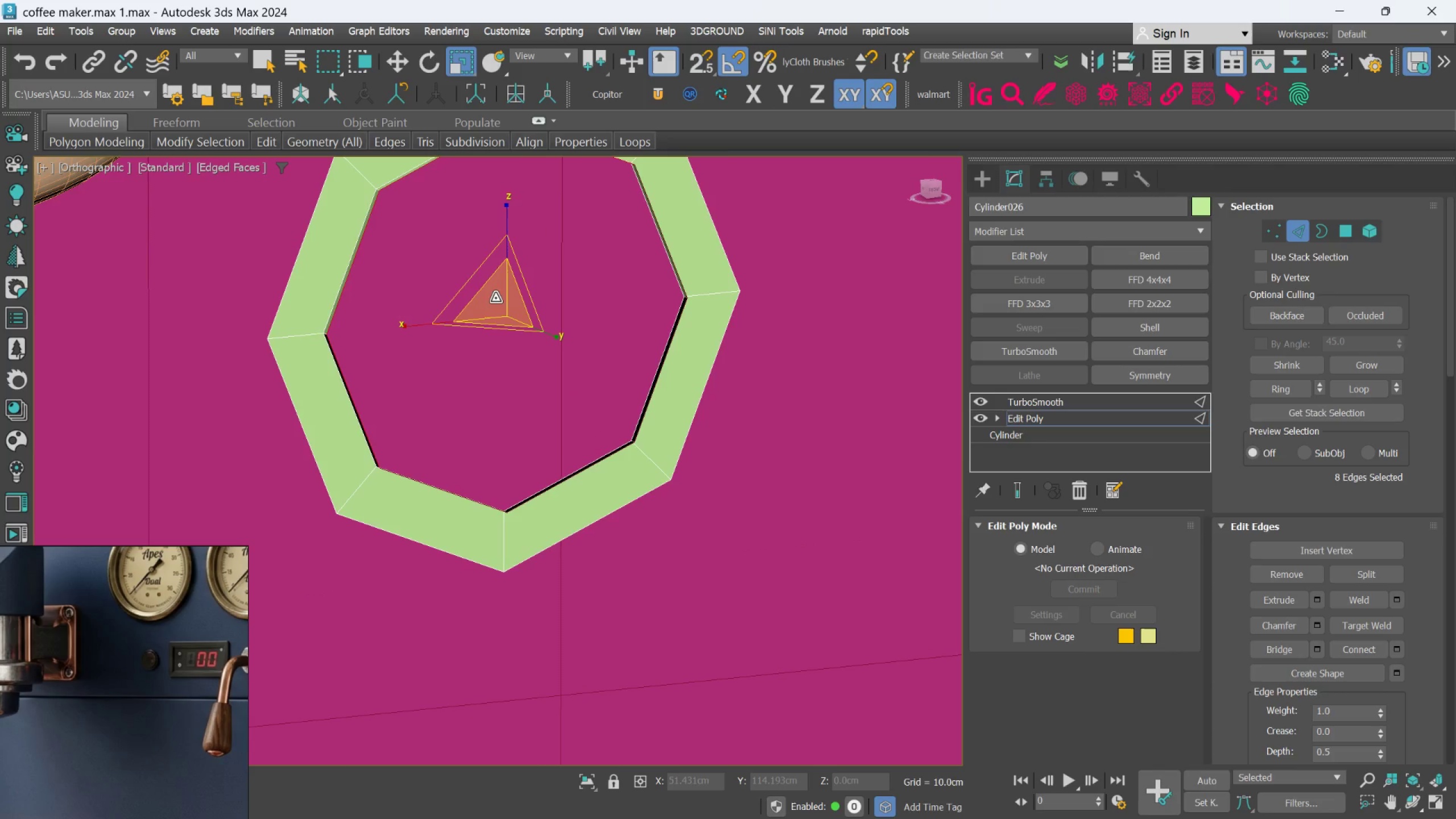 
hold_key(key=ShiftLeft, duration=1.62)
left_click_drag(start_coordinate=[496, 300], to_coordinate=[523, 392])
 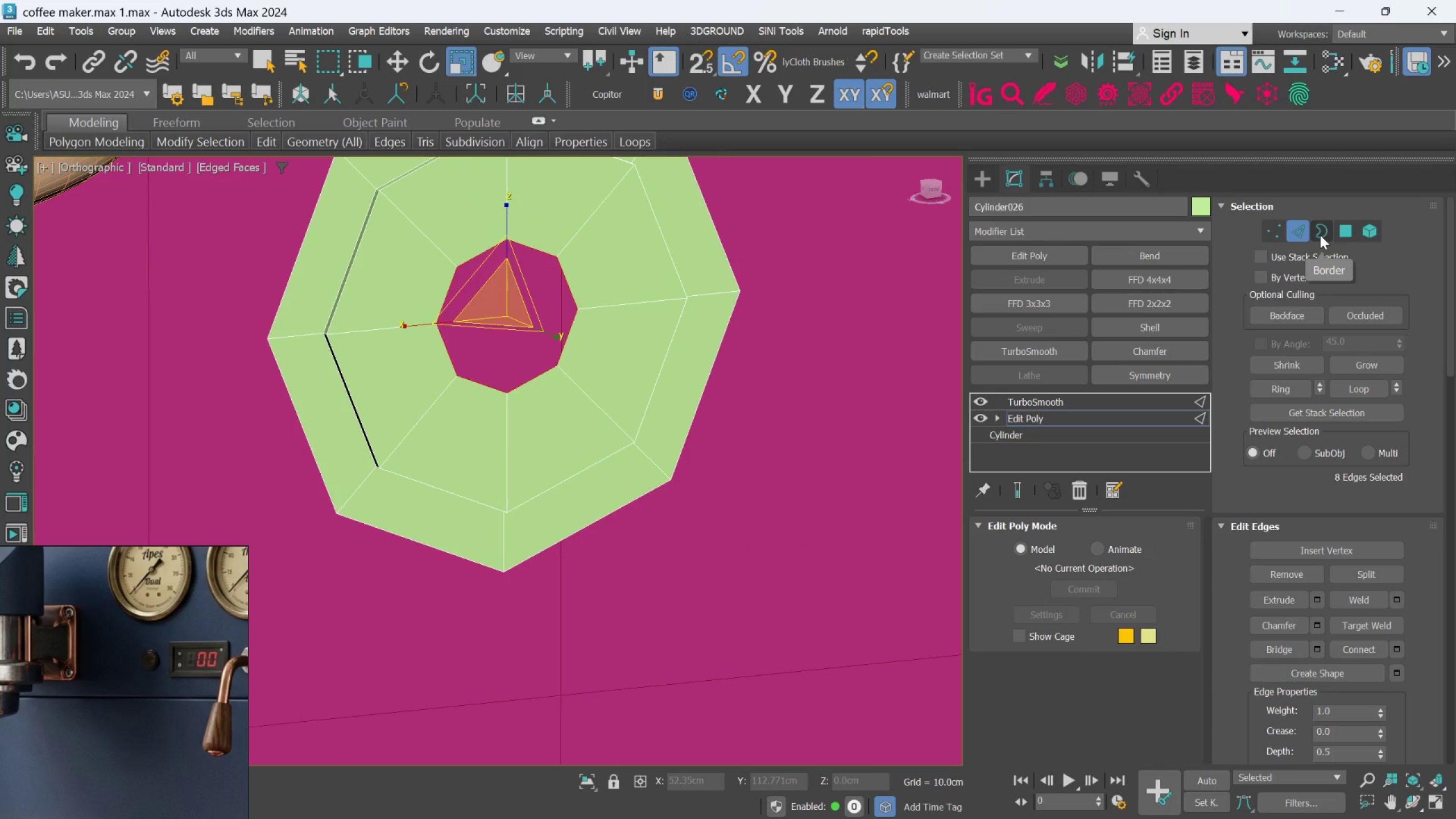 
left_click([1320, 235])
 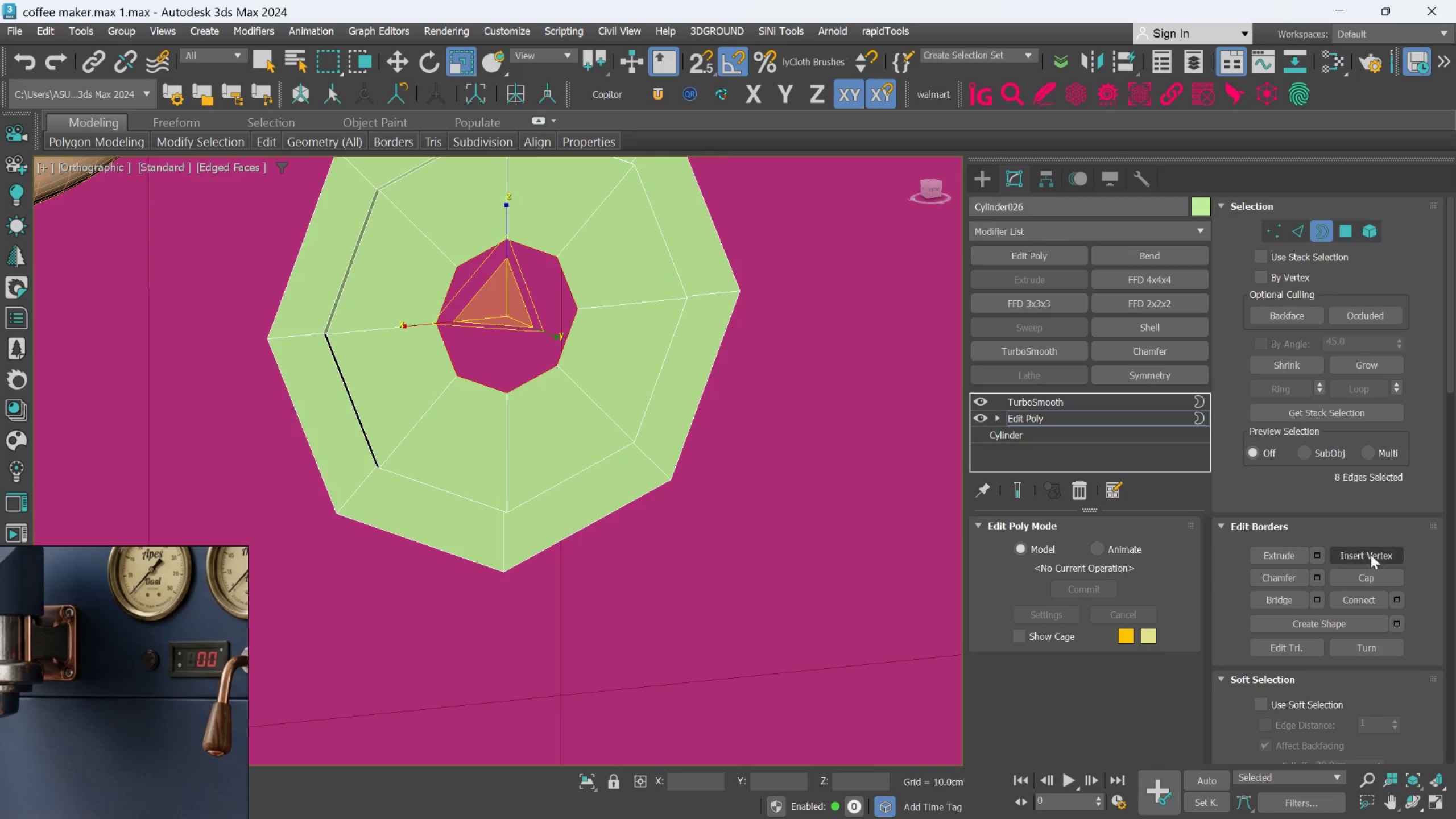 
left_click([1372, 570])
 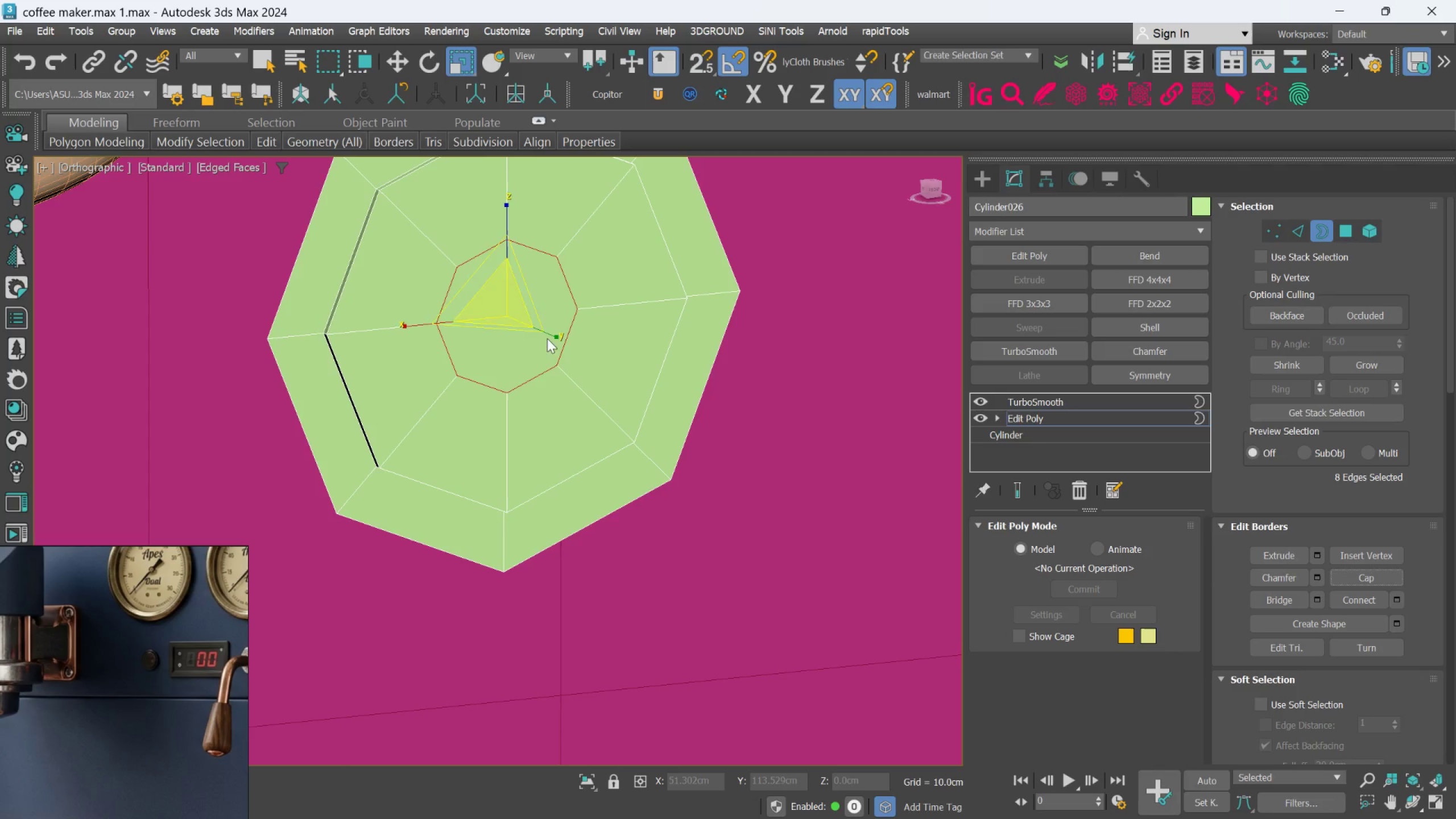 
key(Alt+C)
 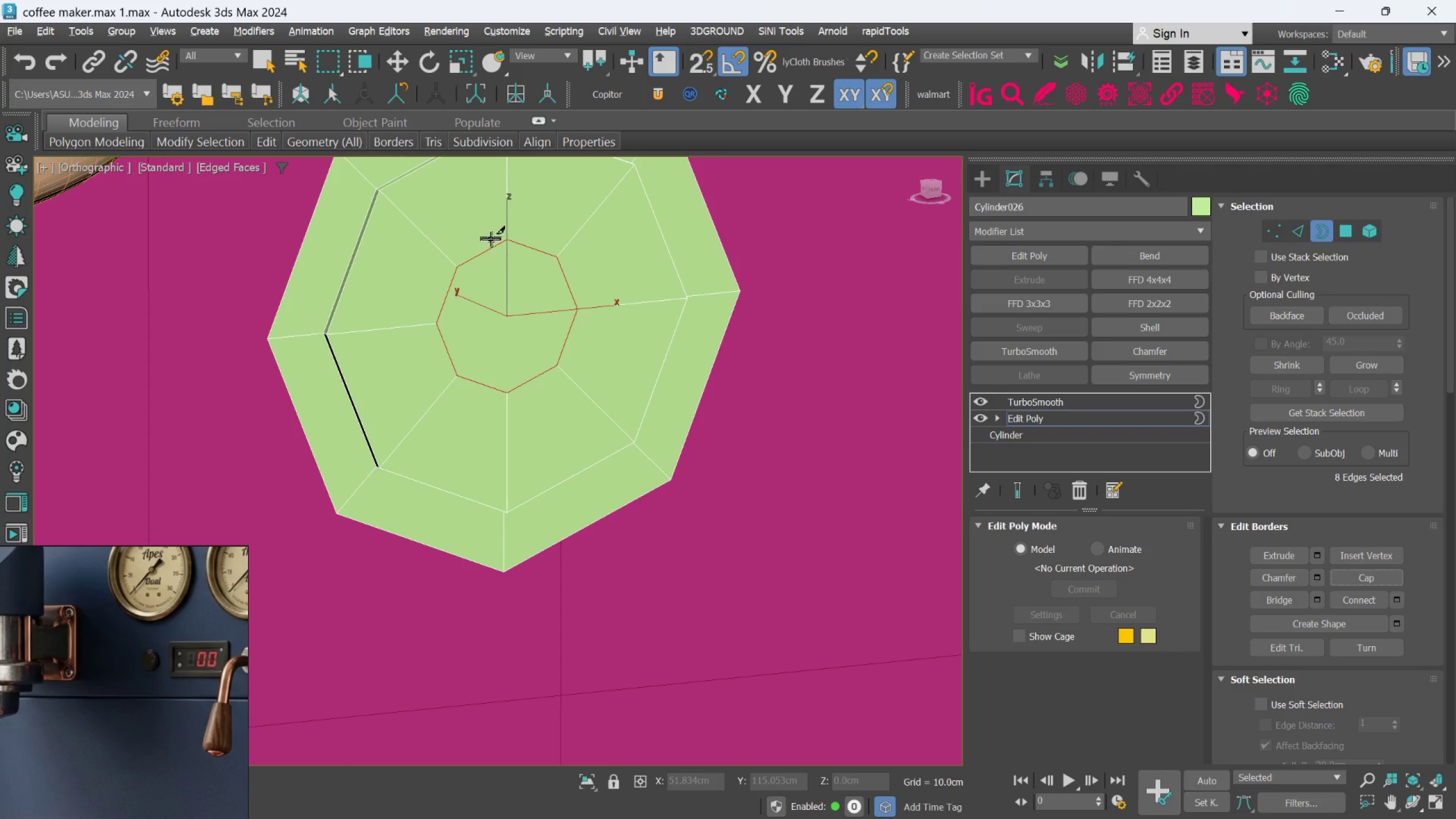 
left_click([503, 242])
 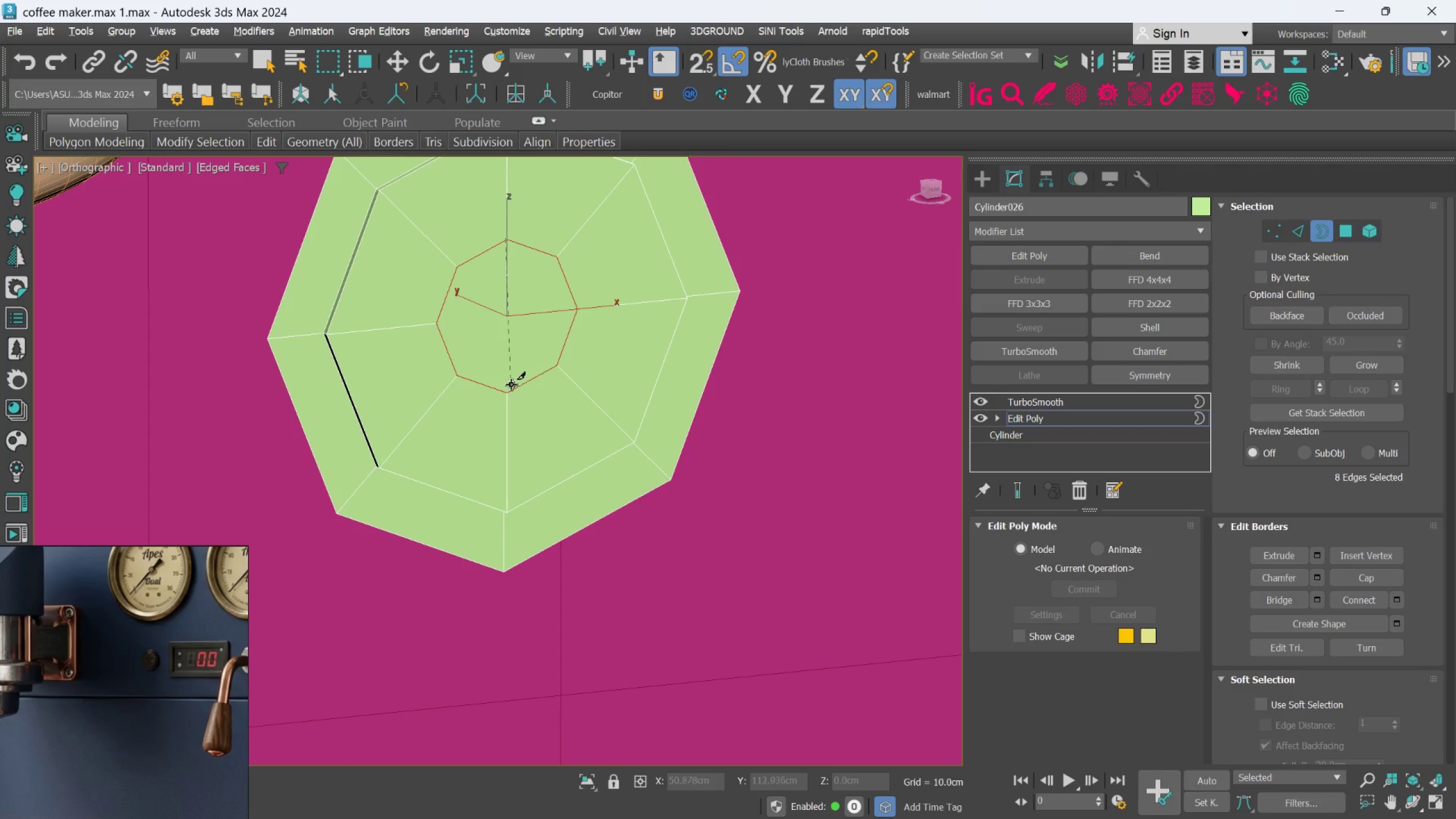 
left_click([512, 387])
 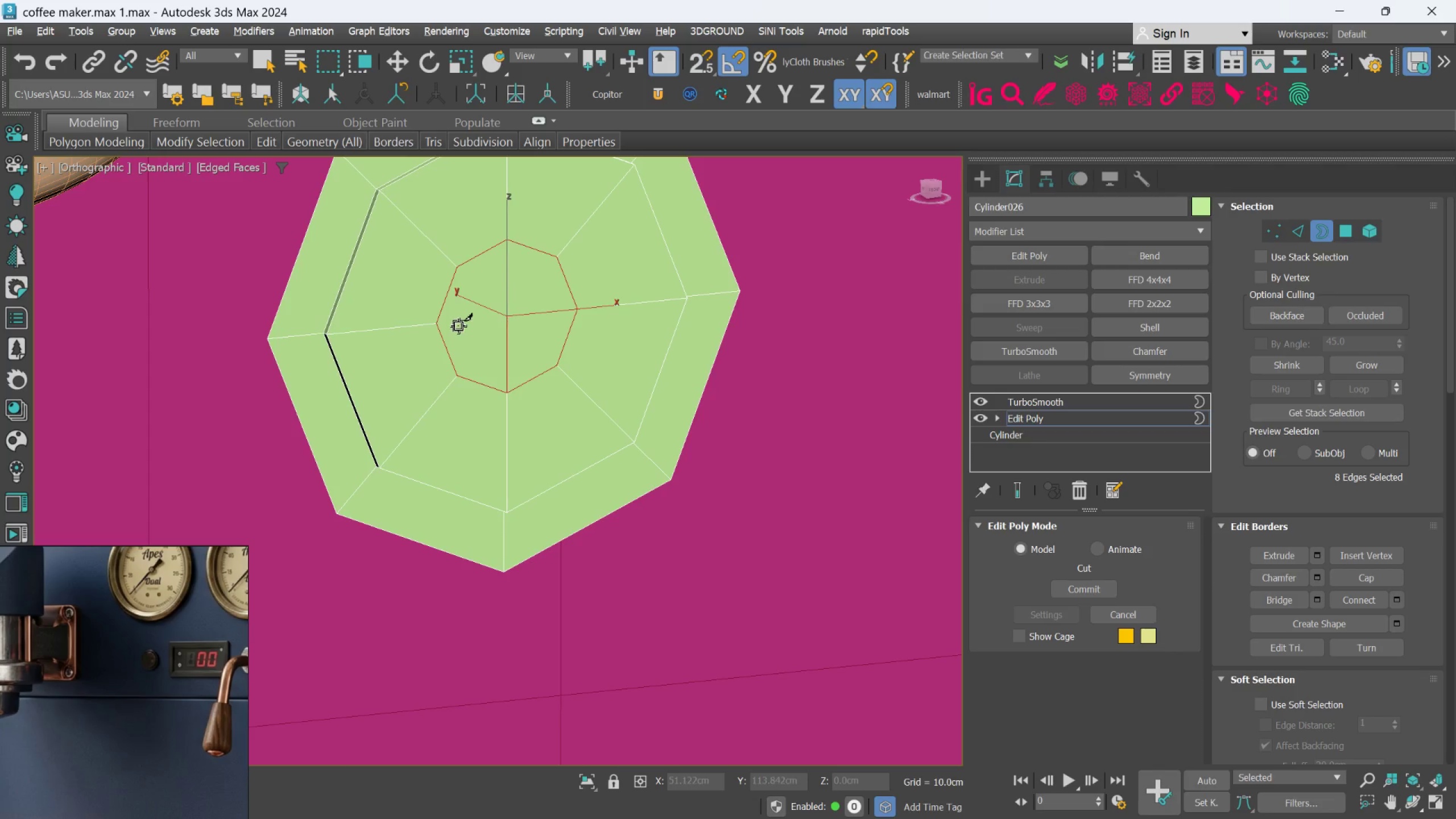 
left_click_drag(start_coordinate=[446, 325], to_coordinate=[464, 324])
 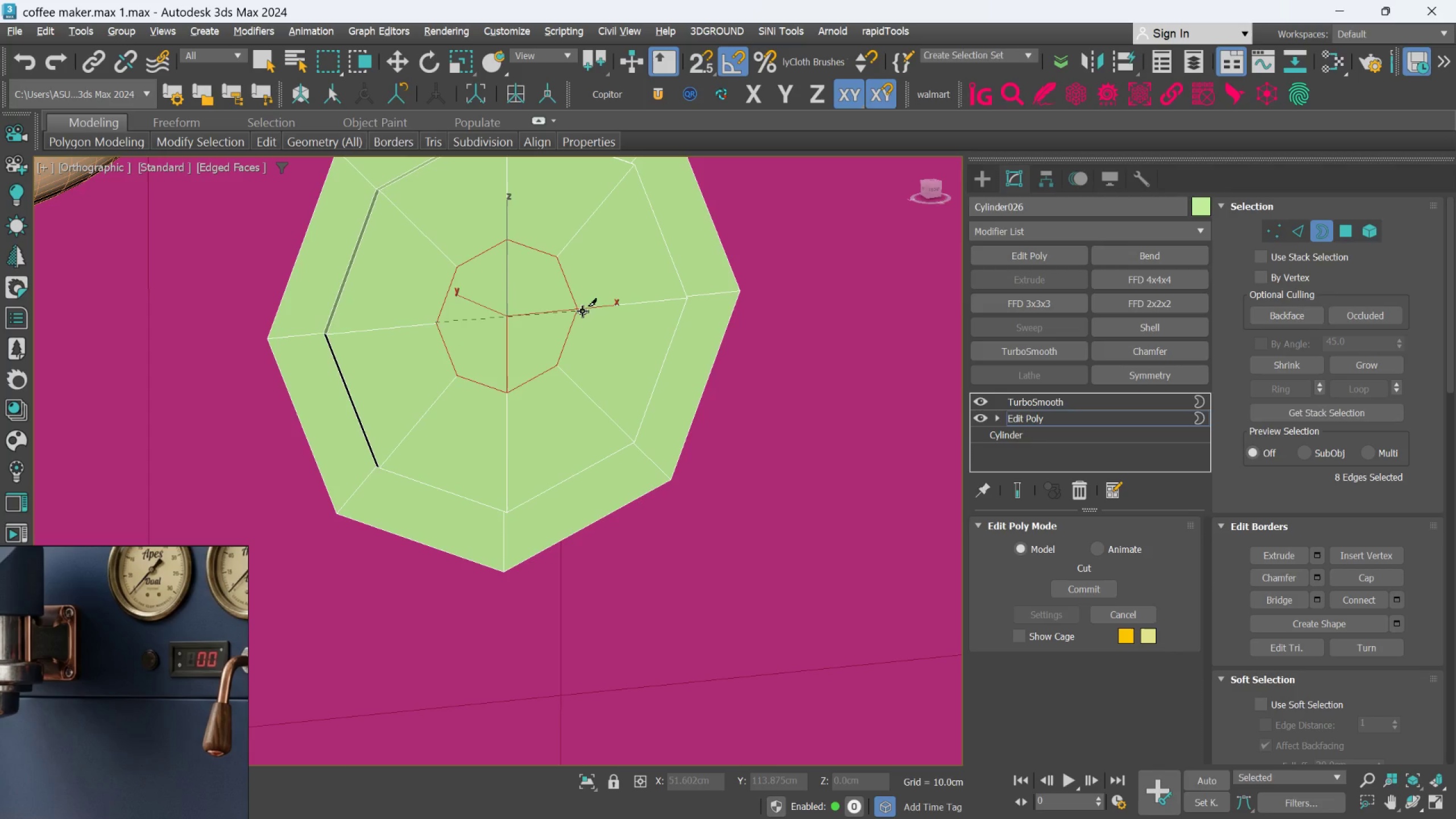 
left_click([582, 311])
 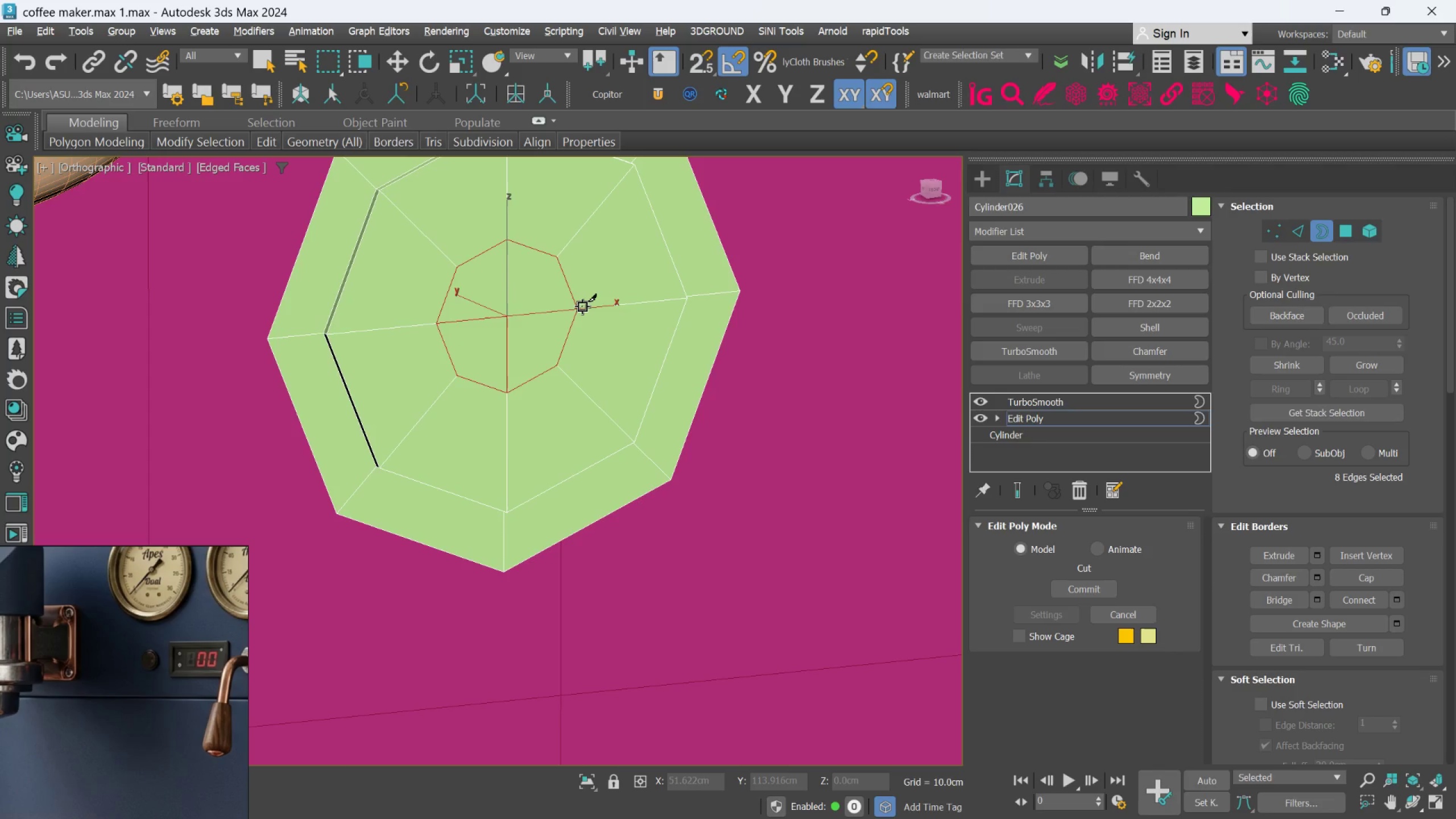 
right_click([582, 307])
 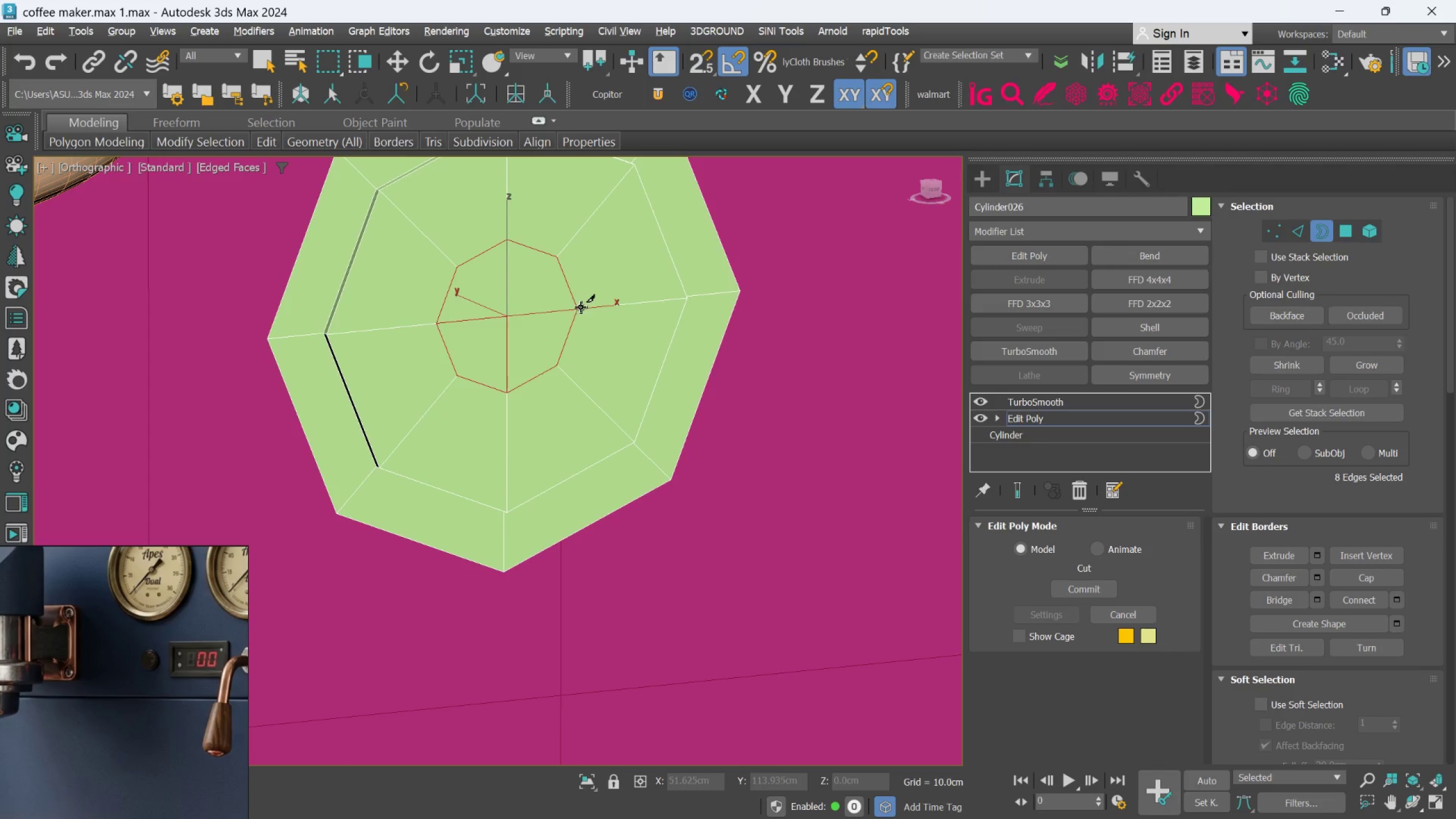 
key(Alt+AltLeft)
 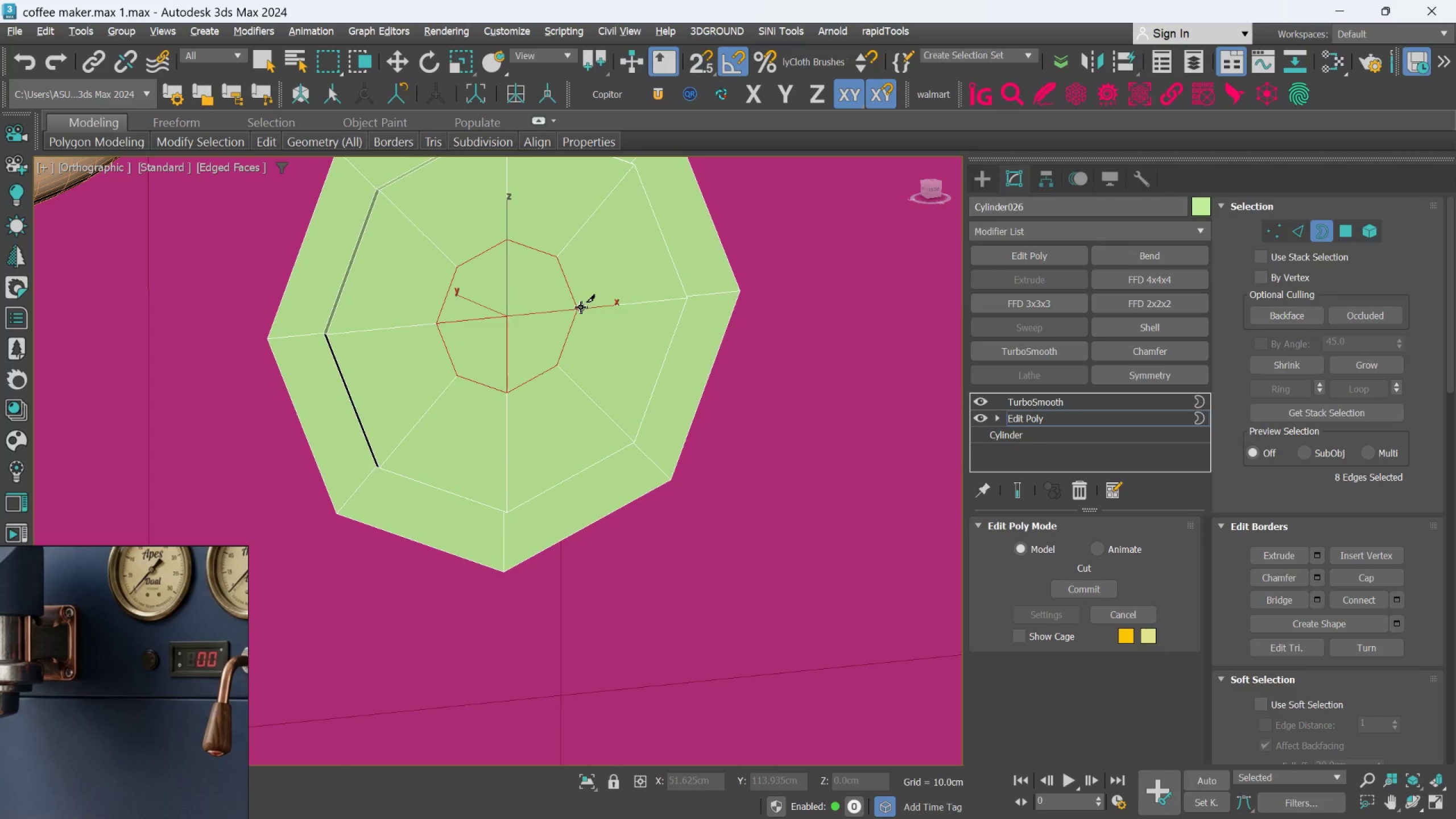 
key(Alt+C)
 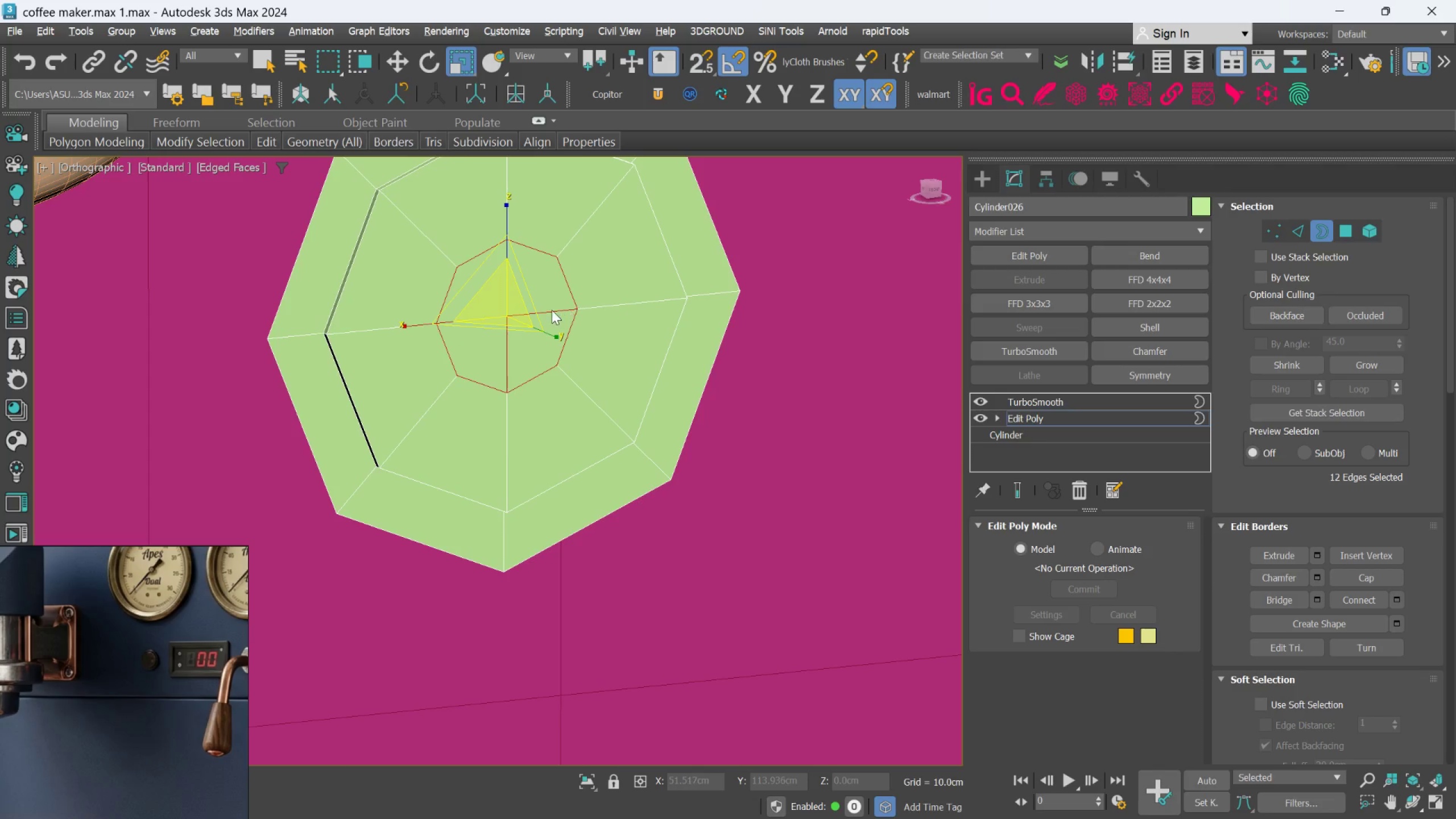 
hold_key(key=AltLeft, duration=1.19)
 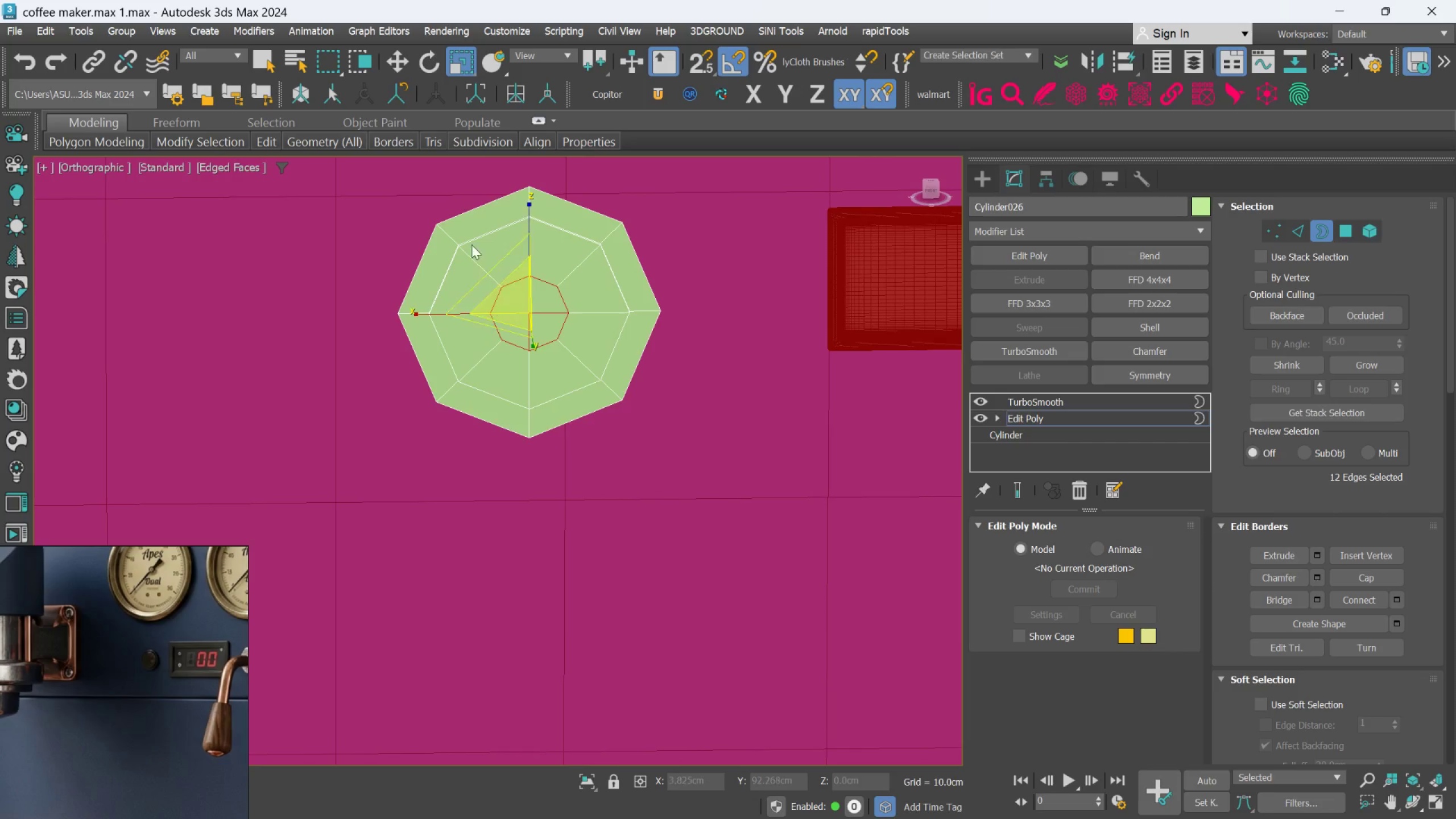 
scroll: coordinate [552, 310], scroll_direction: down, amount: 2.0
 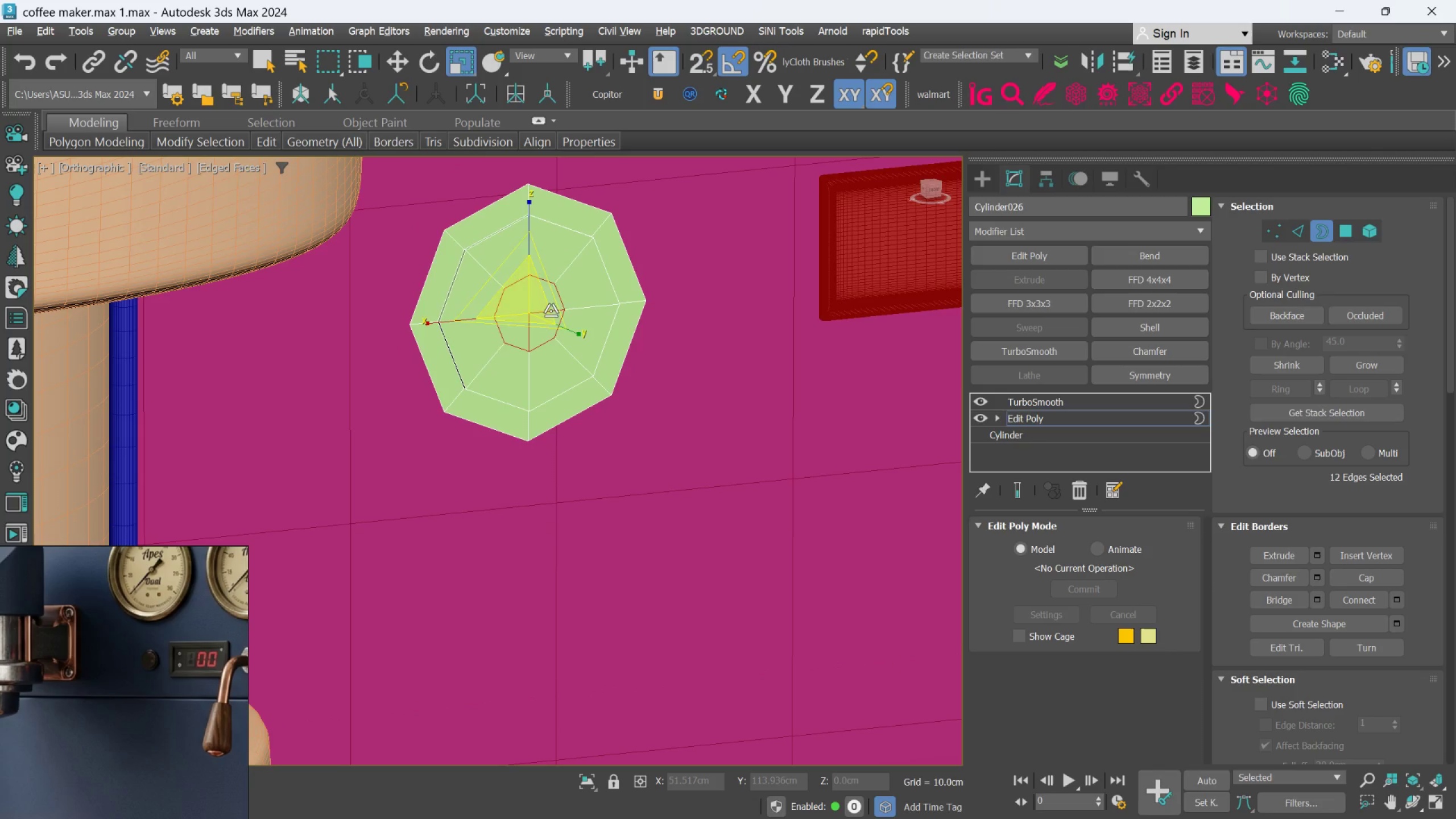 
hold_key(key=AltLeft, duration=0.64)
 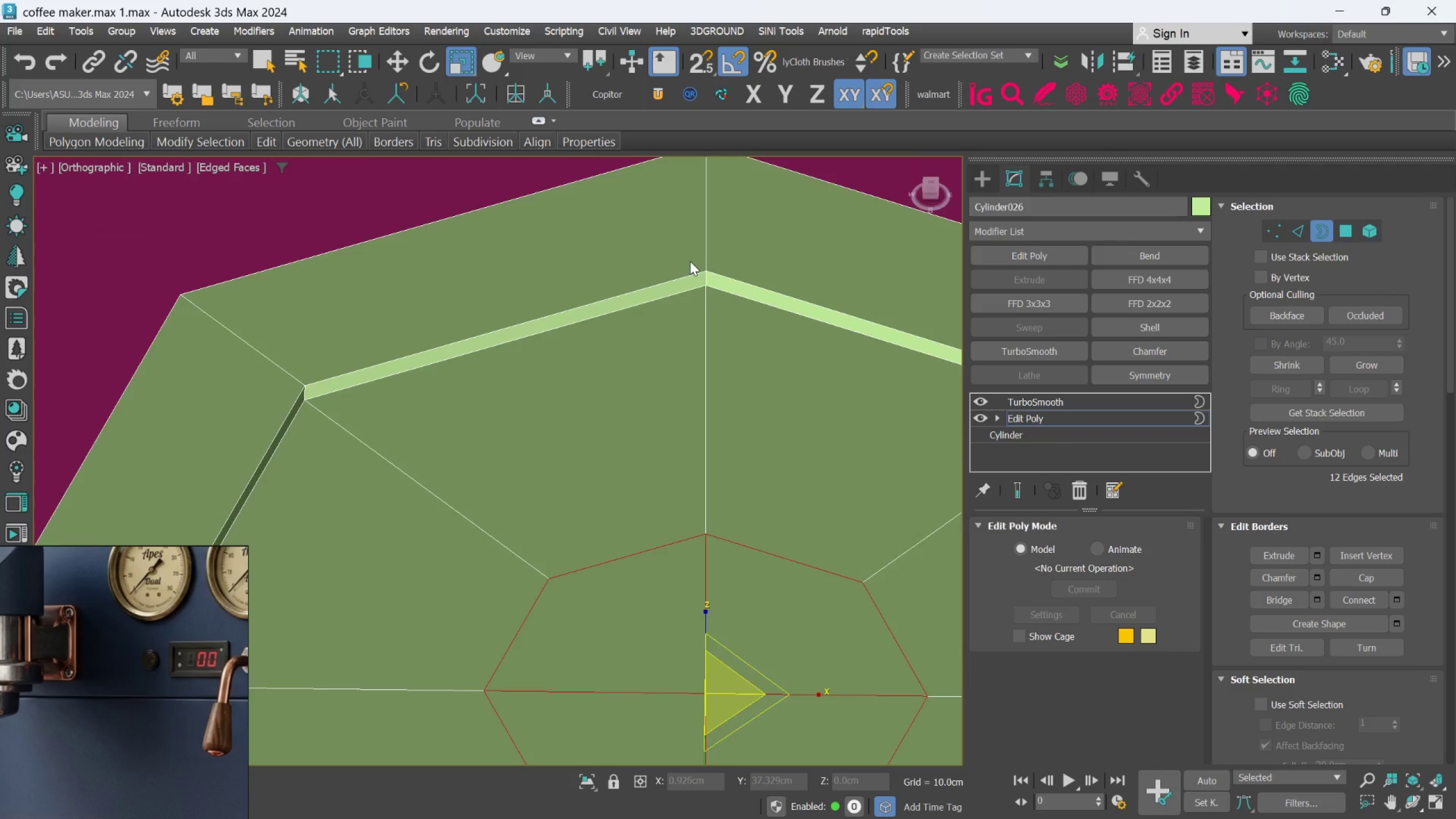 
scroll: coordinate [698, 262], scroll_direction: up, amount: 7.0
 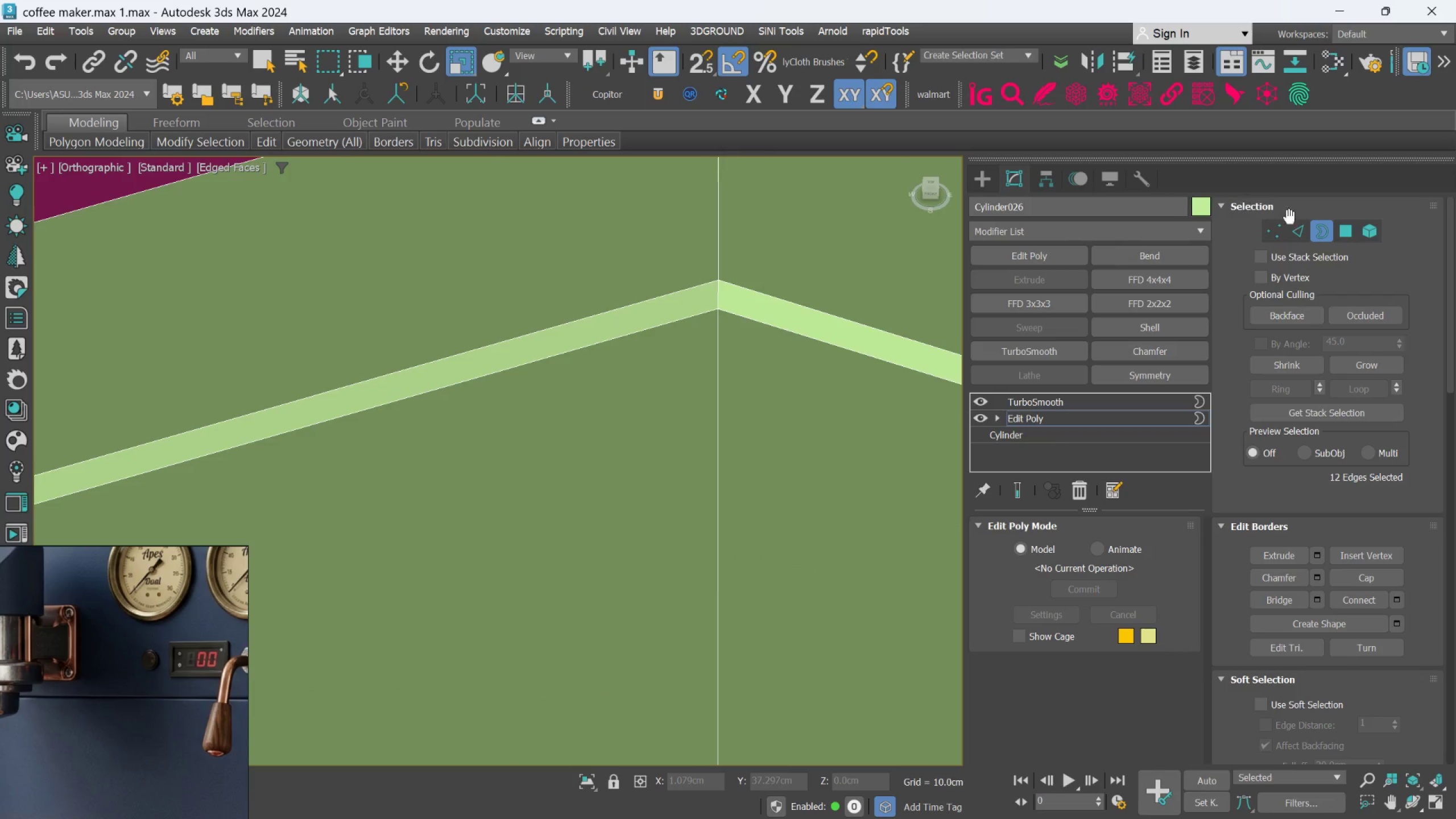 
left_click([1294, 222])
 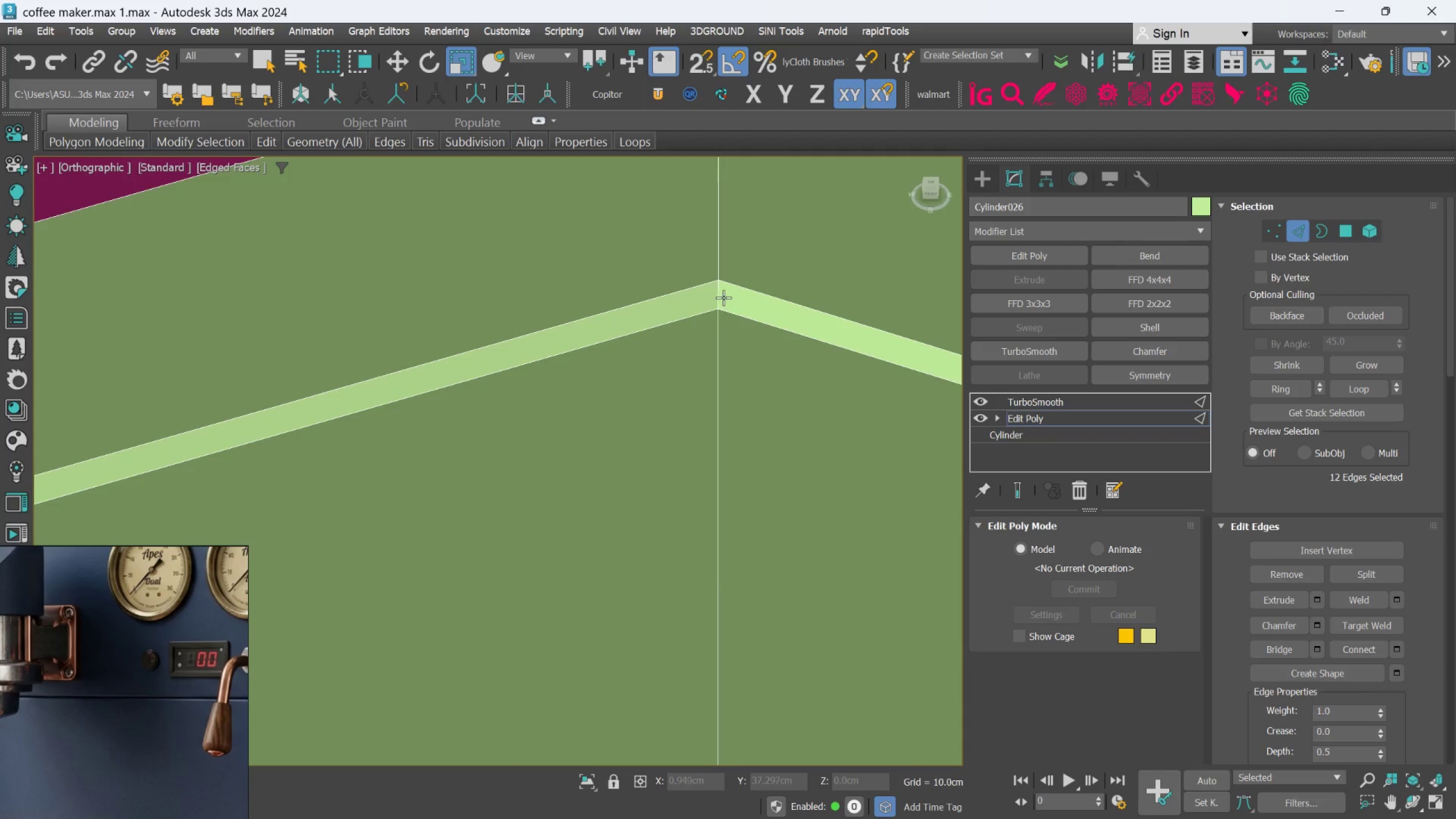 
left_click([719, 295])
 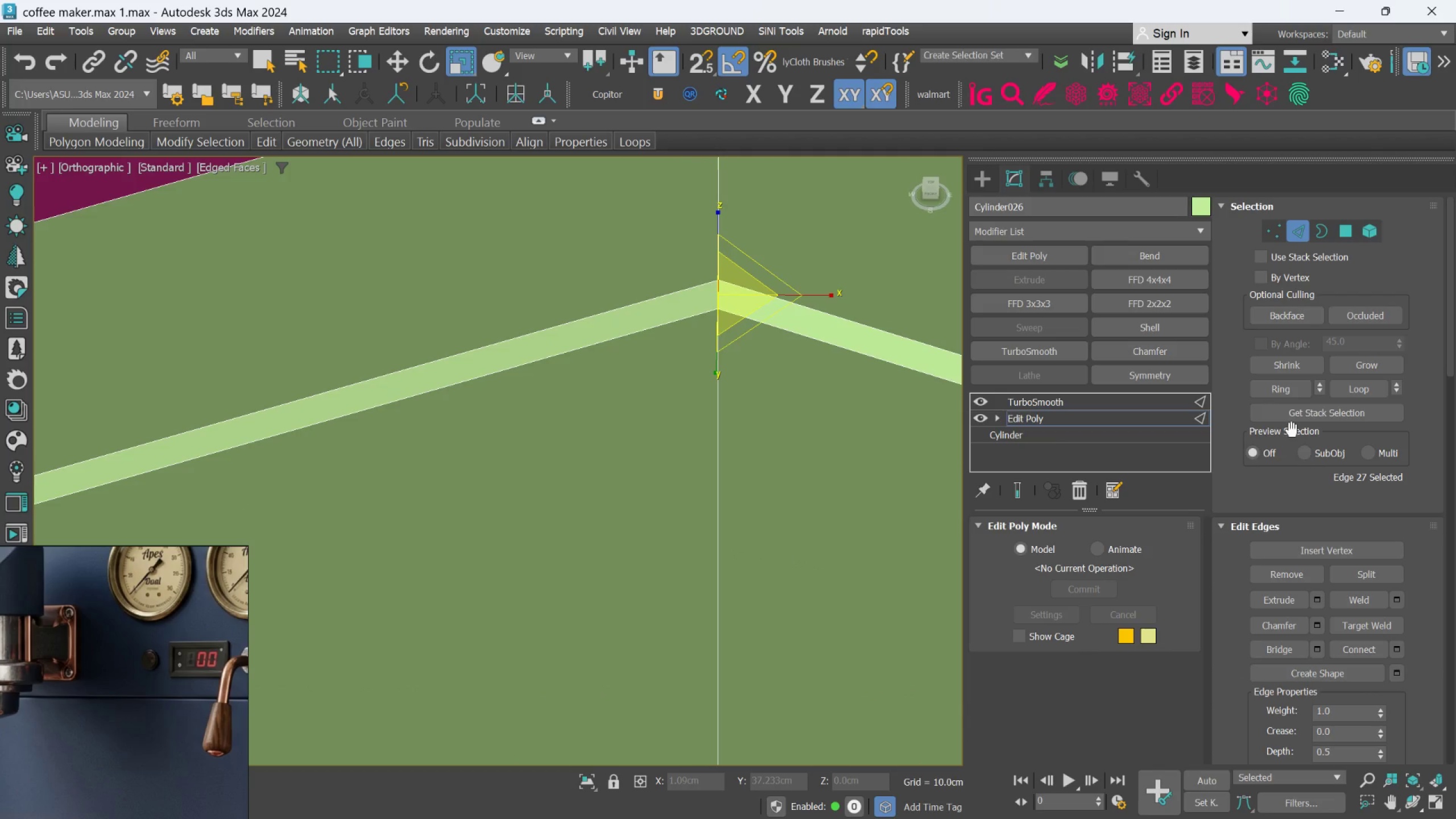 
left_click([1281, 394])
 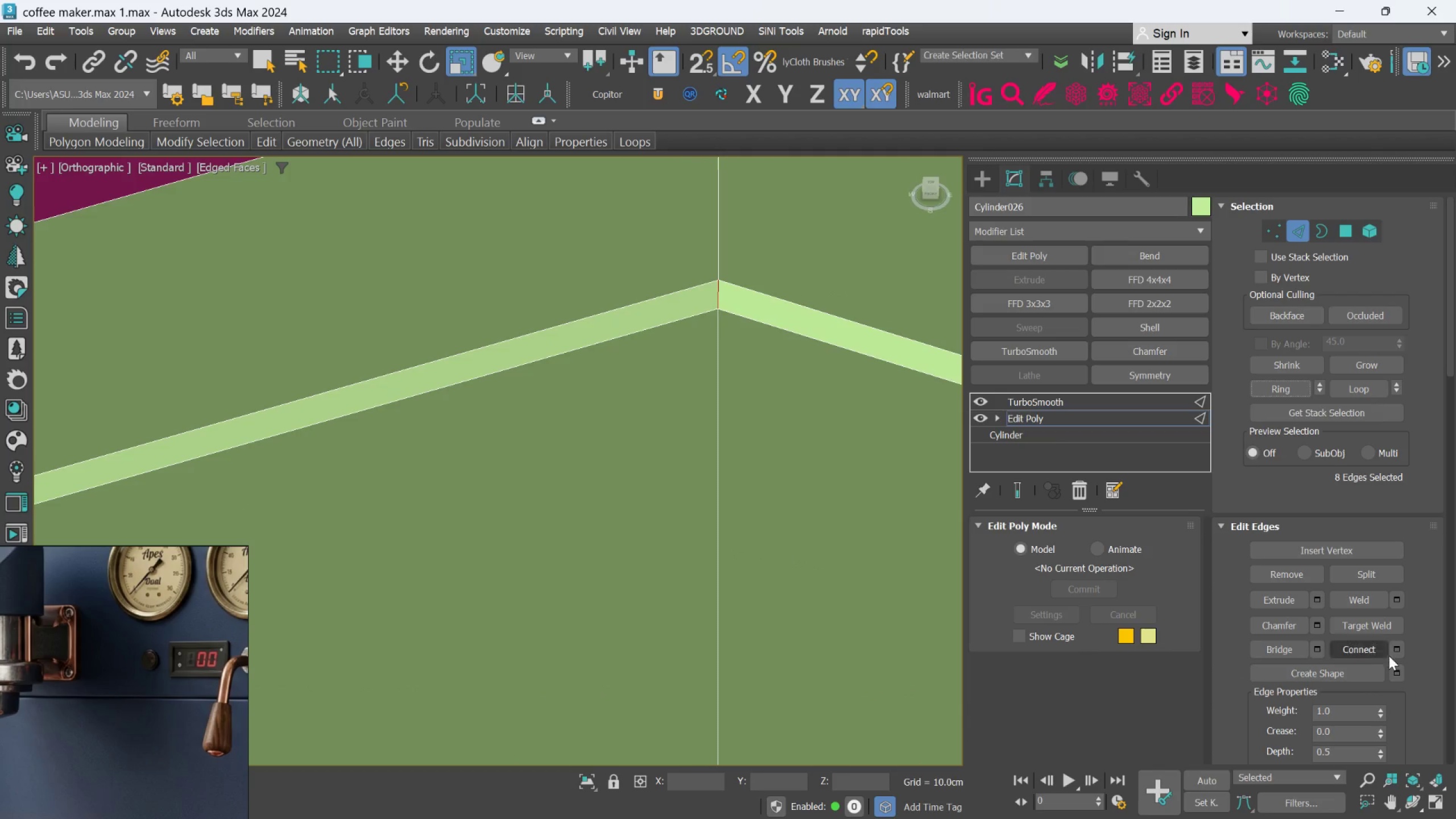 
left_click([1393, 652])
 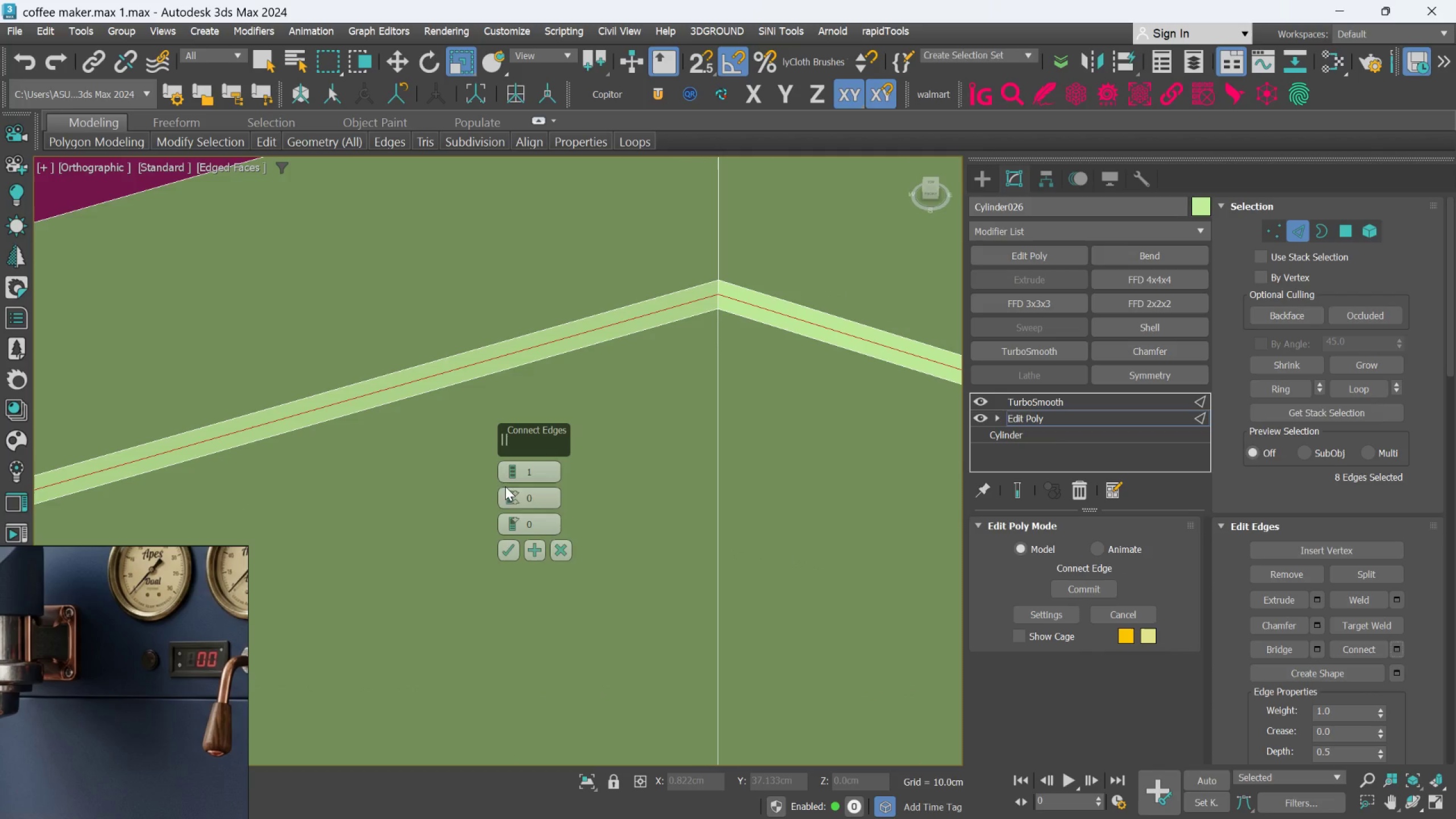 
left_click([504, 487])
 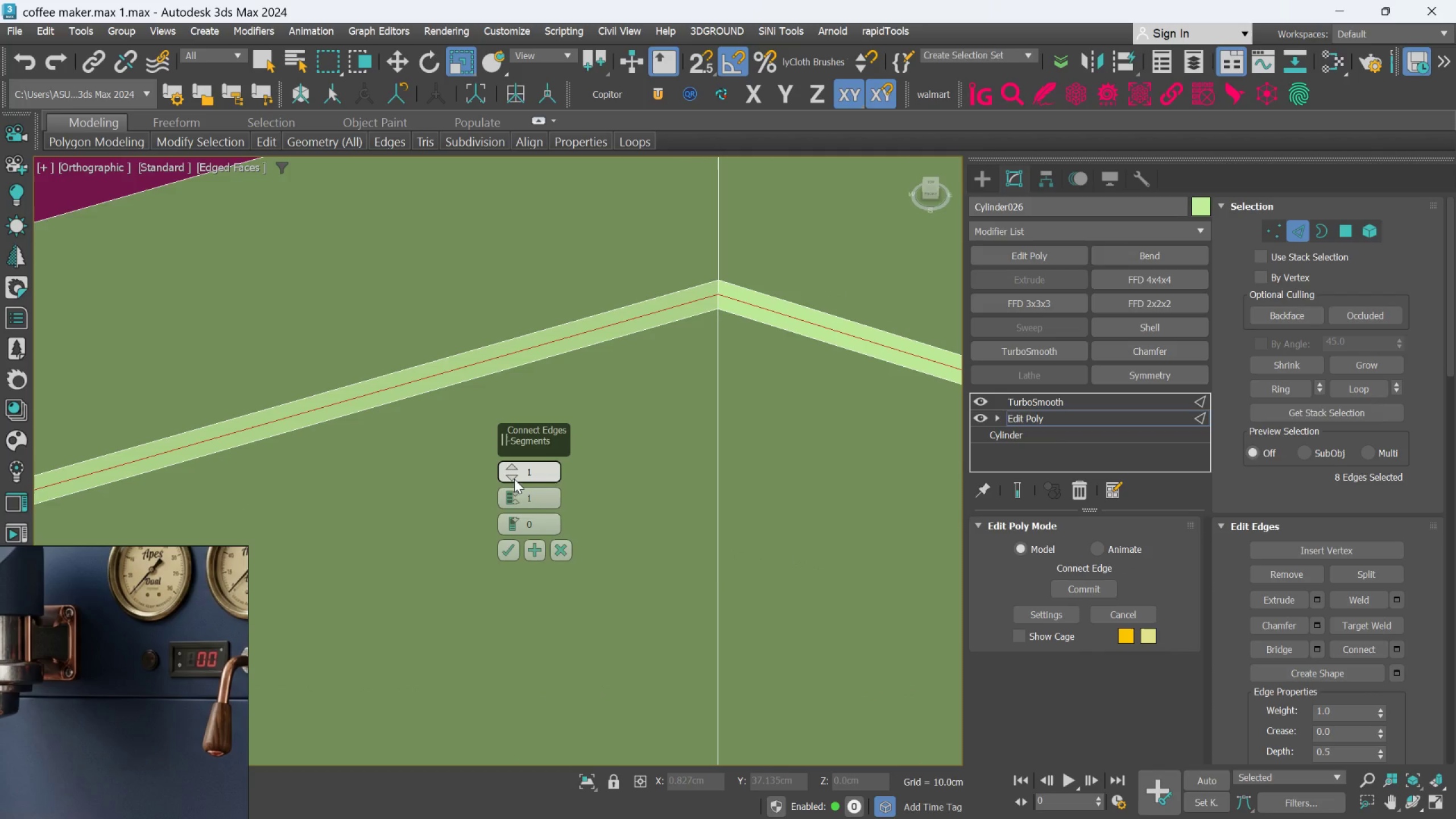 
left_click([509, 465])
 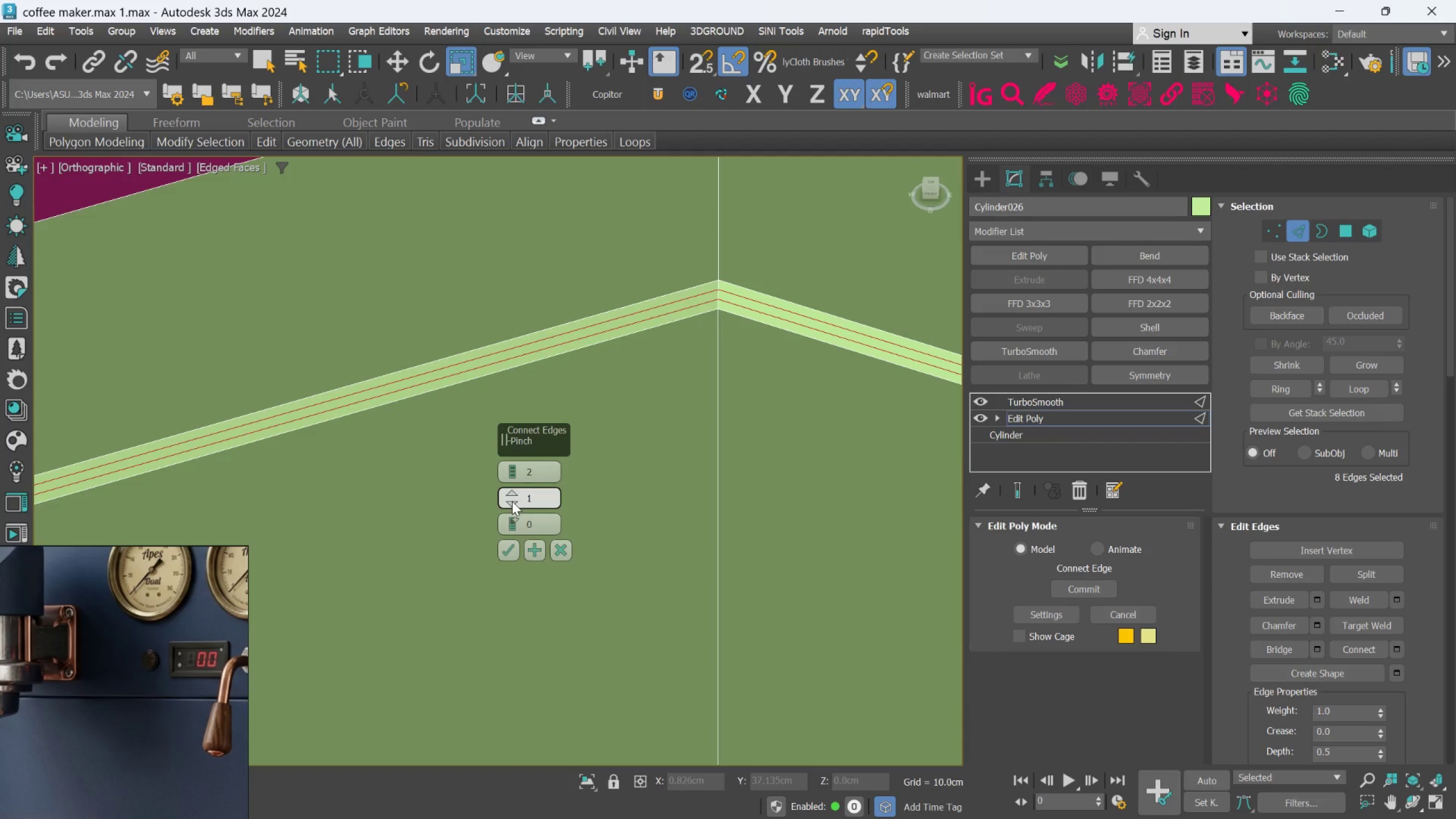 
left_click_drag(start_coordinate=[511, 495], to_coordinate=[508, 443])
 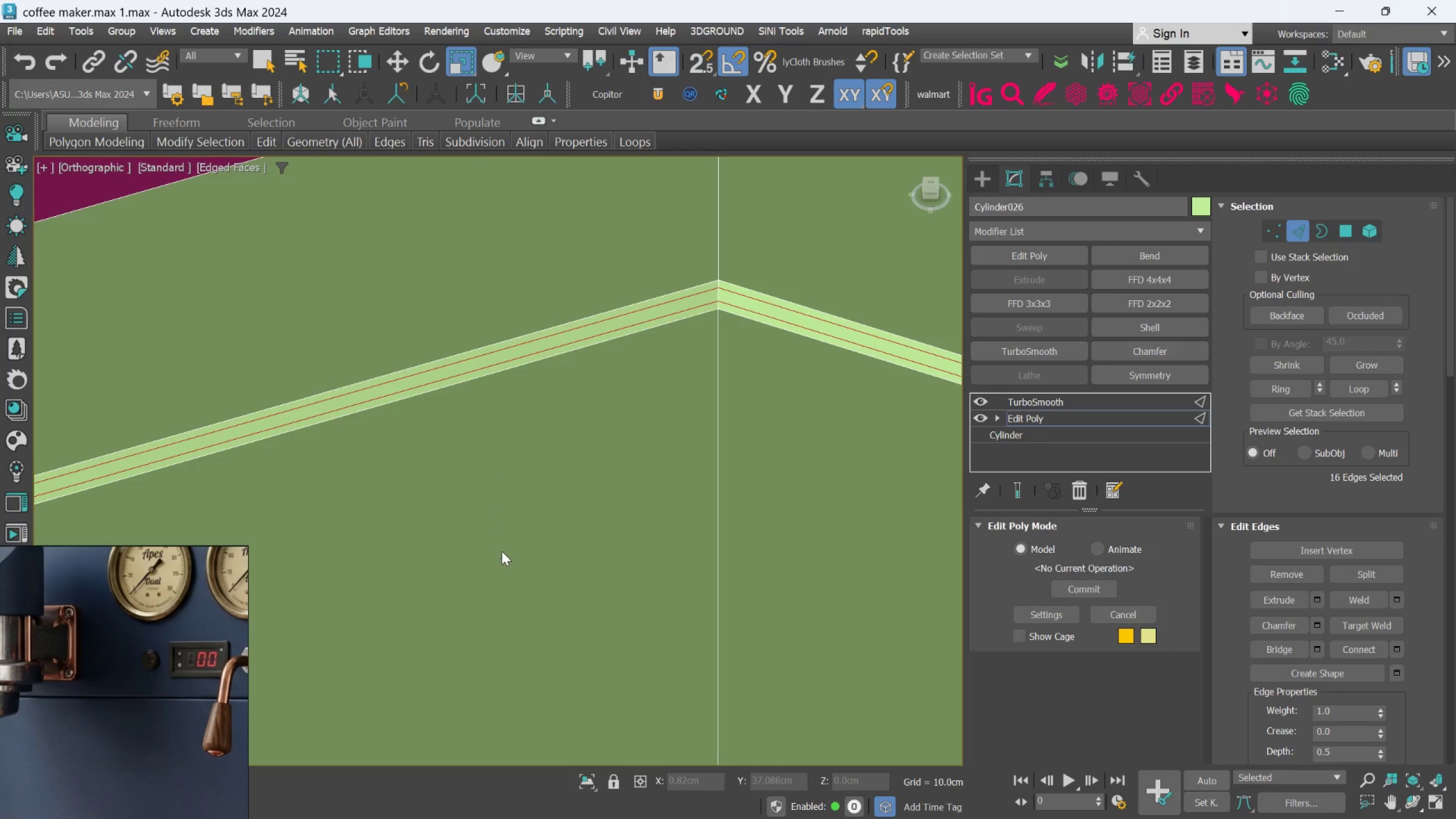 
scroll: coordinate [619, 394], scroll_direction: down, amount: 7.0
 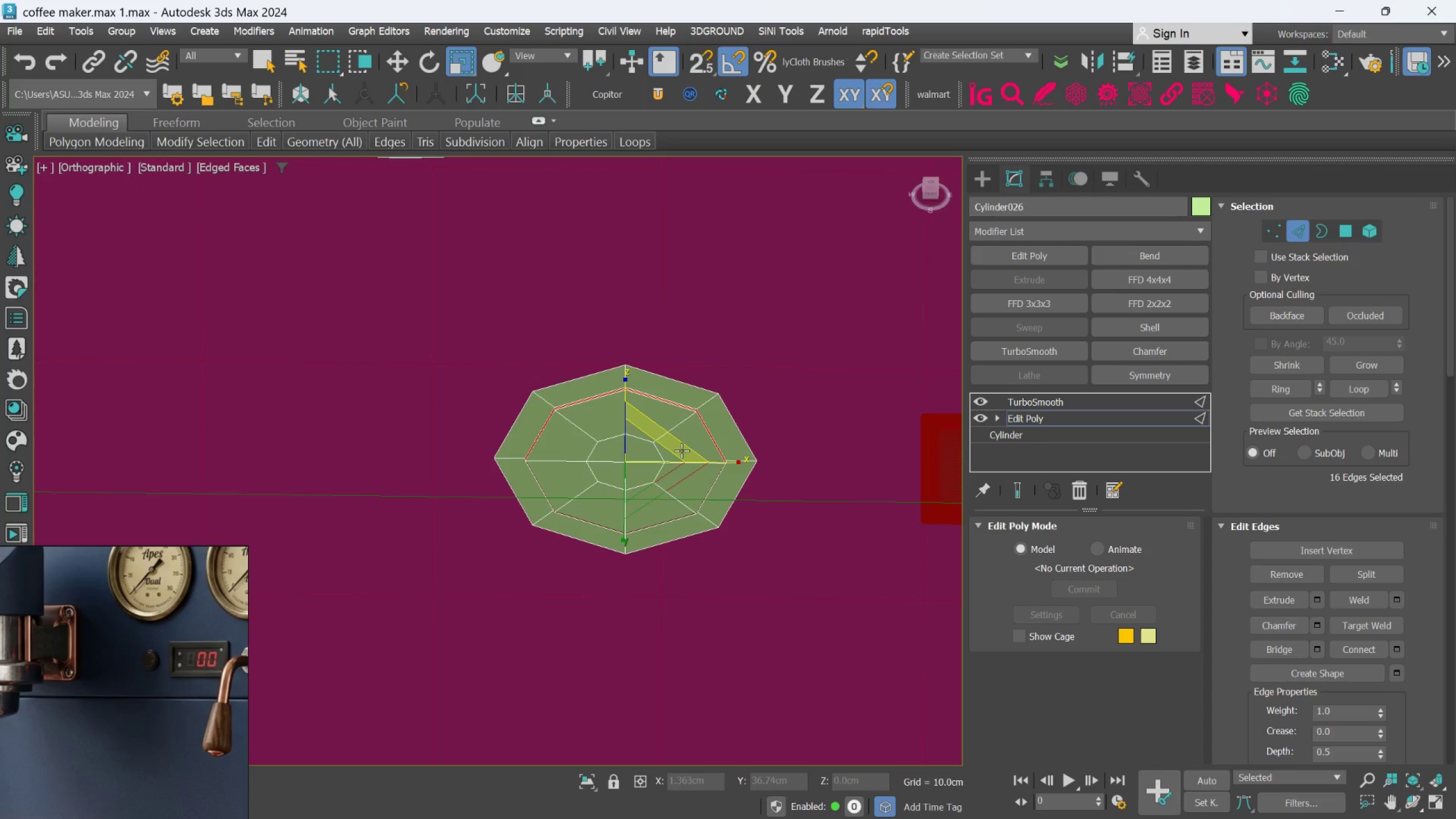 
hold_key(key=AltLeft, duration=1.44)
 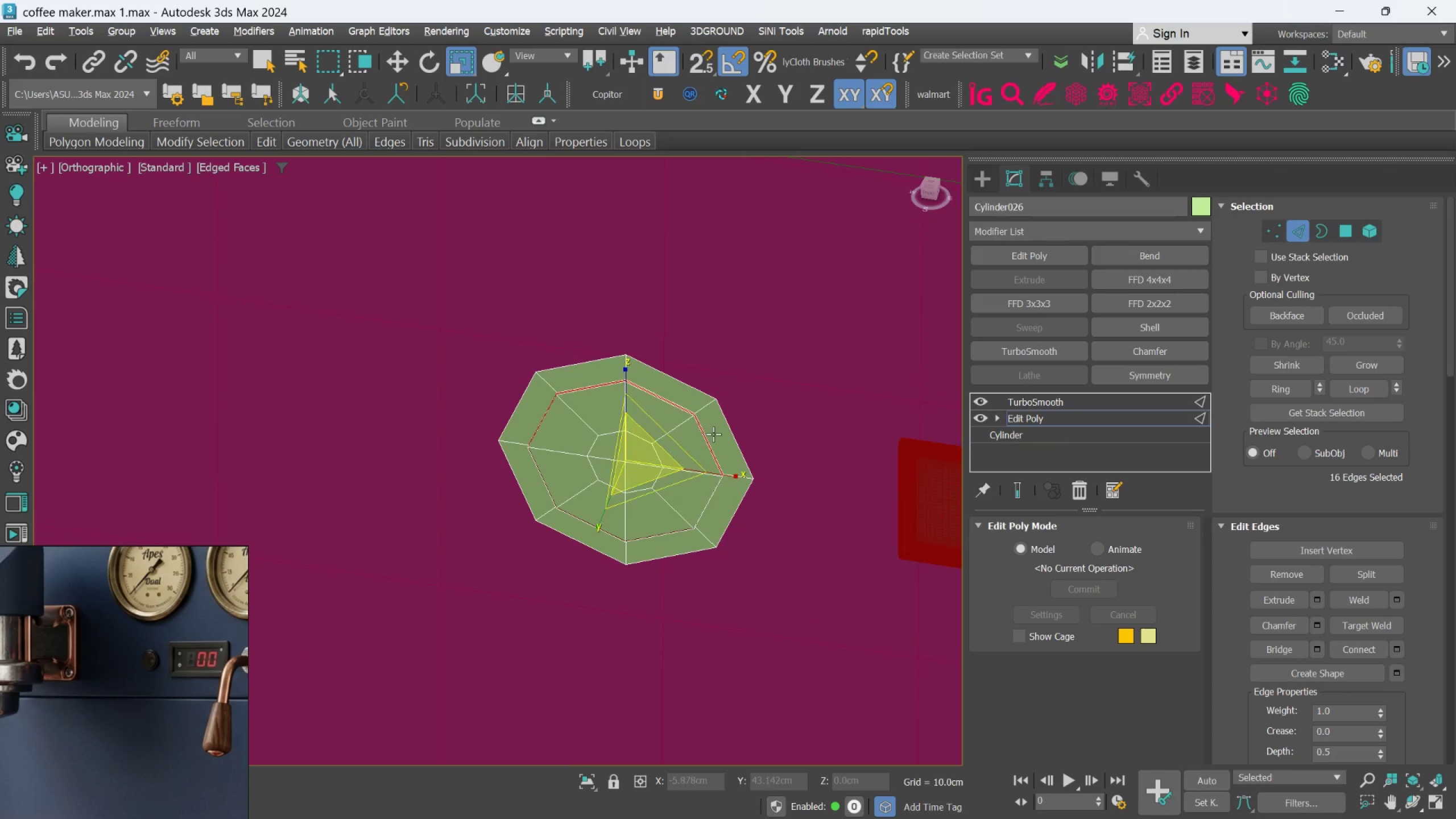 
scroll: coordinate [713, 434], scroll_direction: up, amount: 2.0
 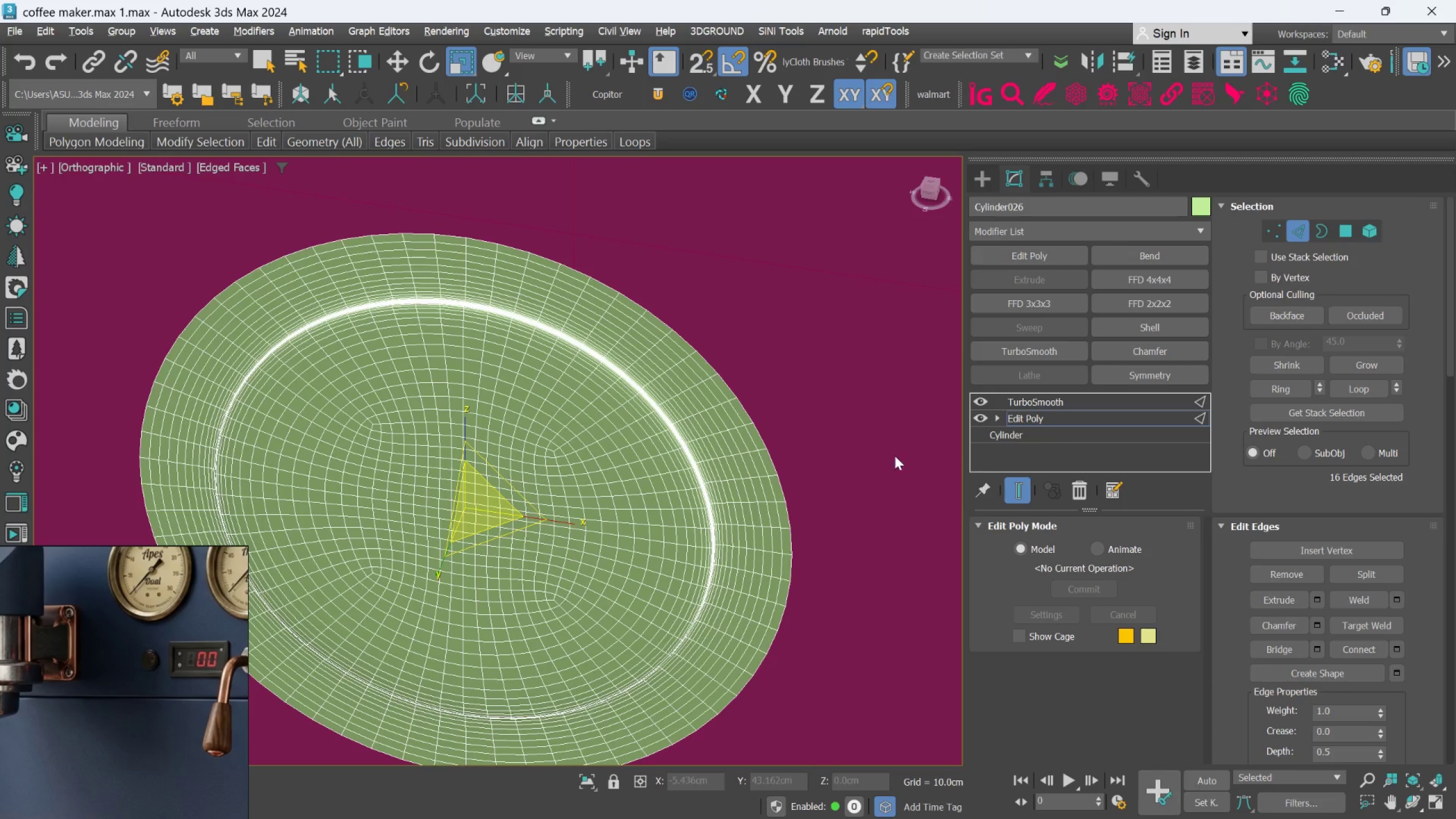 
wait(10.33)
 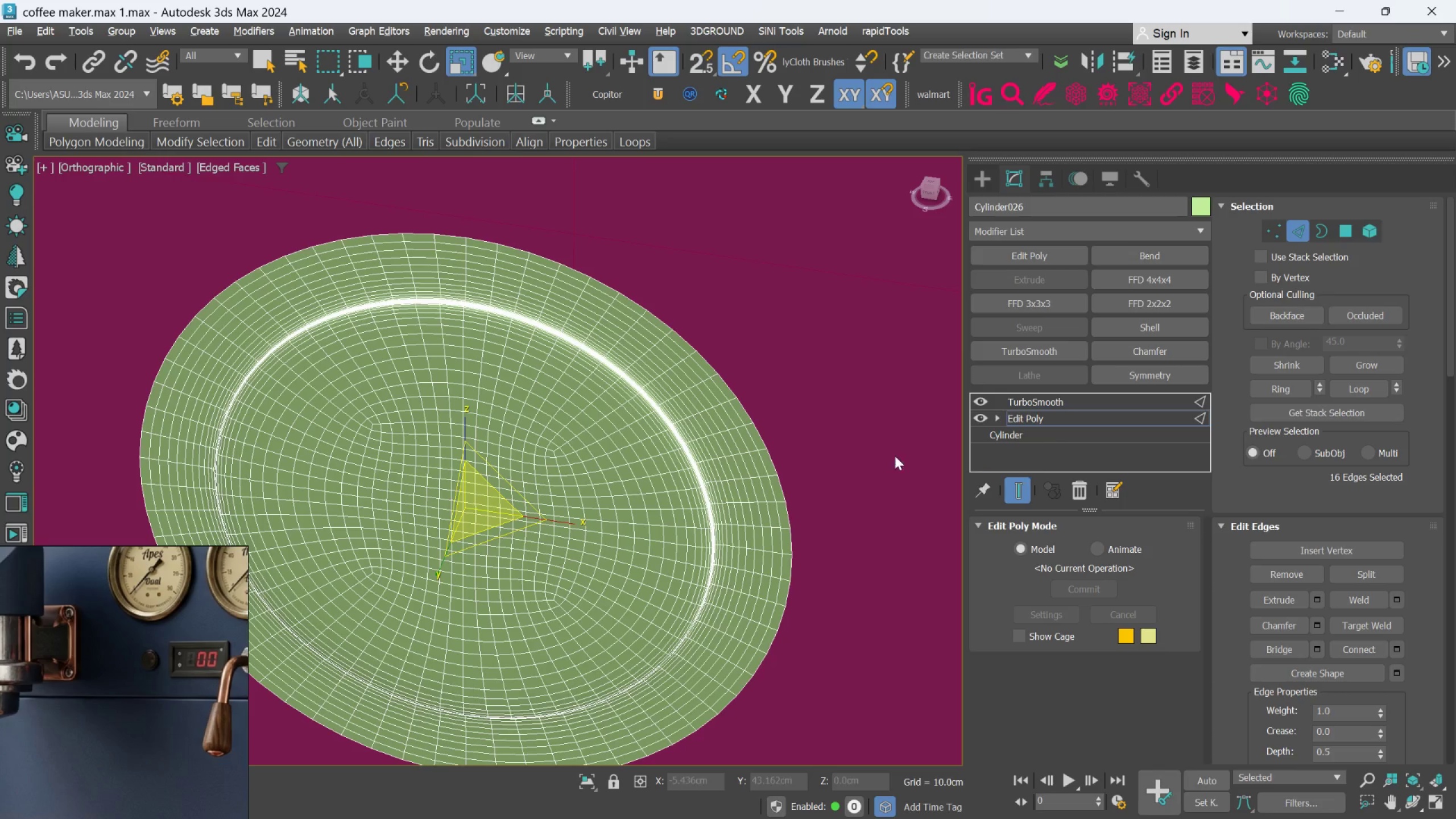 
left_click([1018, 492])
 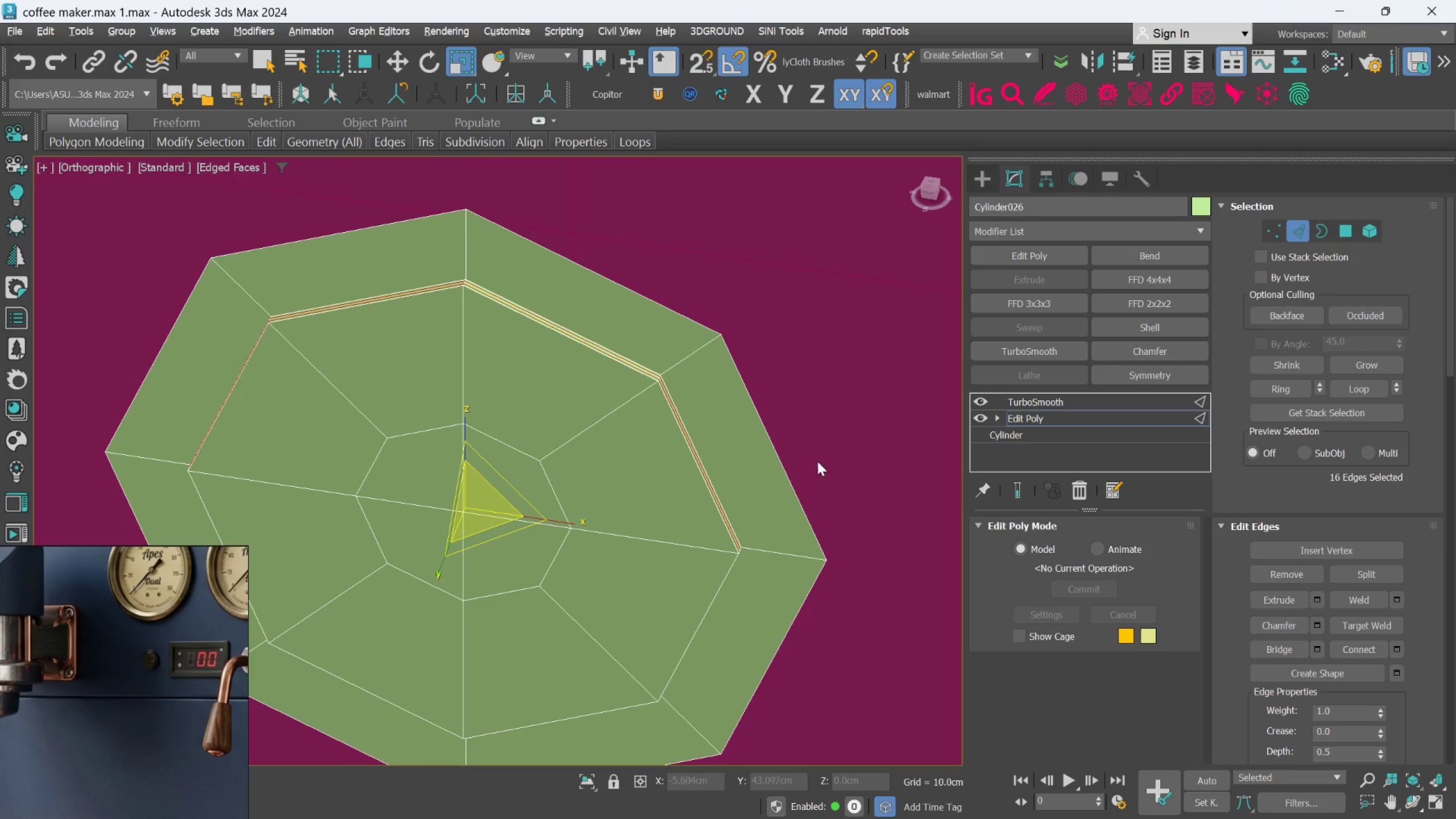 
hold_key(key=AltLeft, duration=1.33)
 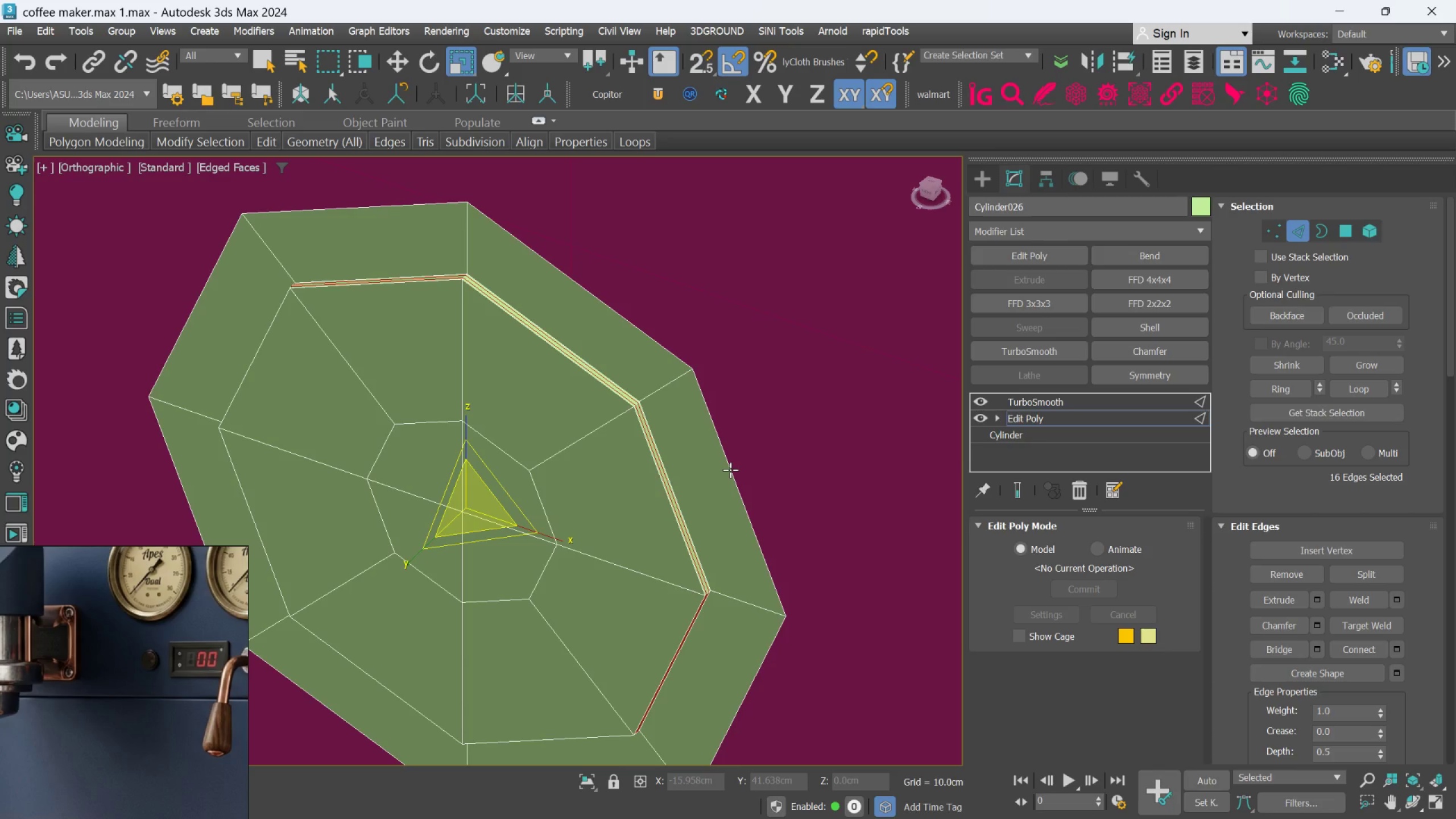 
double_click([730, 470])
 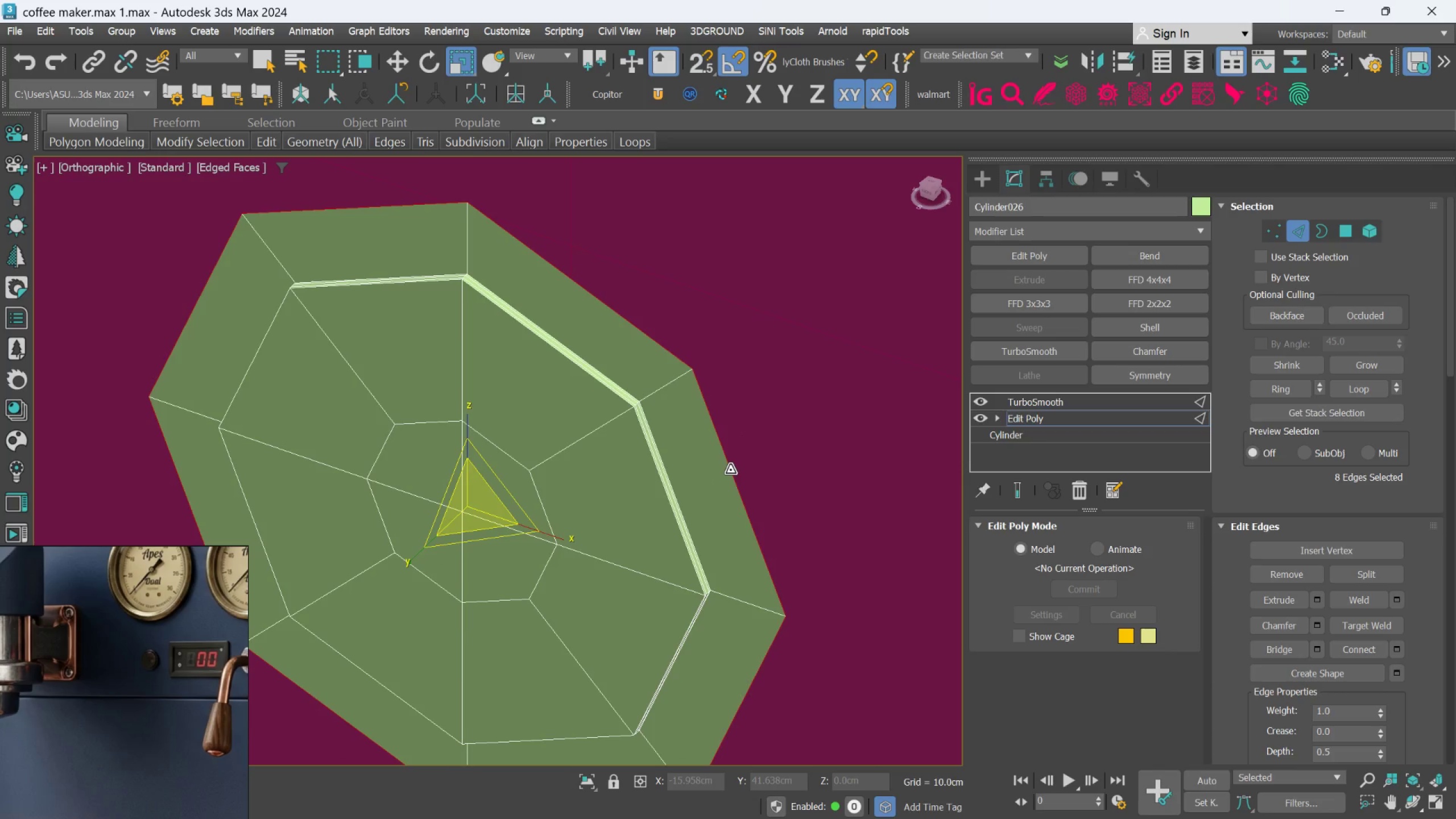 
scroll: coordinate [730, 470], scroll_direction: down, amount: 2.0
 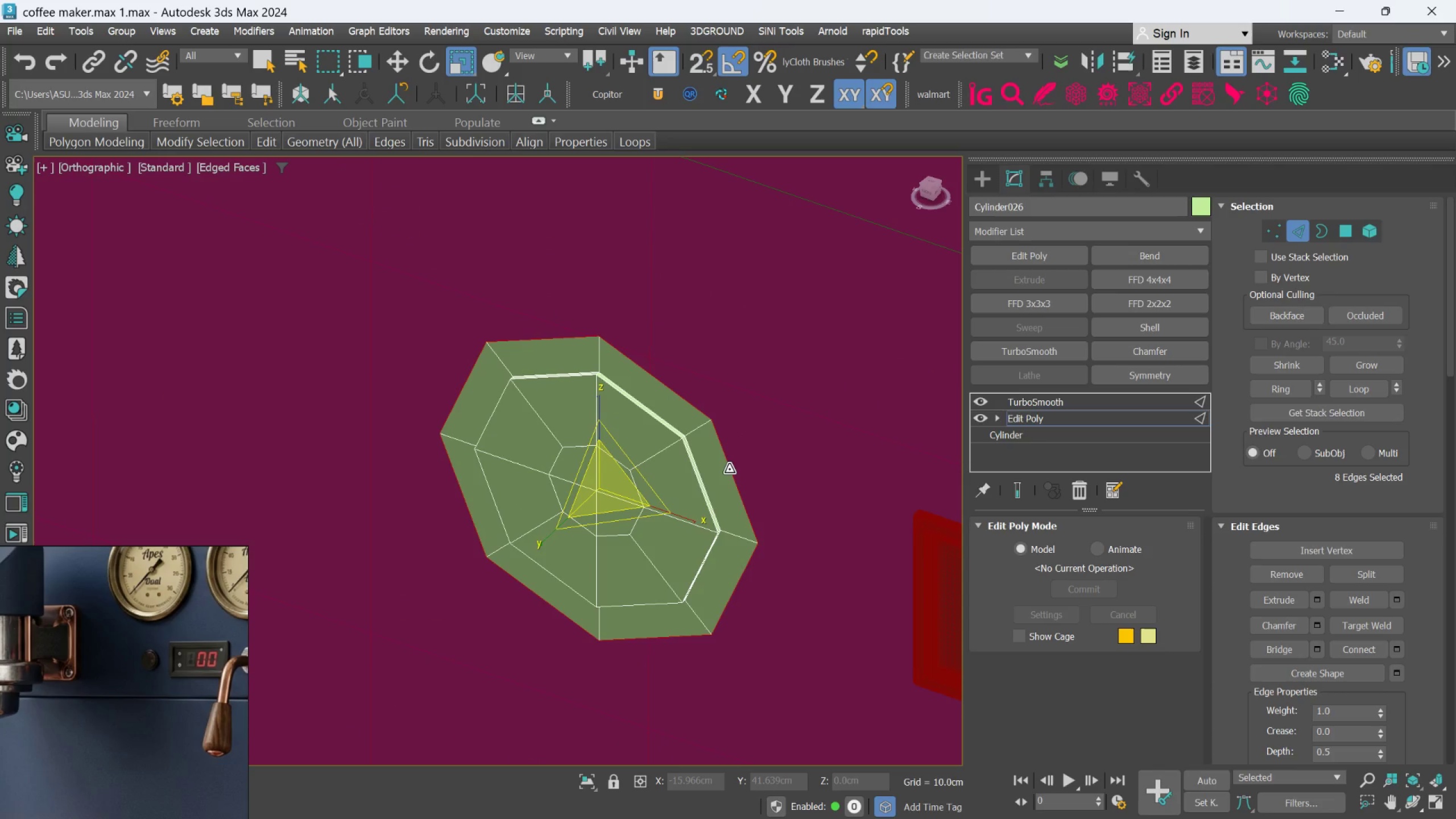 
key(W)
 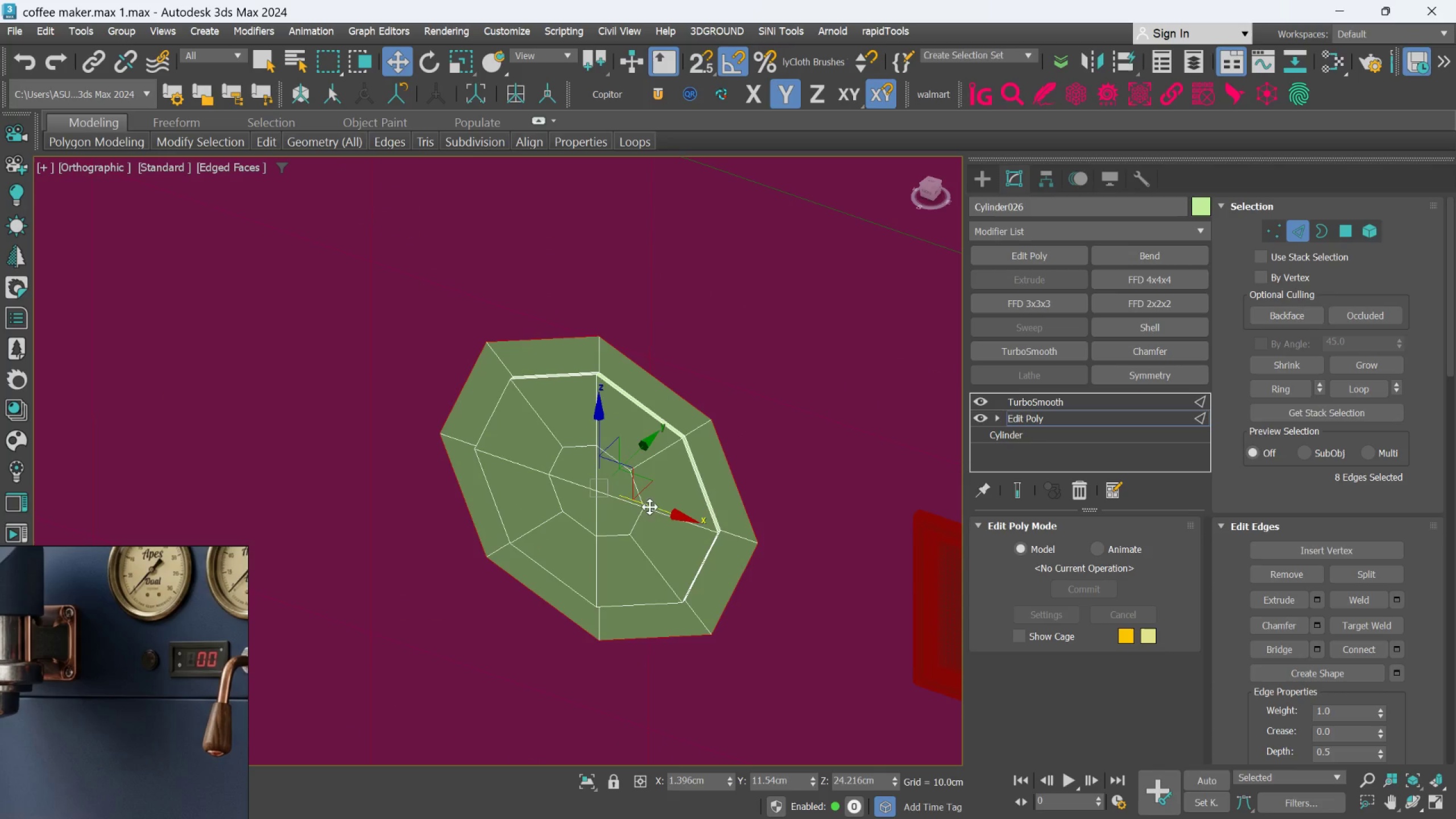 
hold_key(key=AltLeft, duration=0.69)
 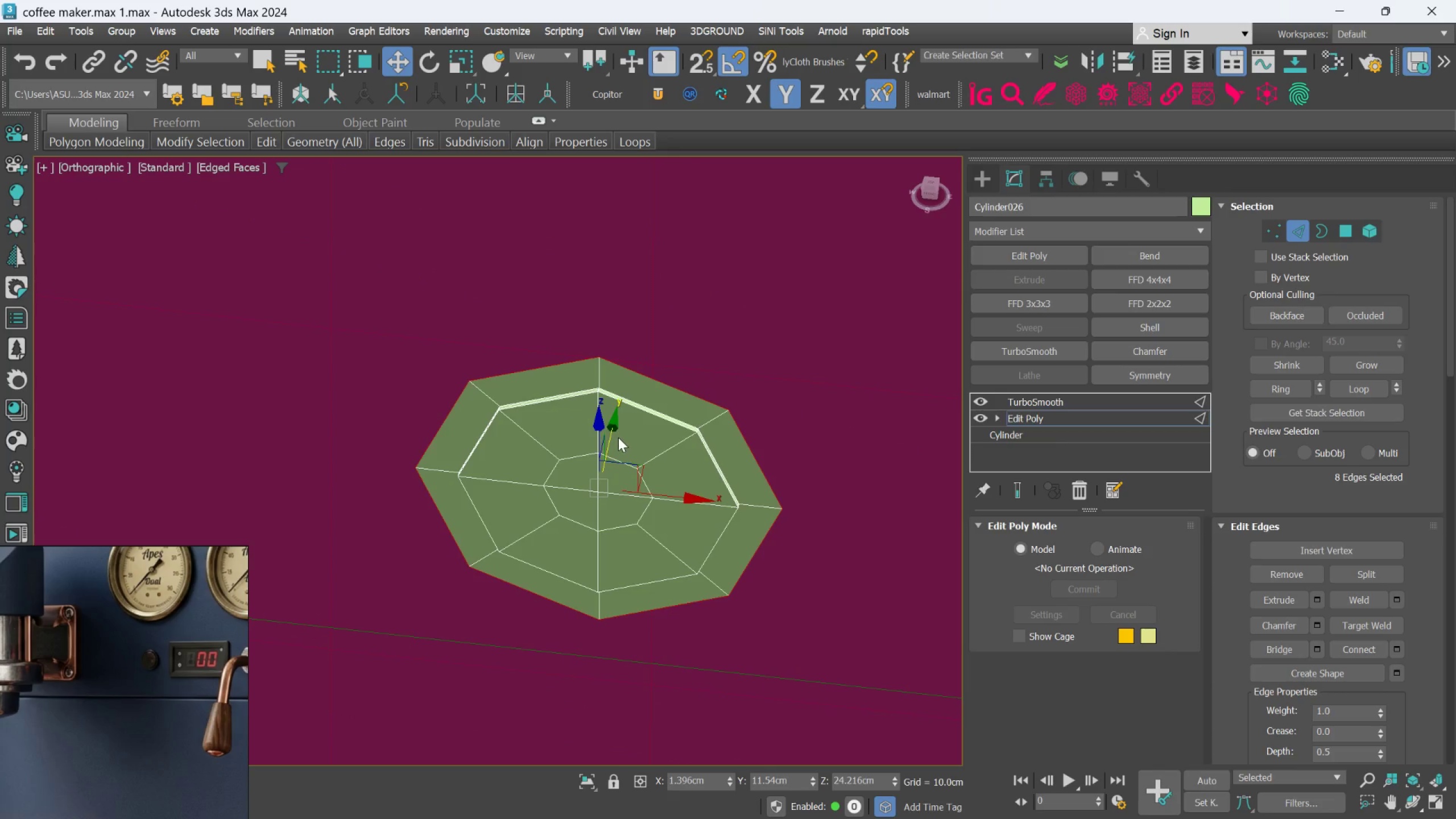 
hold_key(key=ShiftLeft, duration=2.08)
left_click_drag(start_coordinate=[613, 436], to_coordinate=[614, 427])
 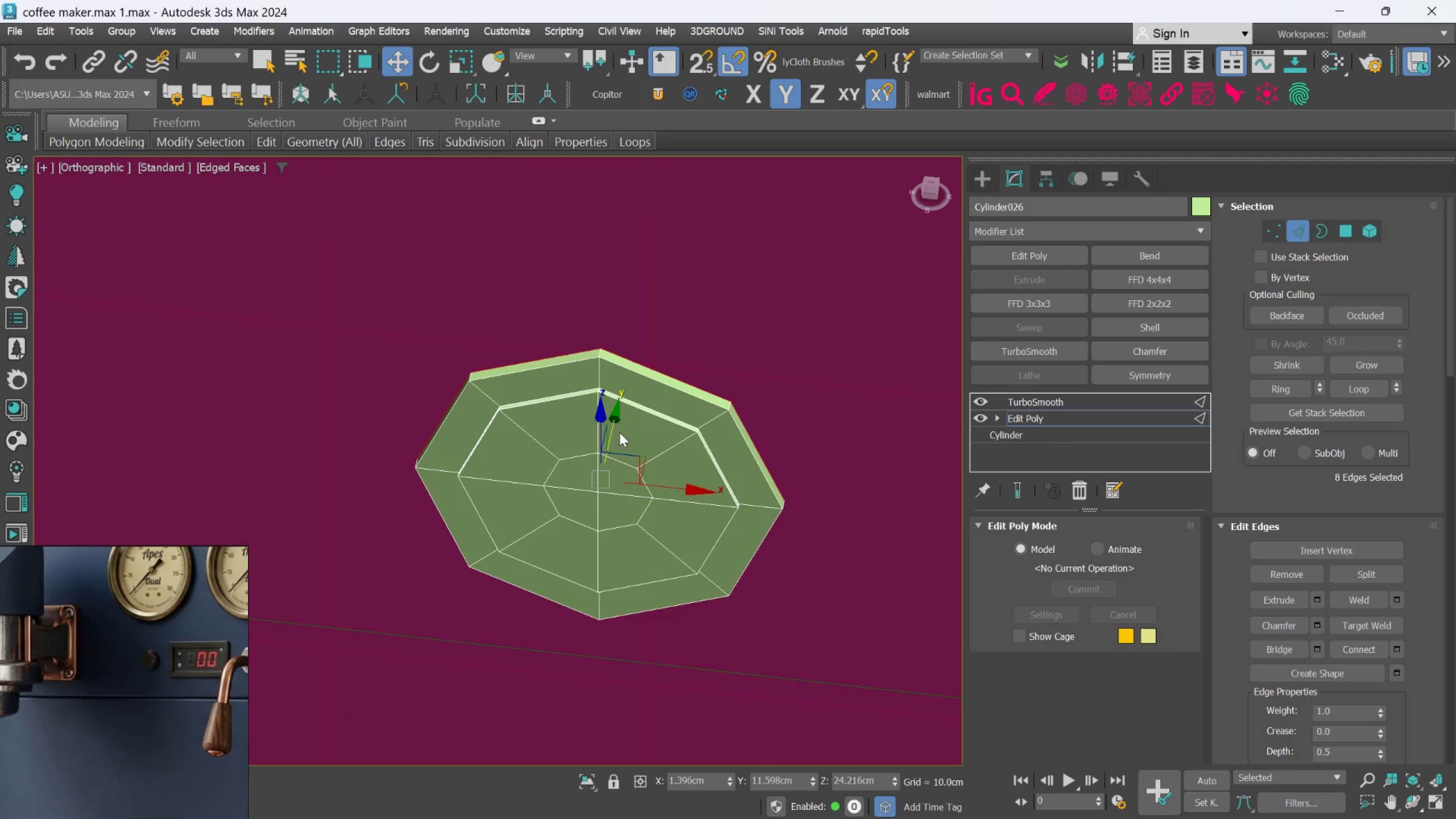 
hold_key(key=AltLeft, duration=1.56)
 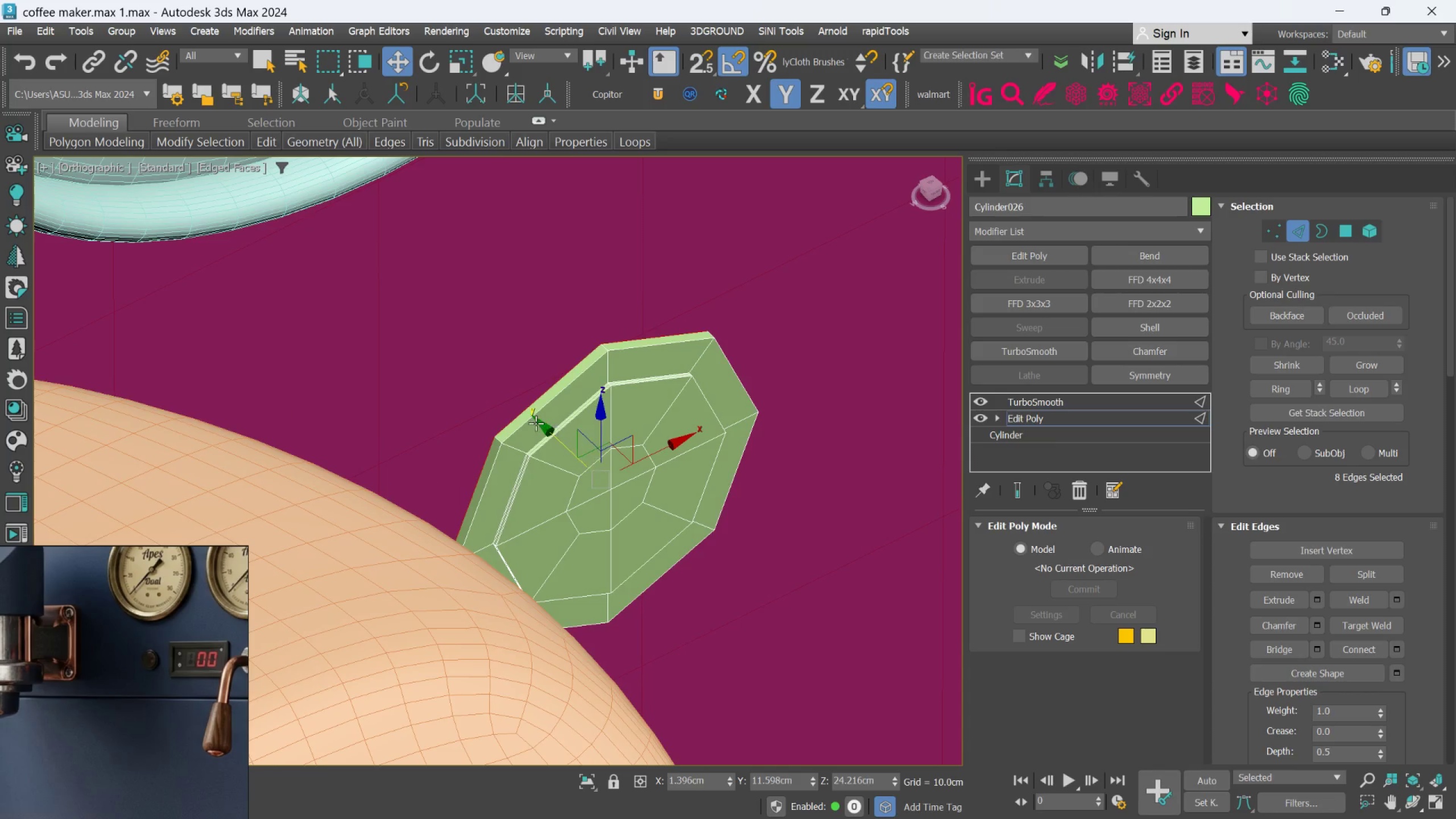 
scroll: coordinate [535, 423], scroll_direction: up, amount: 2.0
 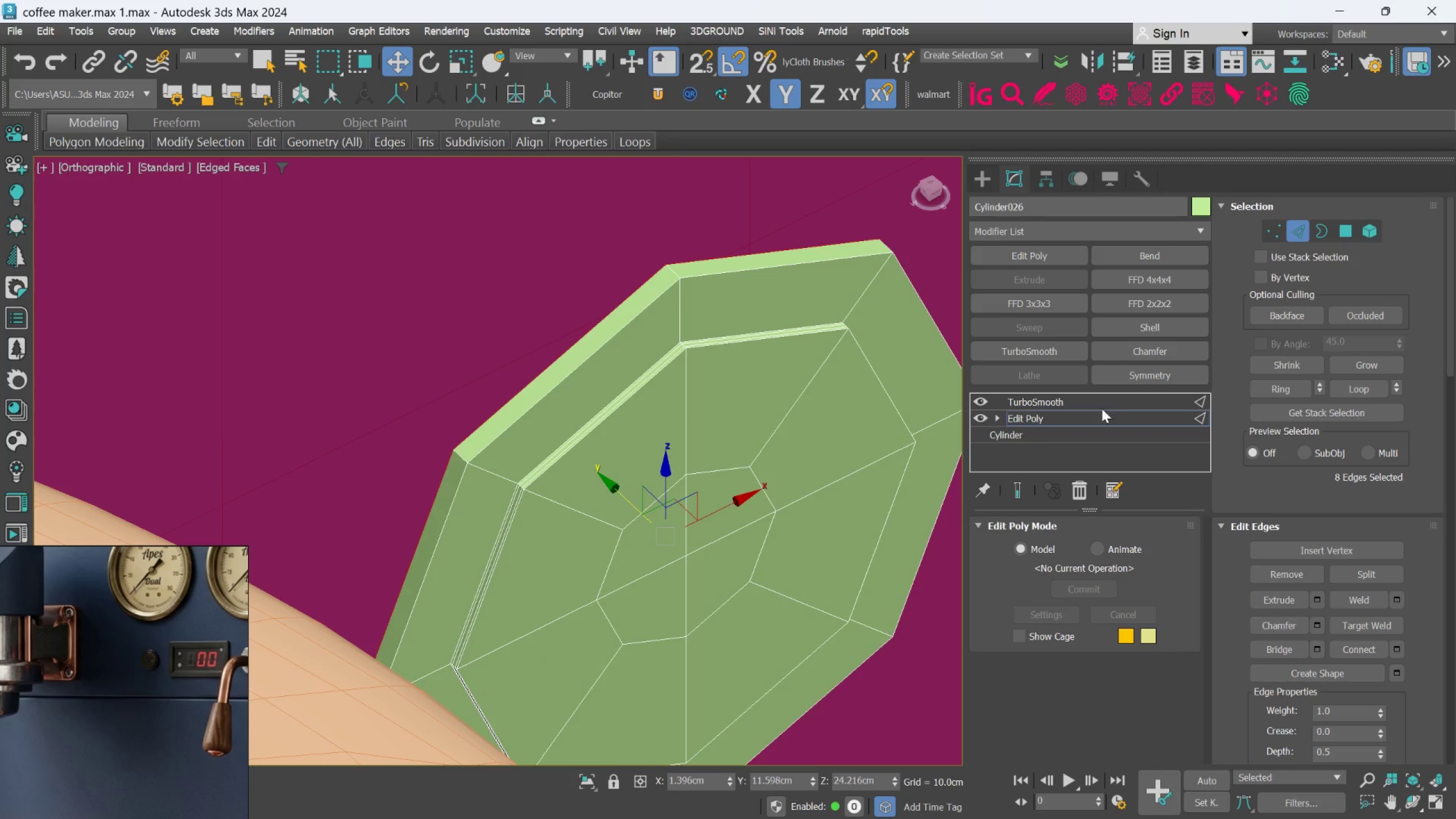 
left_click([1077, 489])
 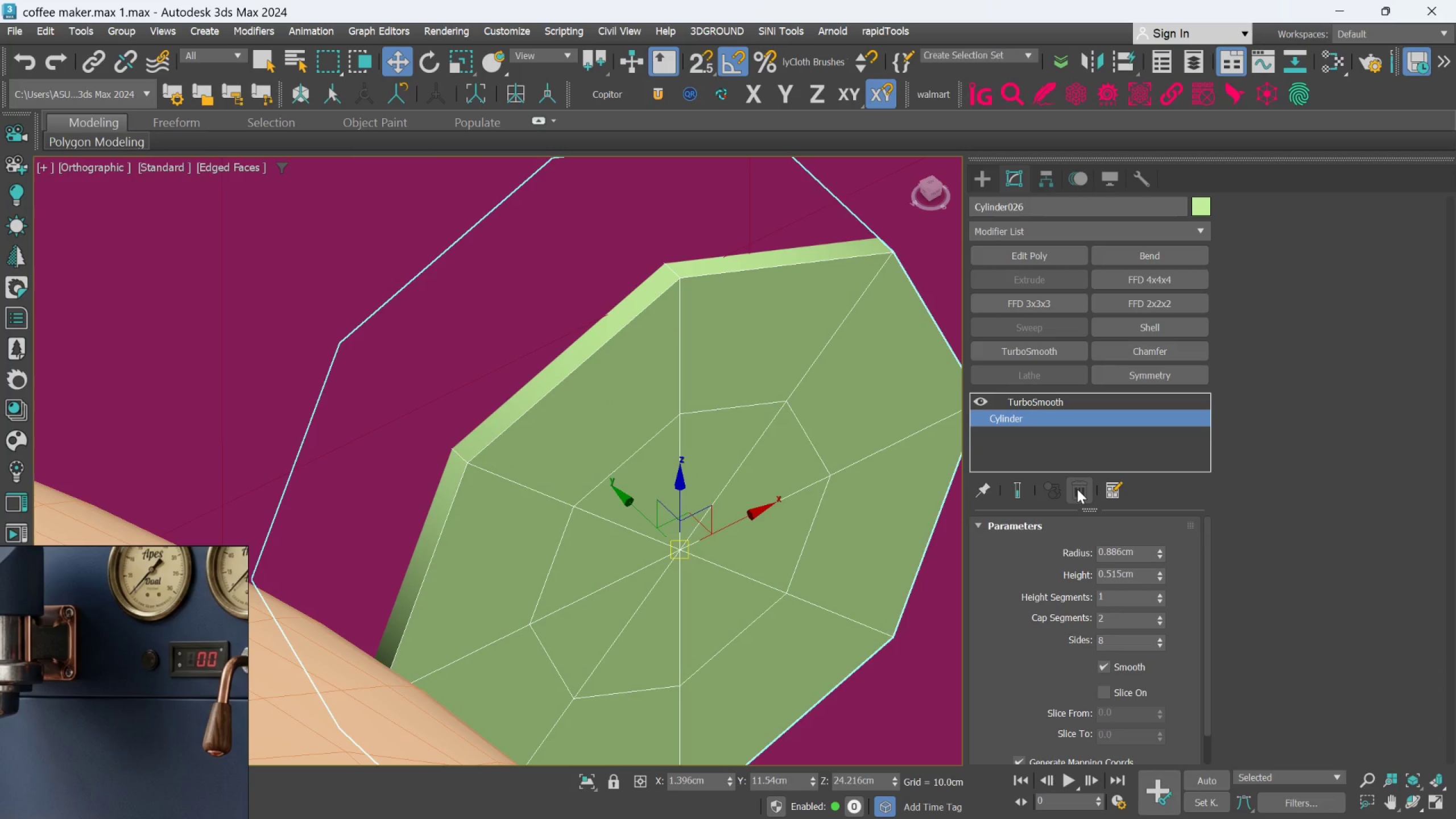 
left_click([1077, 489])
 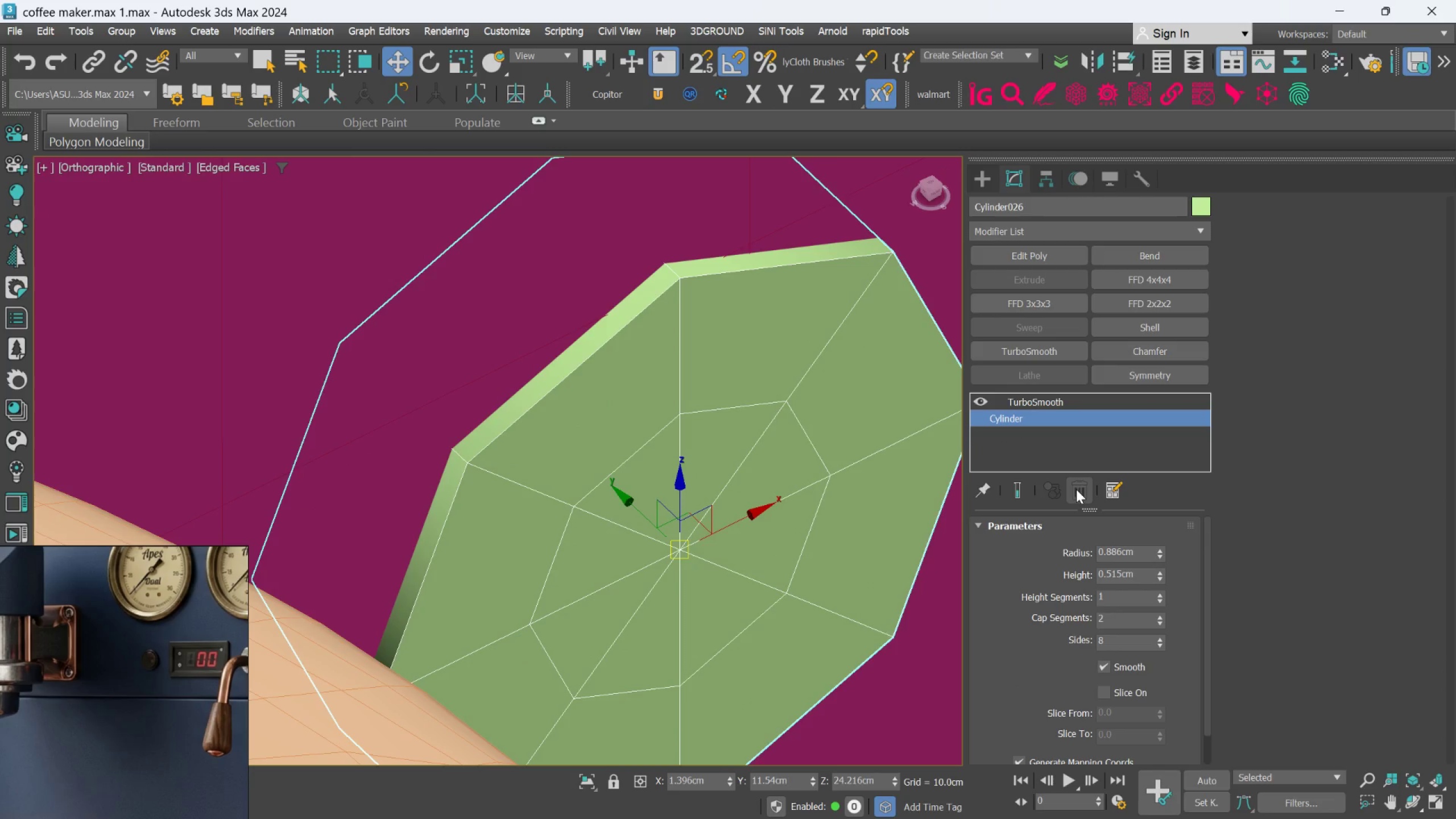 
key(Control+Z)
 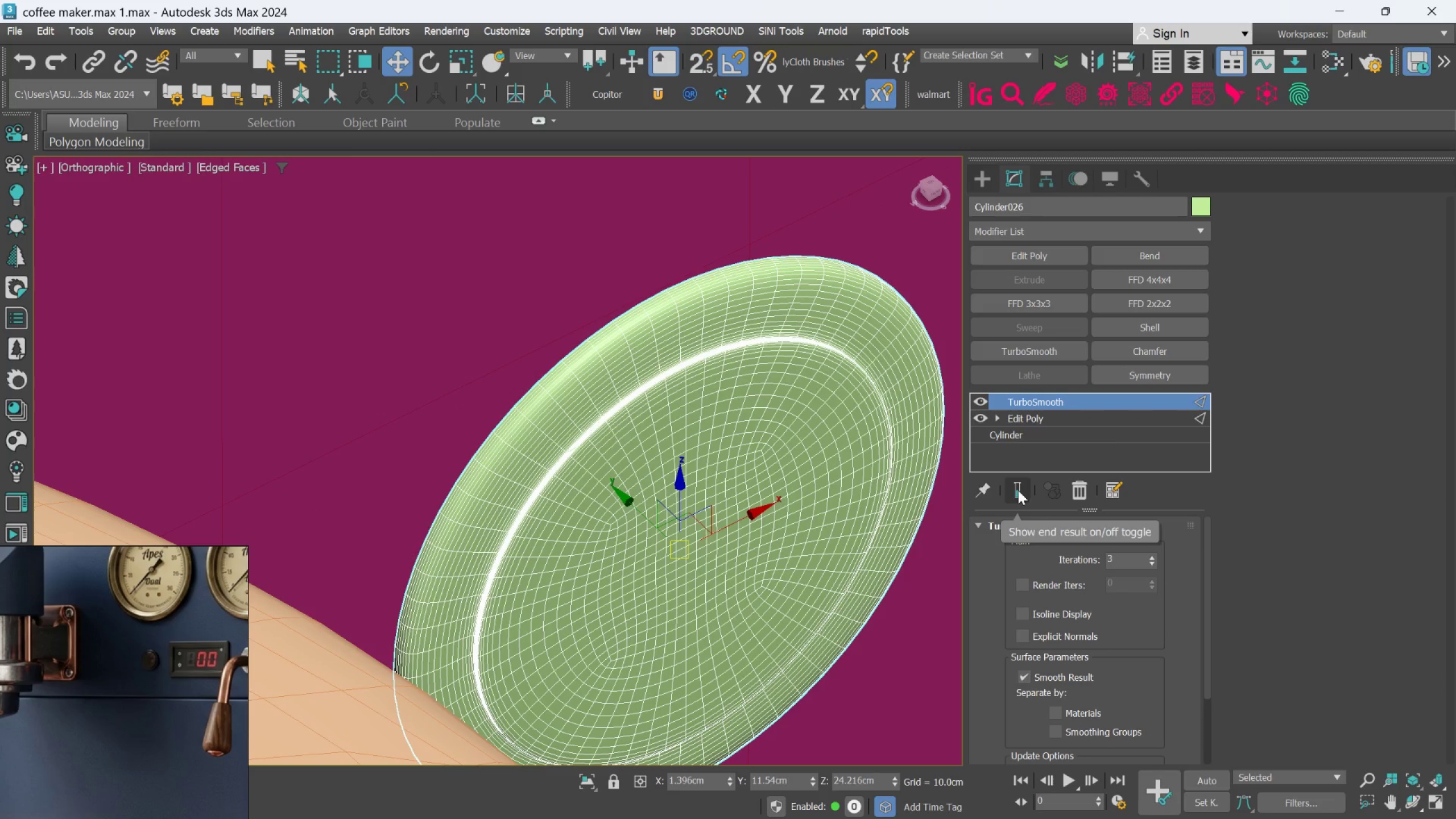 
scroll: coordinate [674, 339], scroll_direction: up, amount: 3.0
 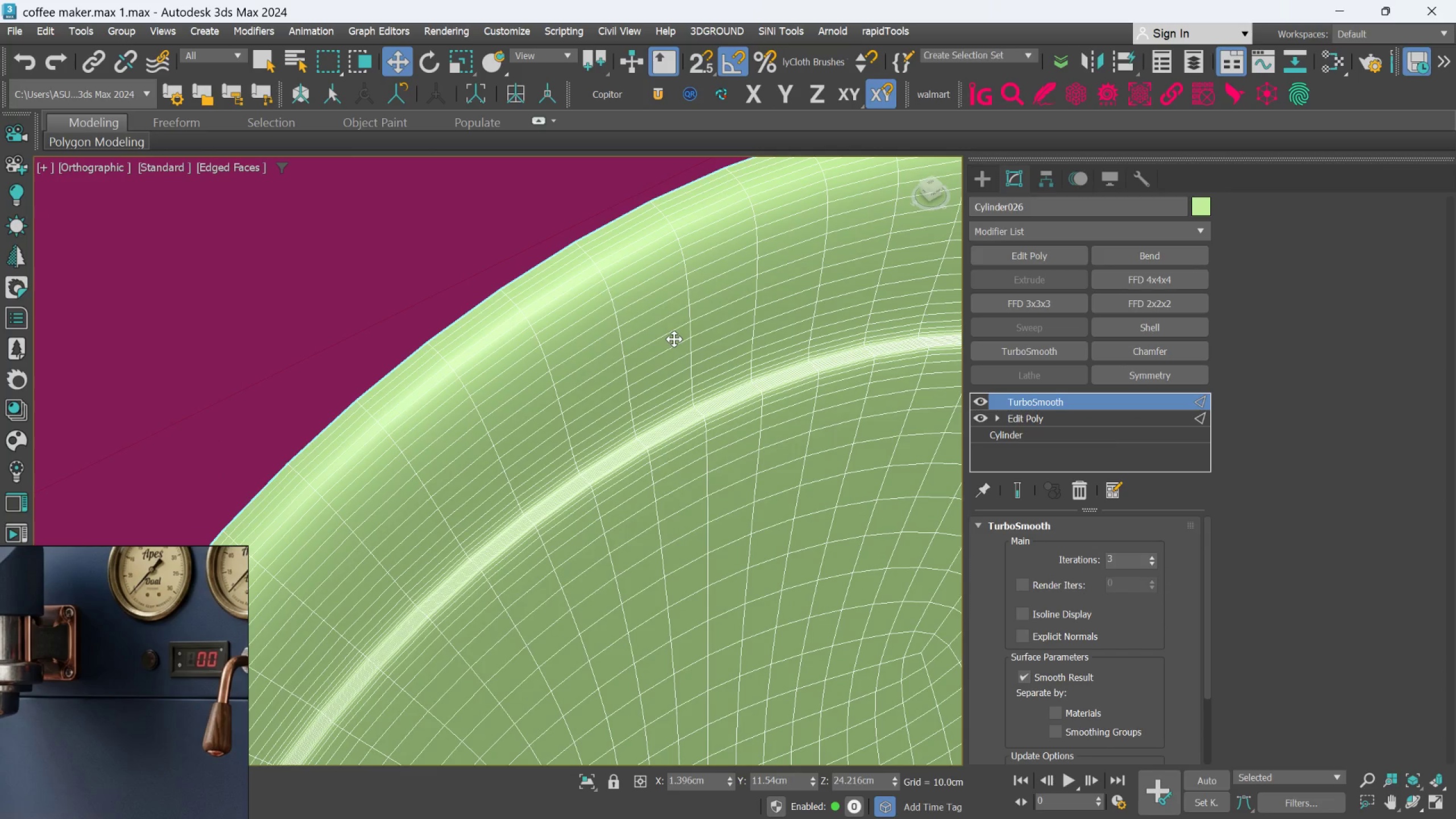 
hold_key(key=AltLeft, duration=3.81)
 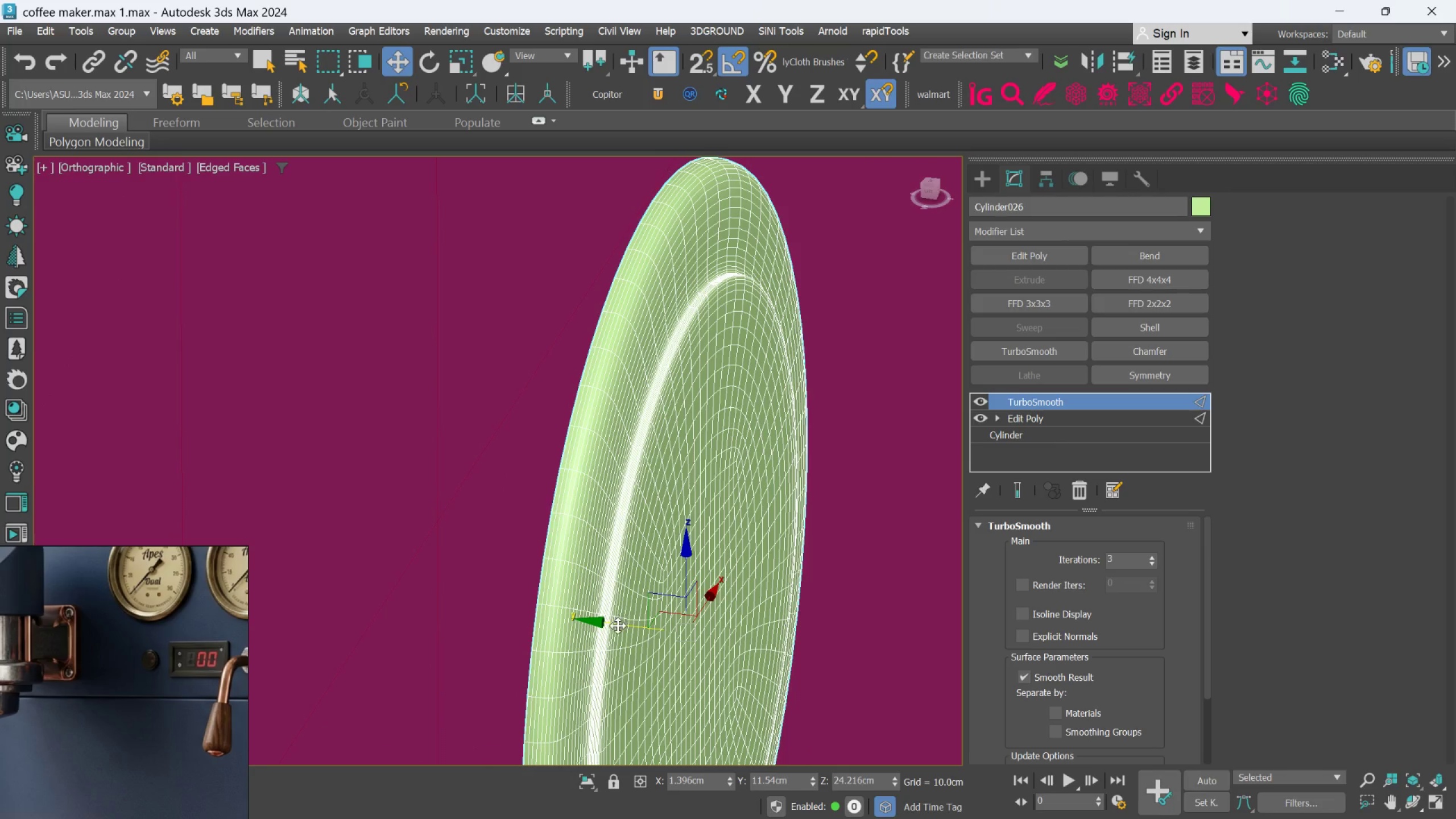 
scroll: coordinate [674, 339], scroll_direction: down, amount: 2.0
 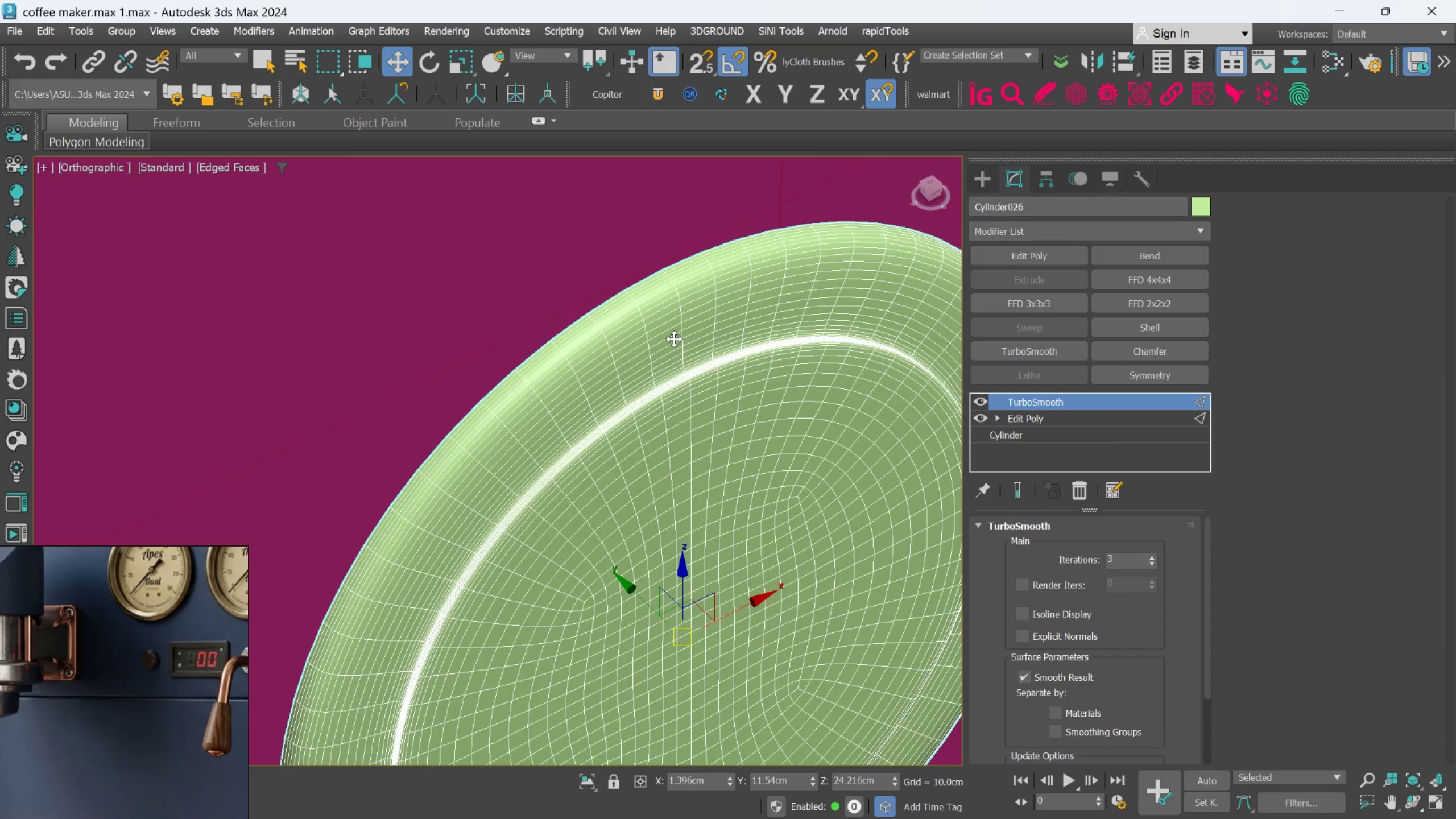 
left_click_drag(start_coordinate=[617, 627], to_coordinate=[610, 626])
 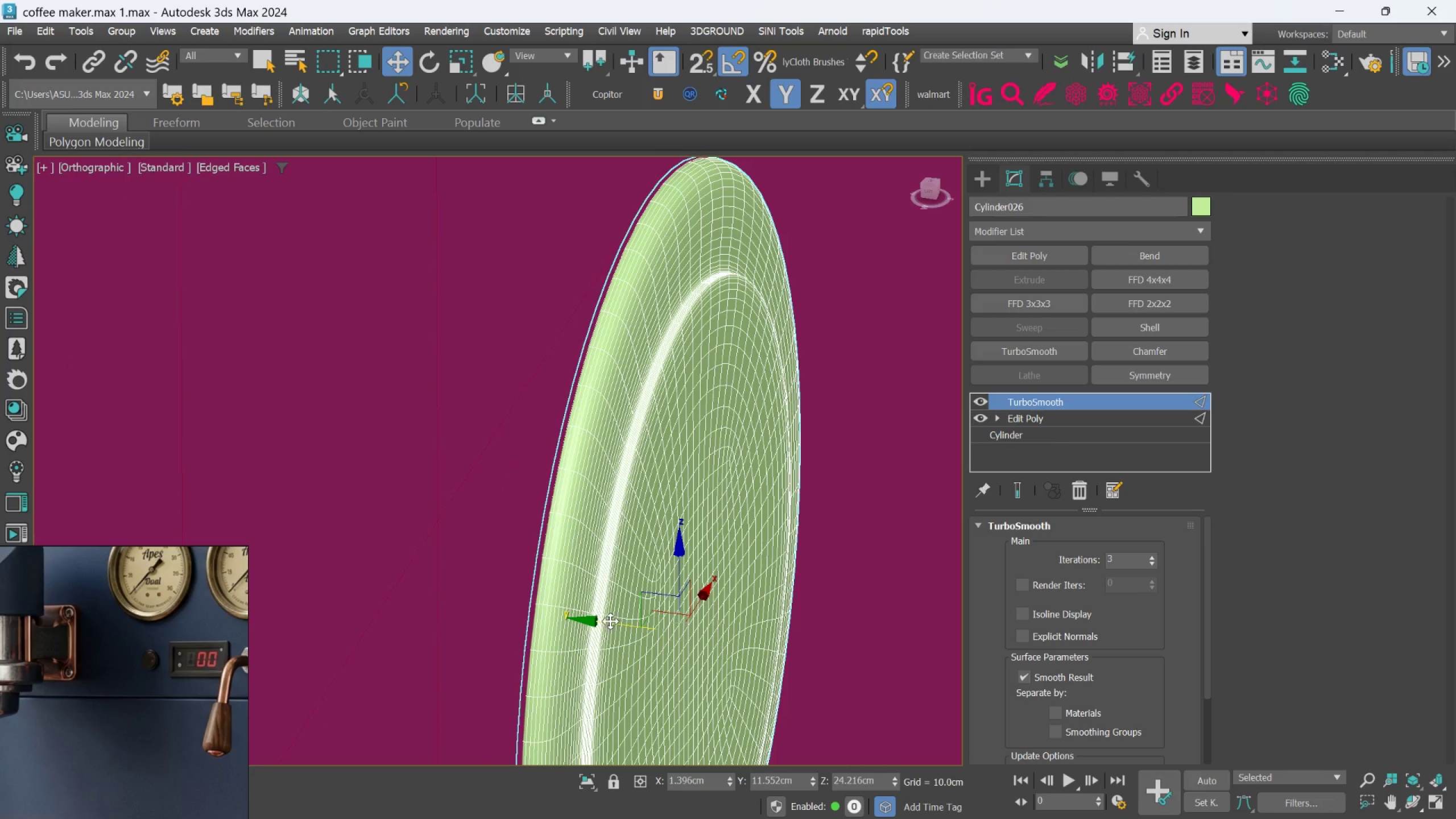 
hold_key(key=AltLeft, duration=0.41)
 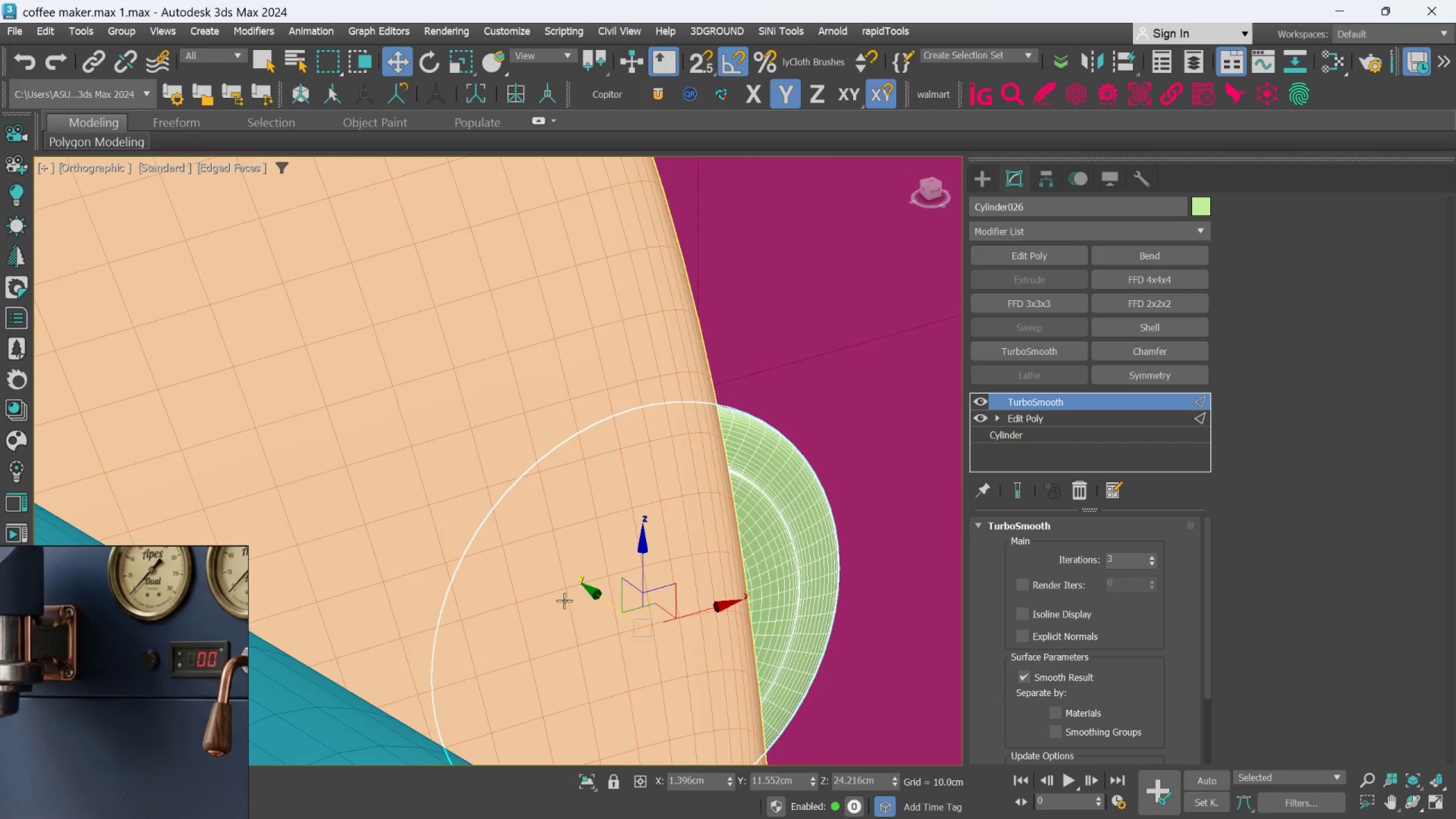 
scroll: coordinate [610, 621], scroll_direction: down, amount: 2.0
 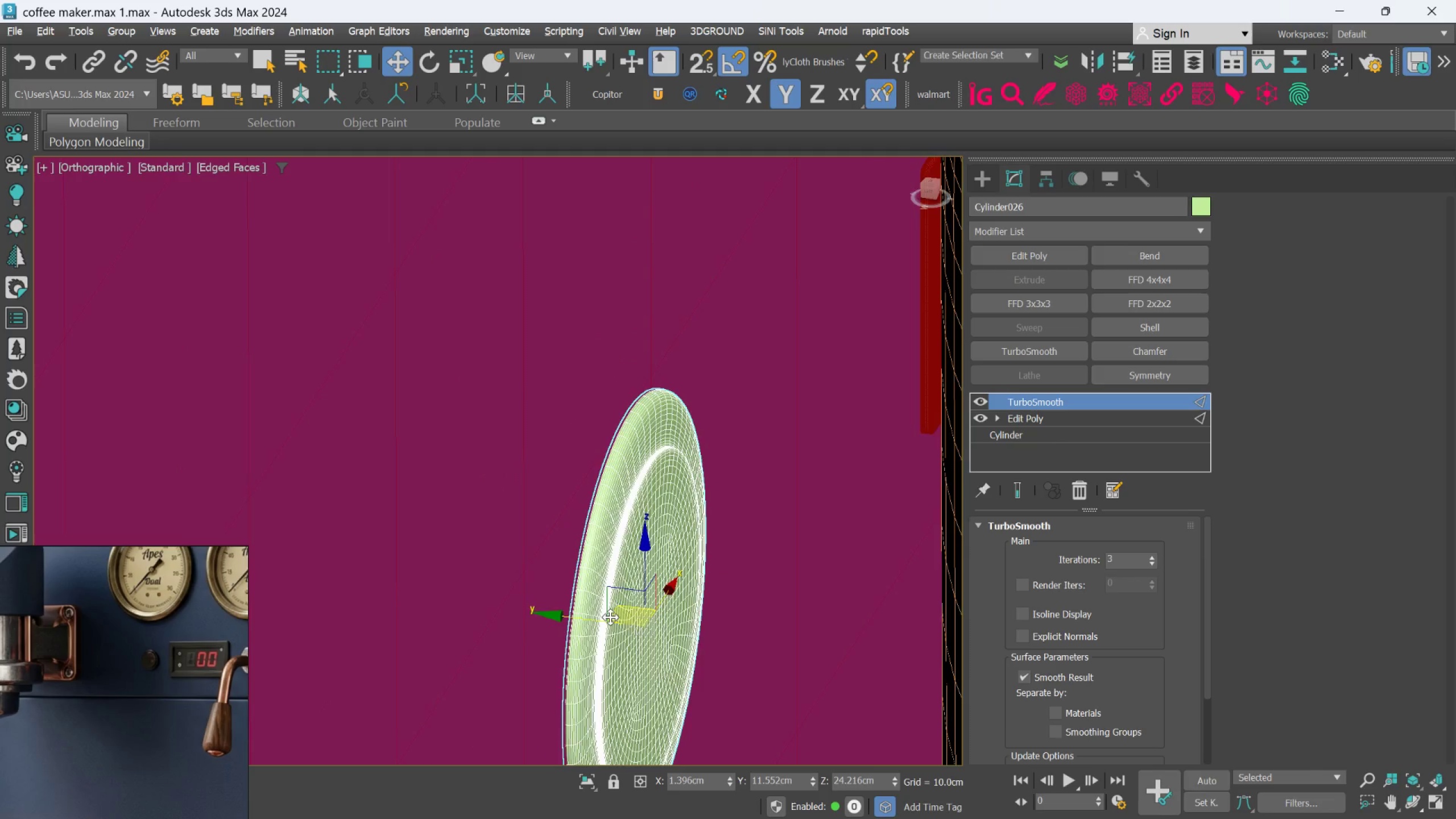 
hold_key(key=AltLeft, duration=0.47)
 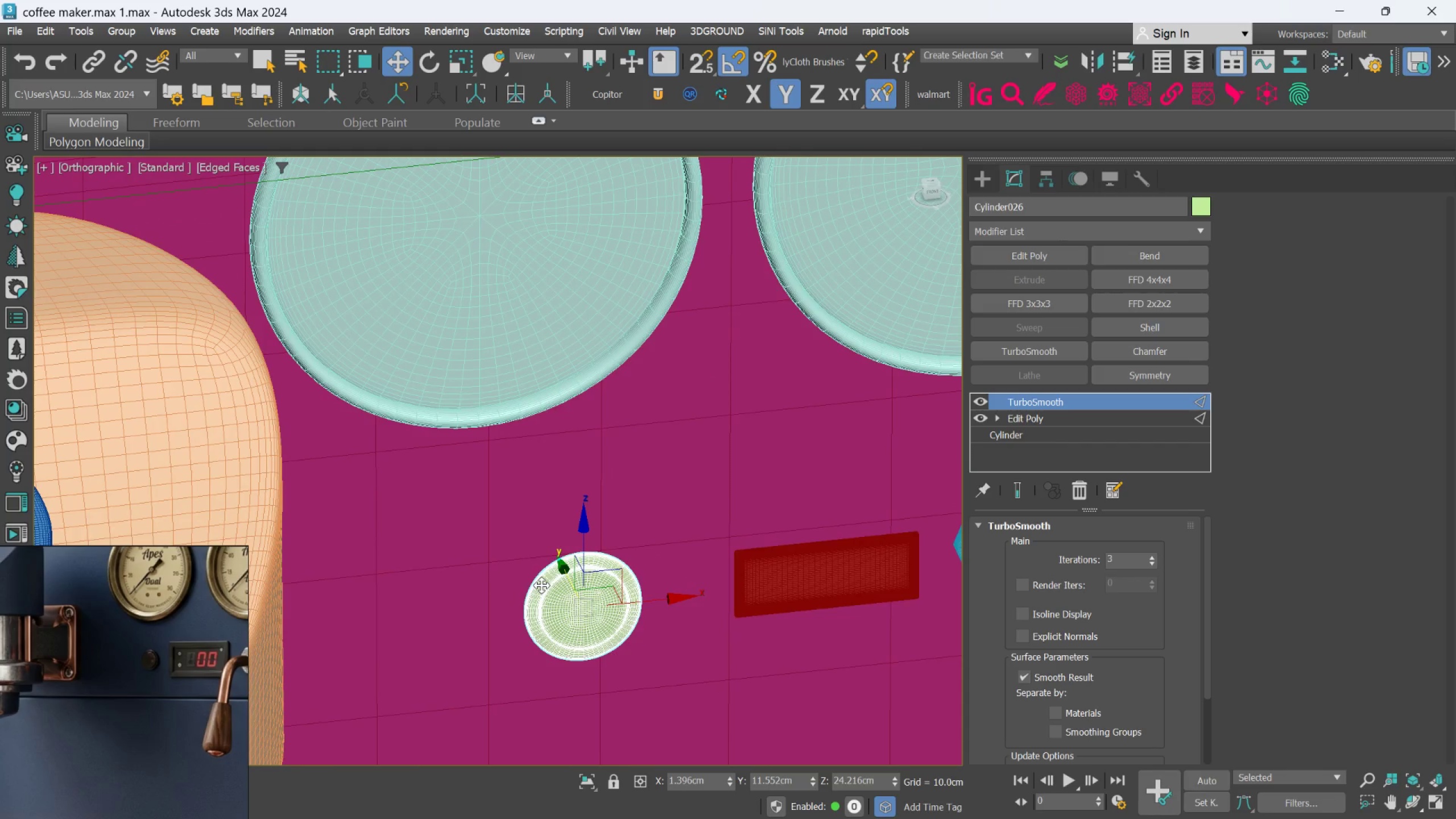 
scroll: coordinate [564, 601], scroll_direction: down, amount: 4.0
 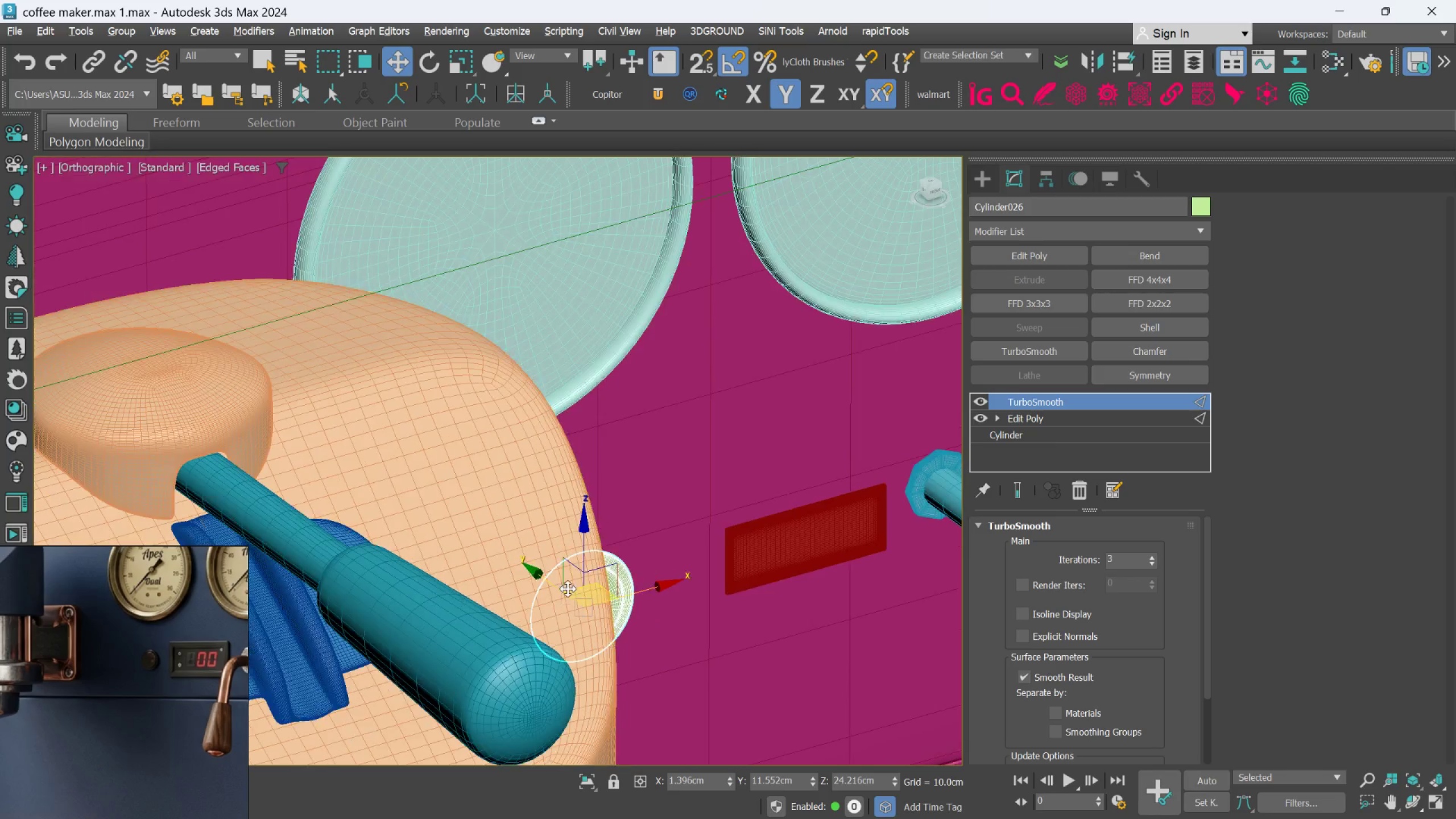 
key(F)
 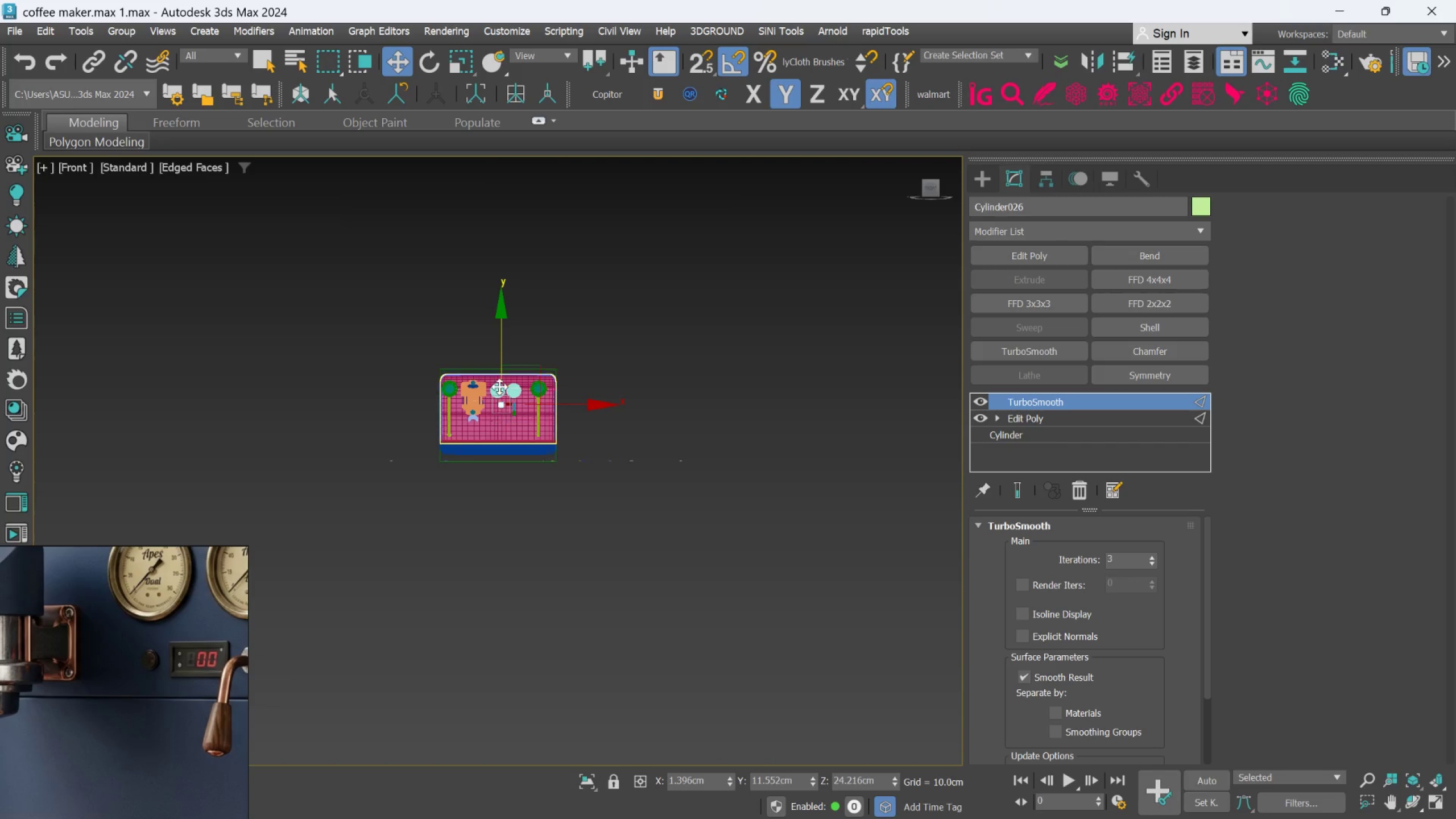 
scroll: coordinate [485, 490], scroll_direction: up, amount: 8.0
 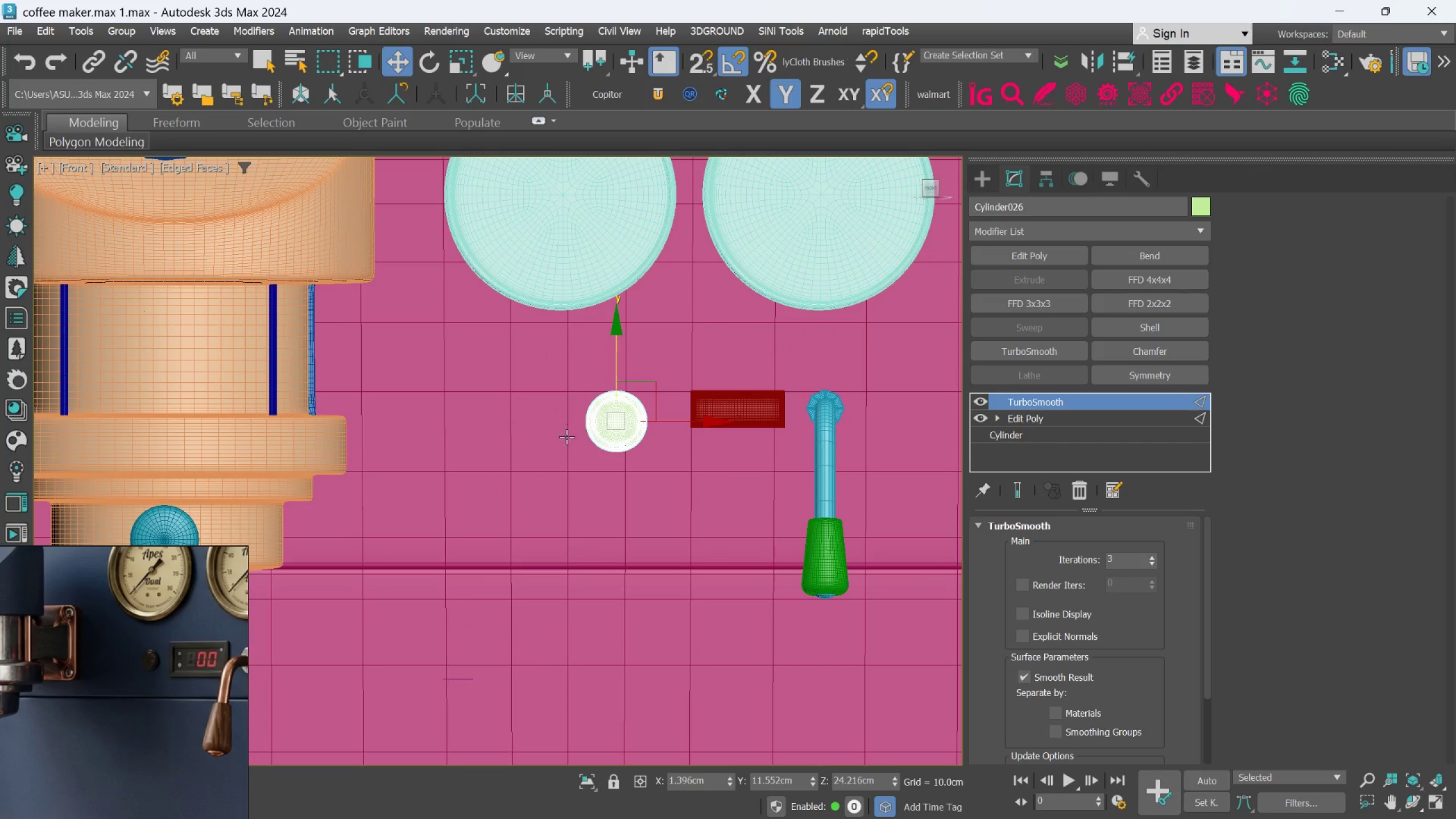 
key(R)
 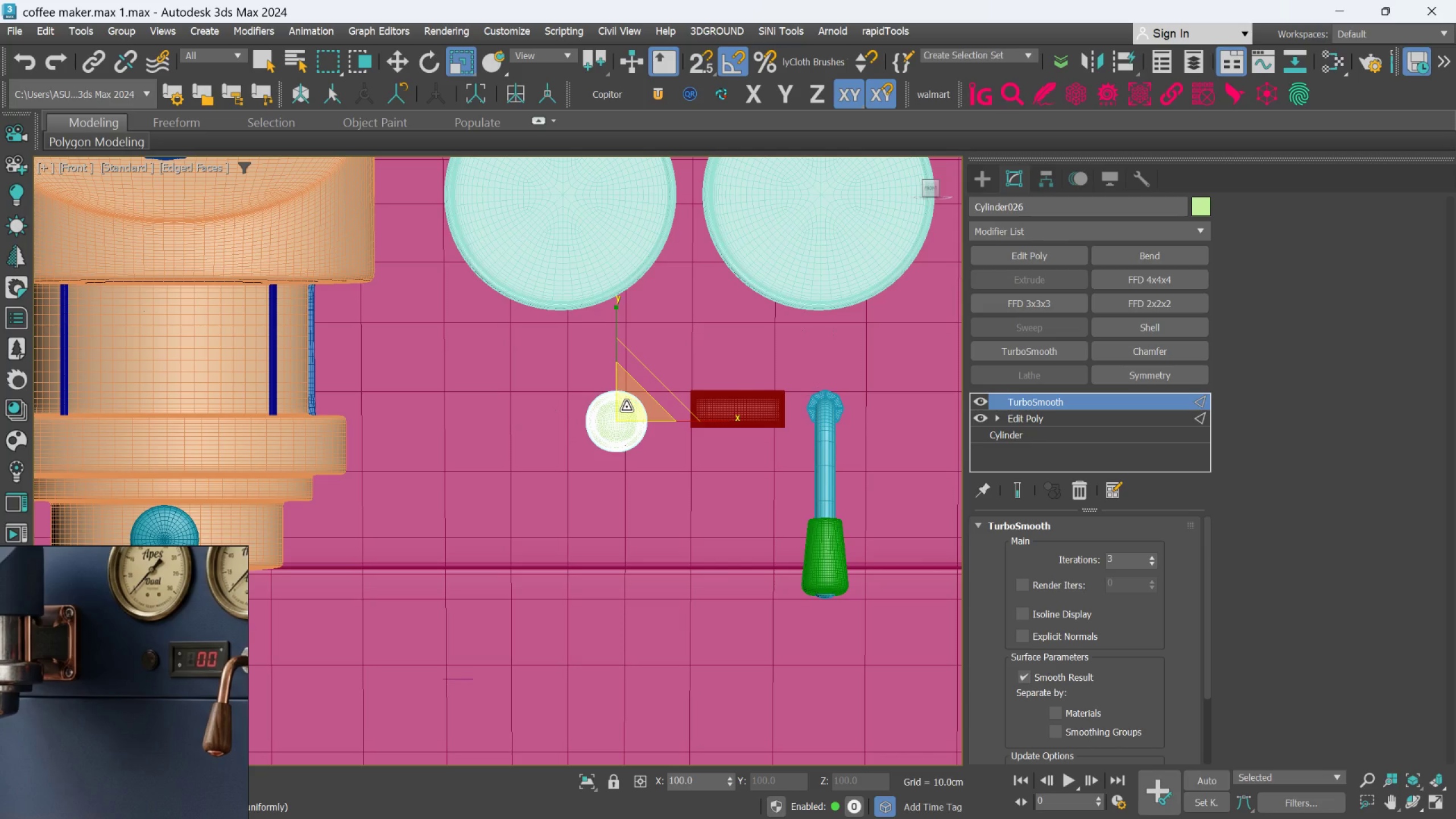 
left_click_drag(start_coordinate=[626, 407], to_coordinate=[643, 445])
 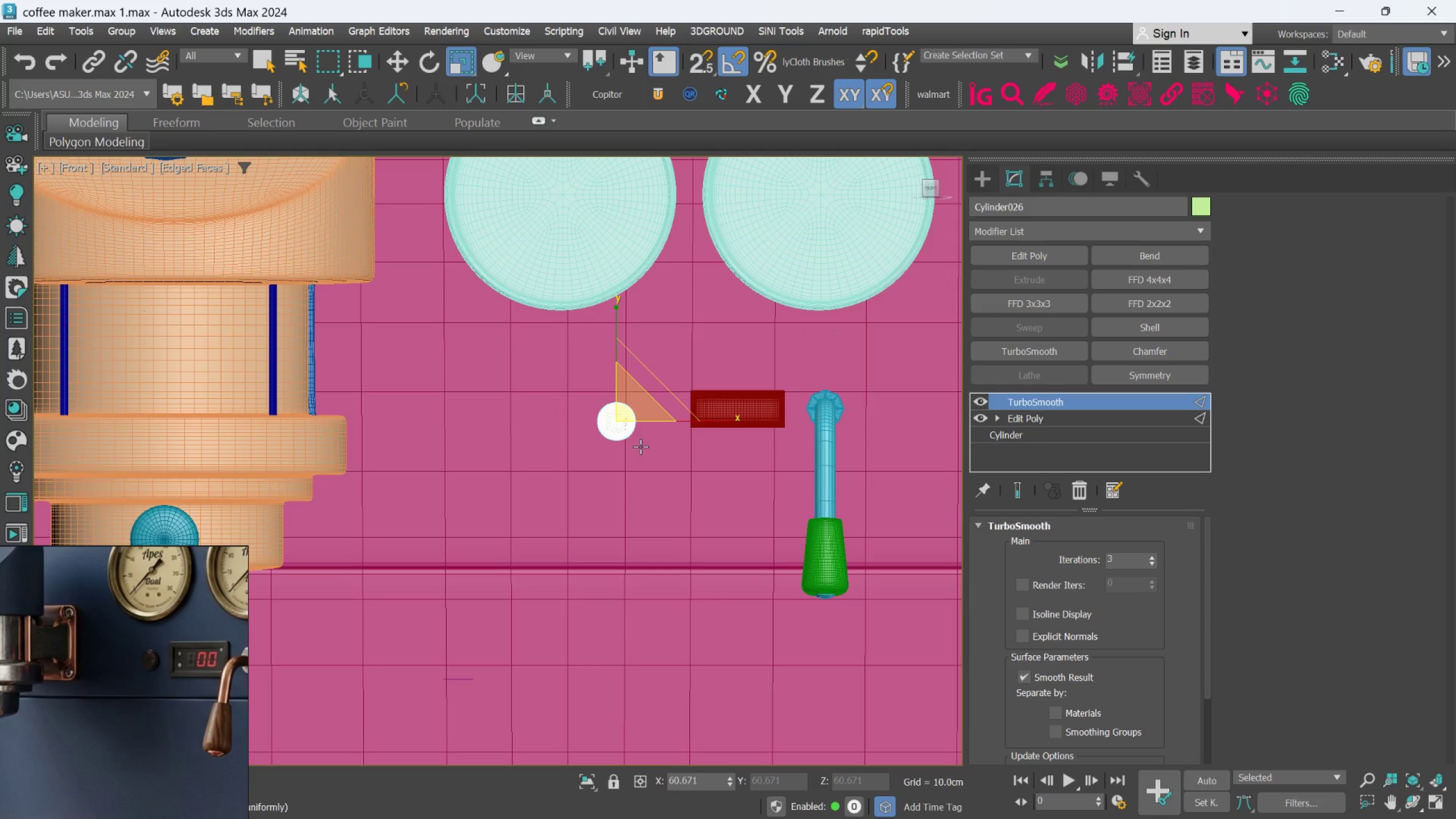 
key(W)
 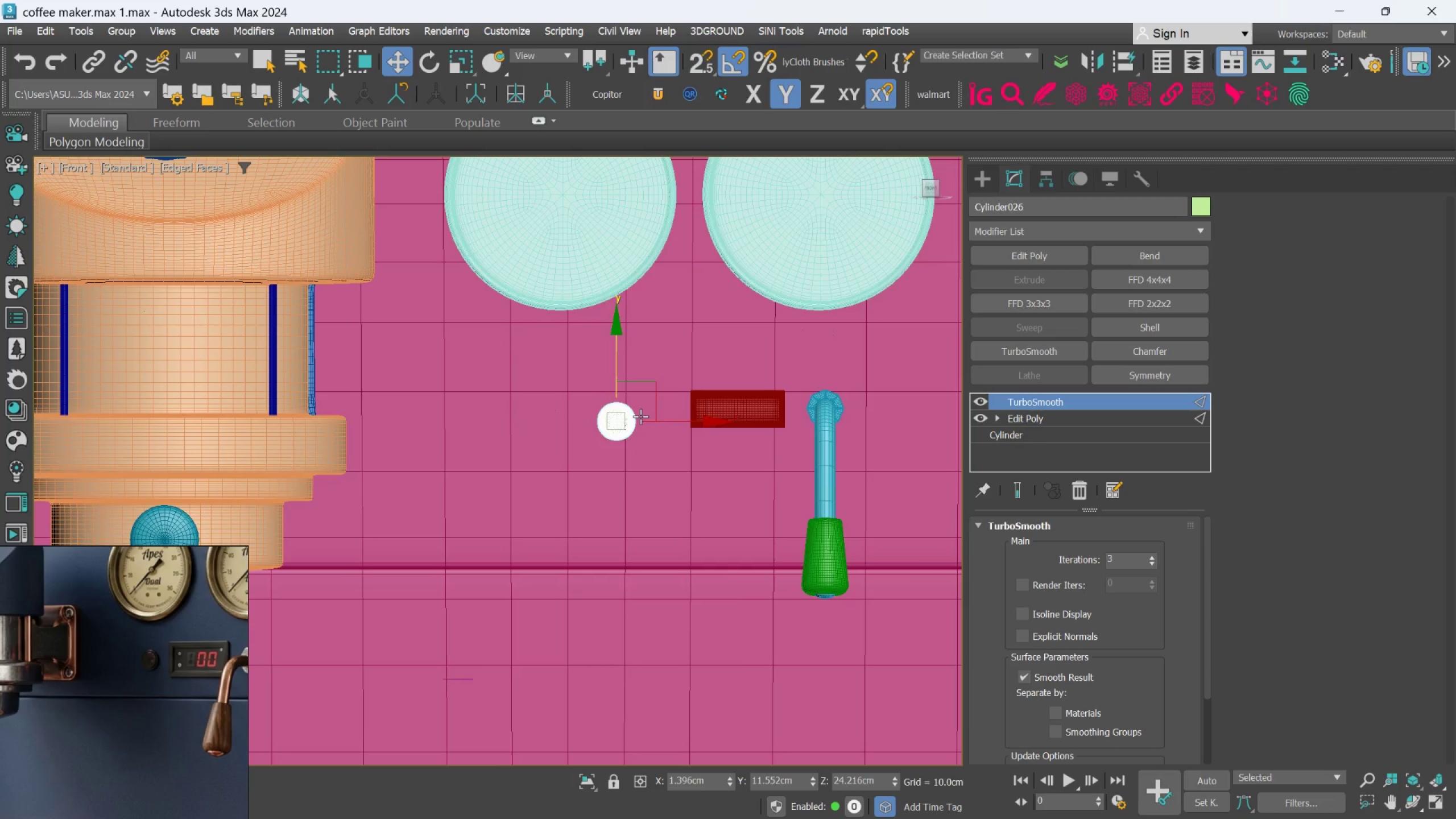 
scroll: coordinate [643, 409], scroll_direction: up, amount: 2.0
 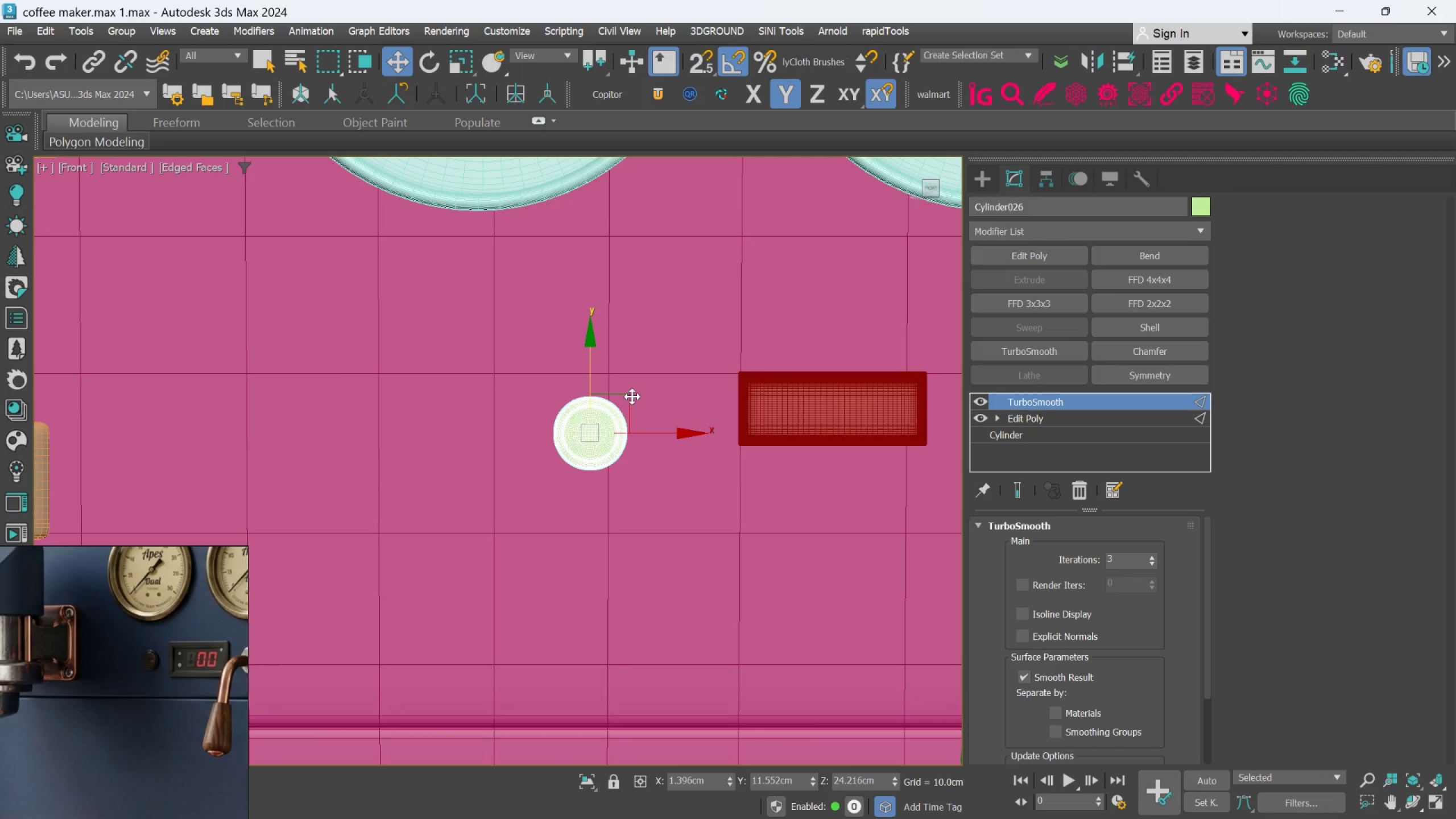 
left_click_drag(start_coordinate=[629, 396], to_coordinate=[692, 378])
 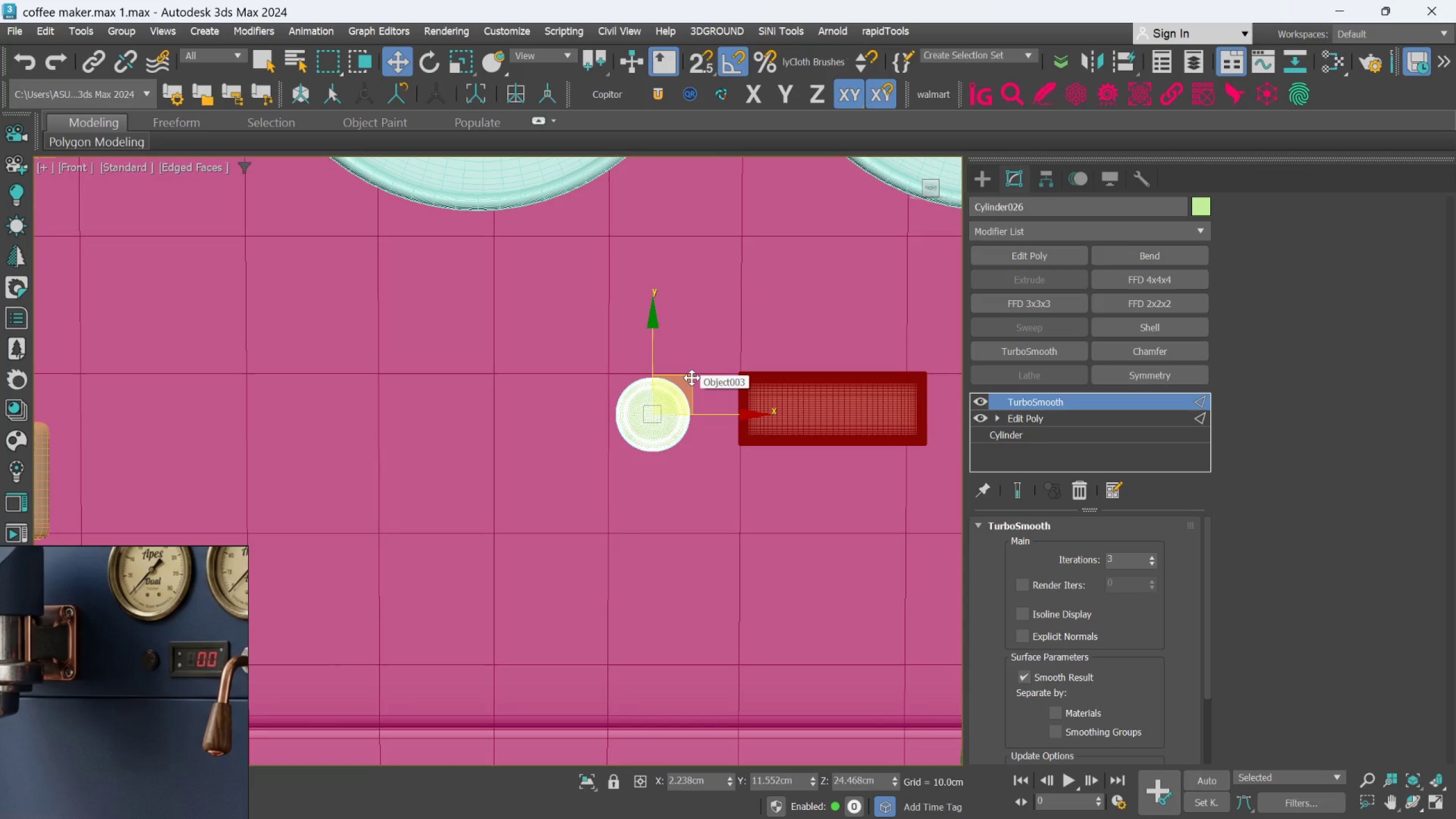 
key(R)
 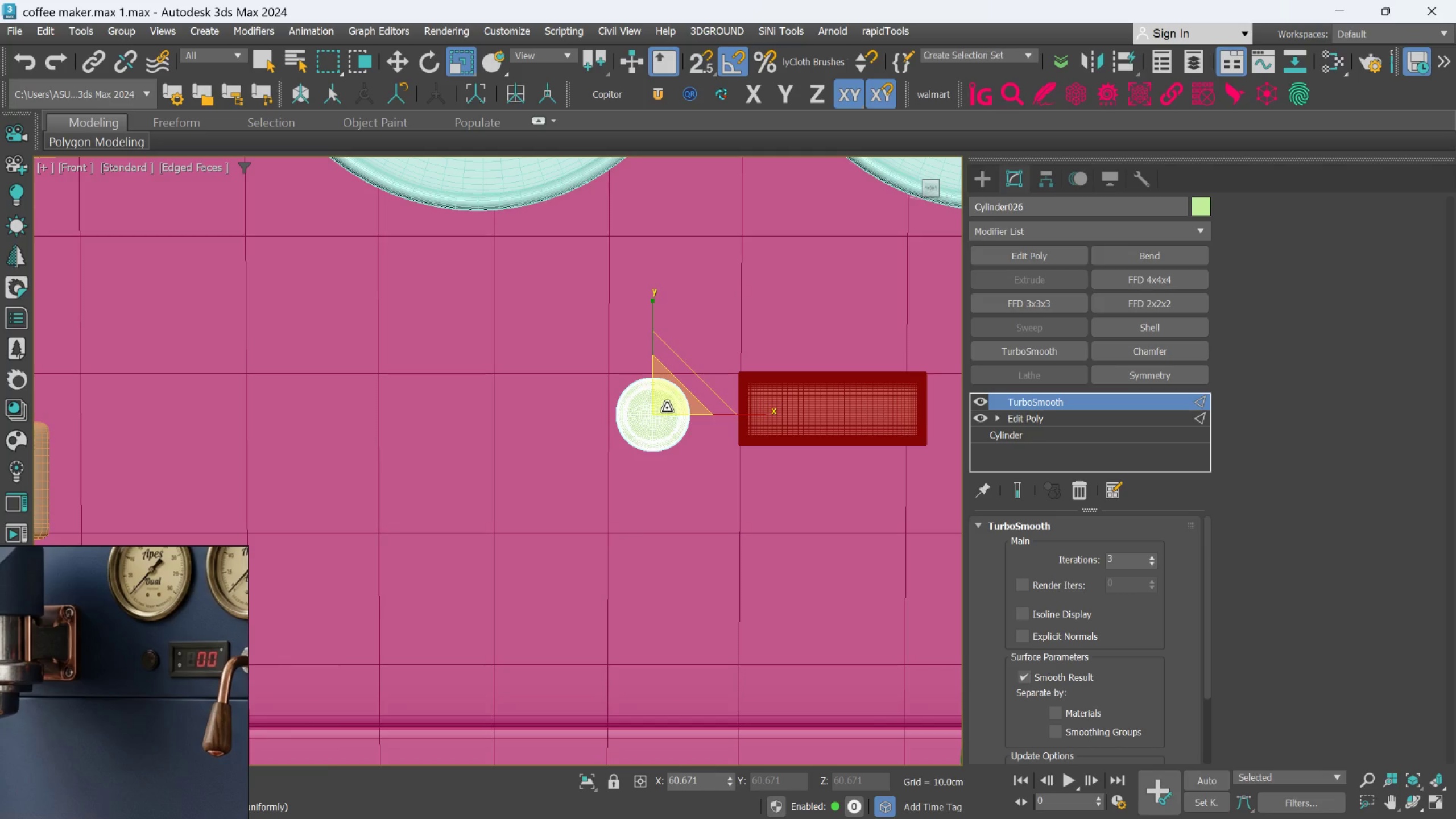 
left_click_drag(start_coordinate=[667, 408], to_coordinate=[674, 430])
 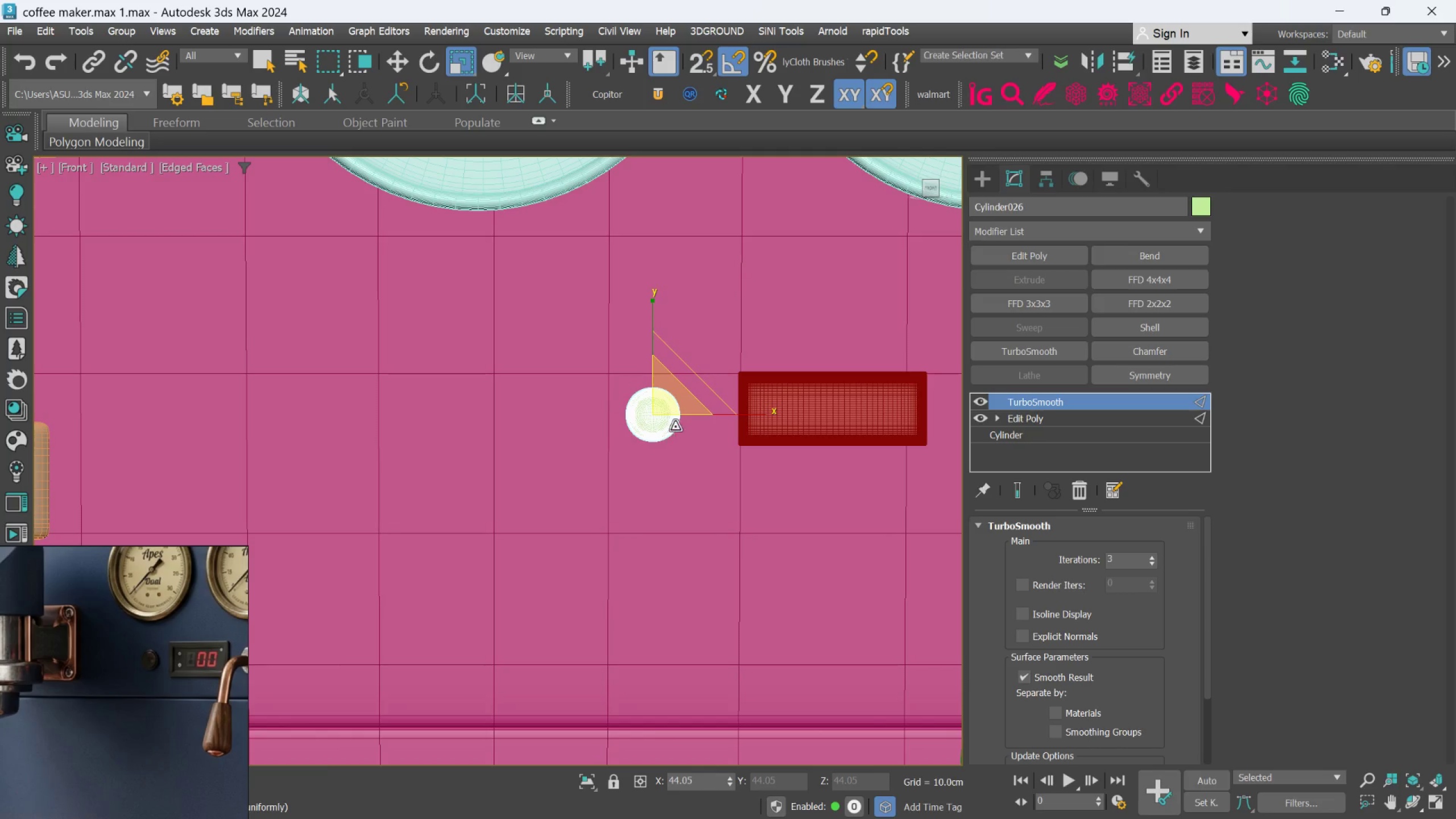 
scroll: coordinate [676, 423], scroll_direction: up, amount: 2.0
 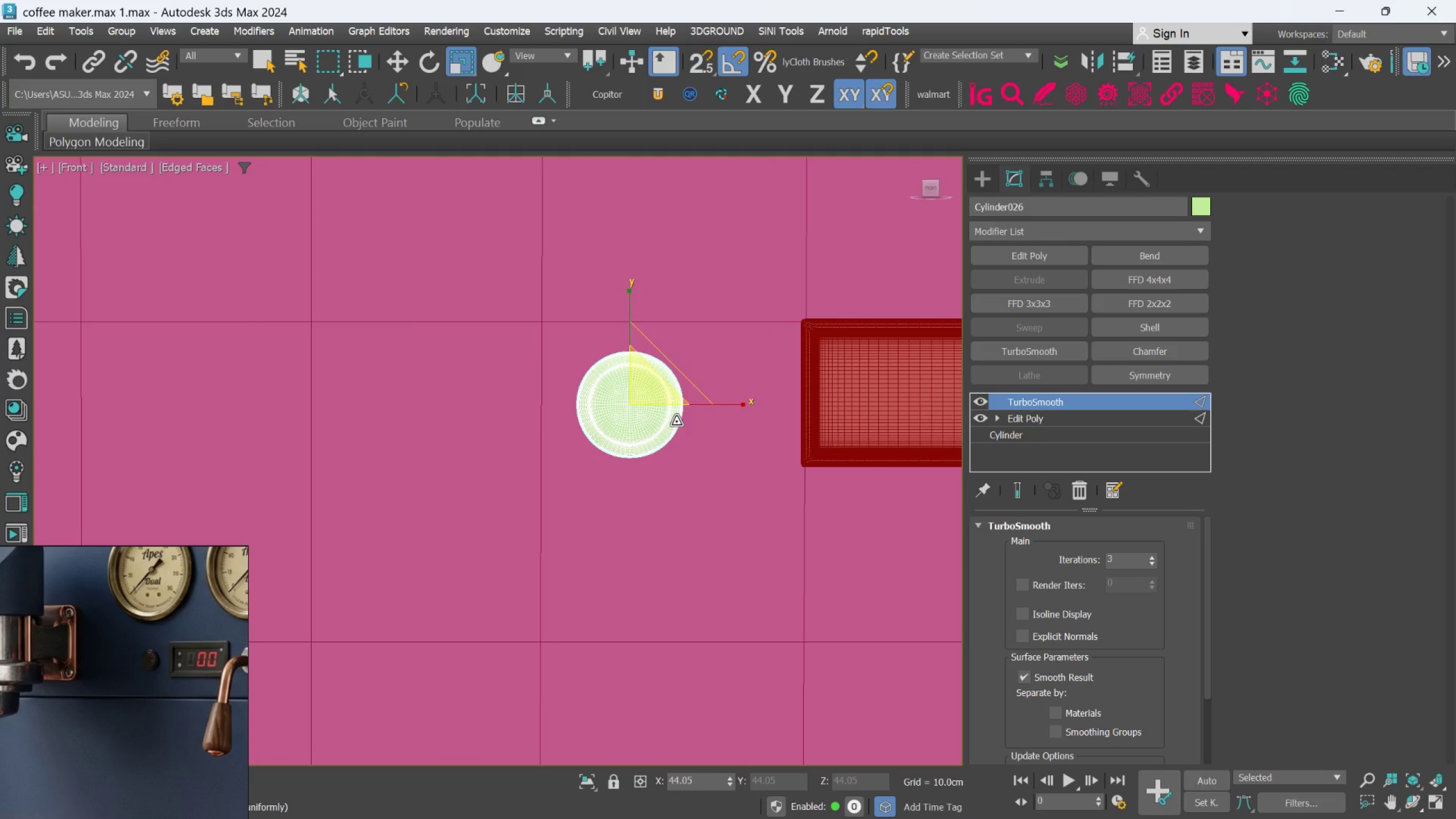 
key(W)
 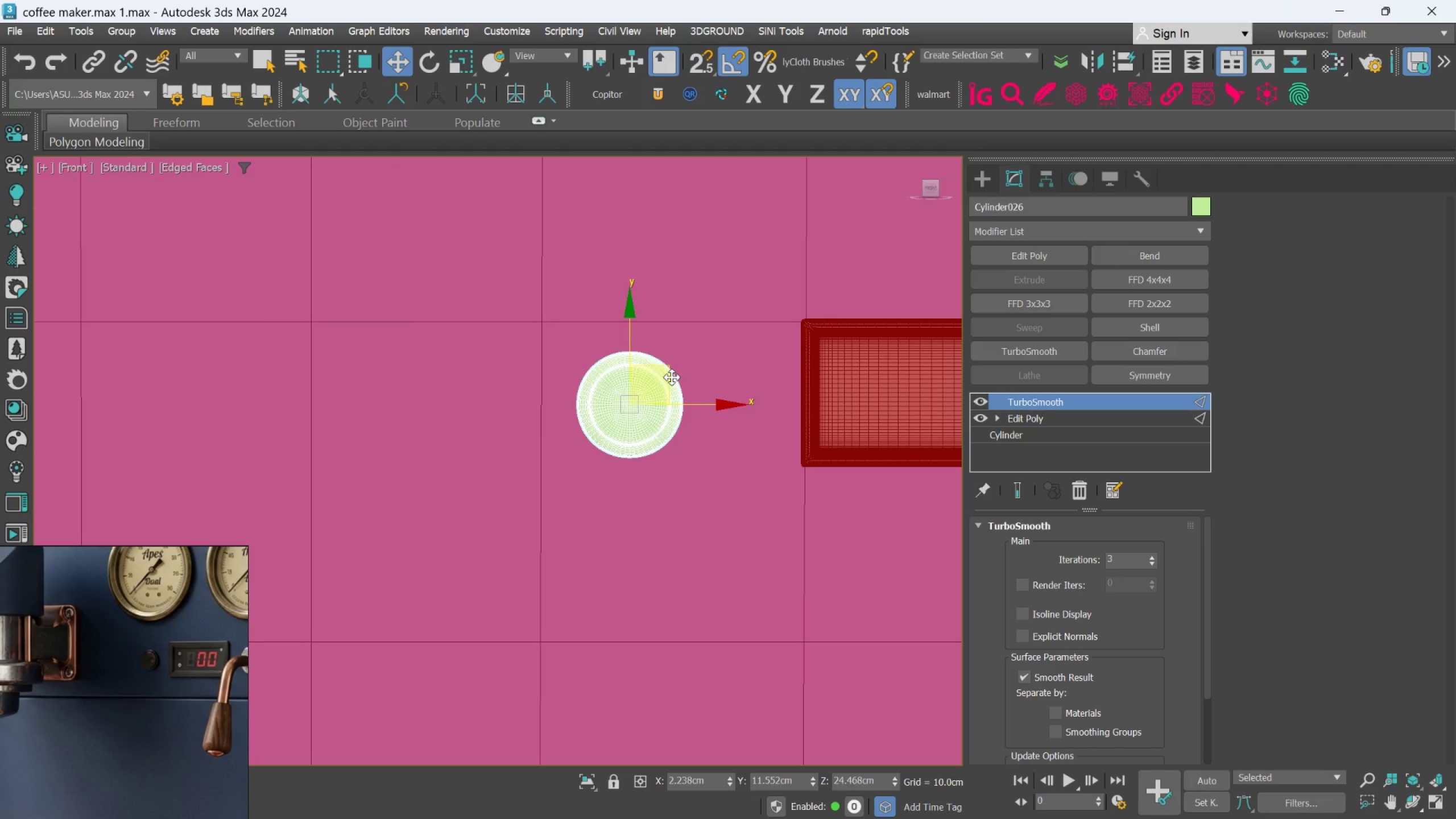 
left_click_drag(start_coordinate=[668, 375], to_coordinate=[682, 374])
 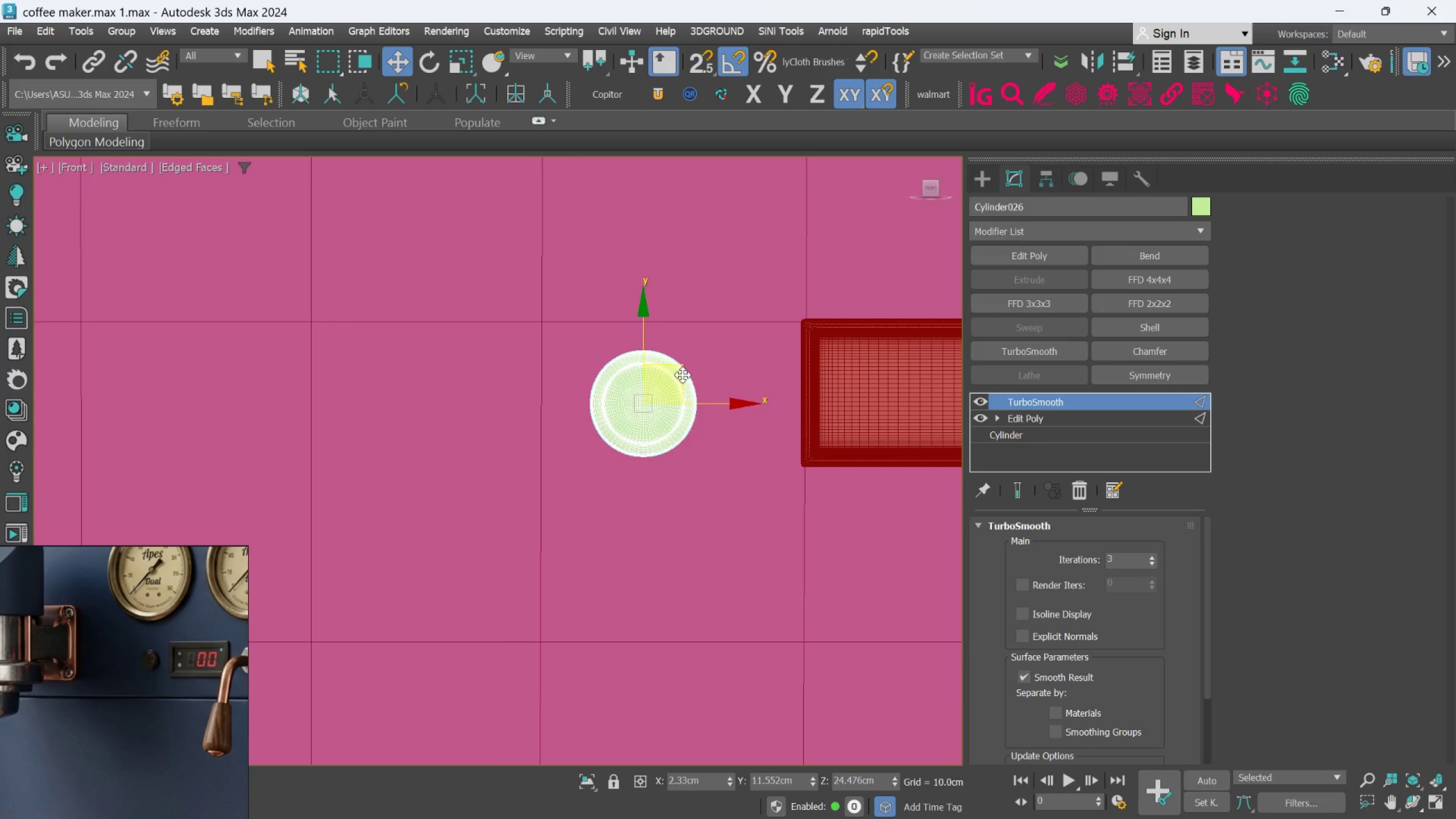 
scroll: coordinate [682, 382], scroll_direction: down, amount: 5.0
 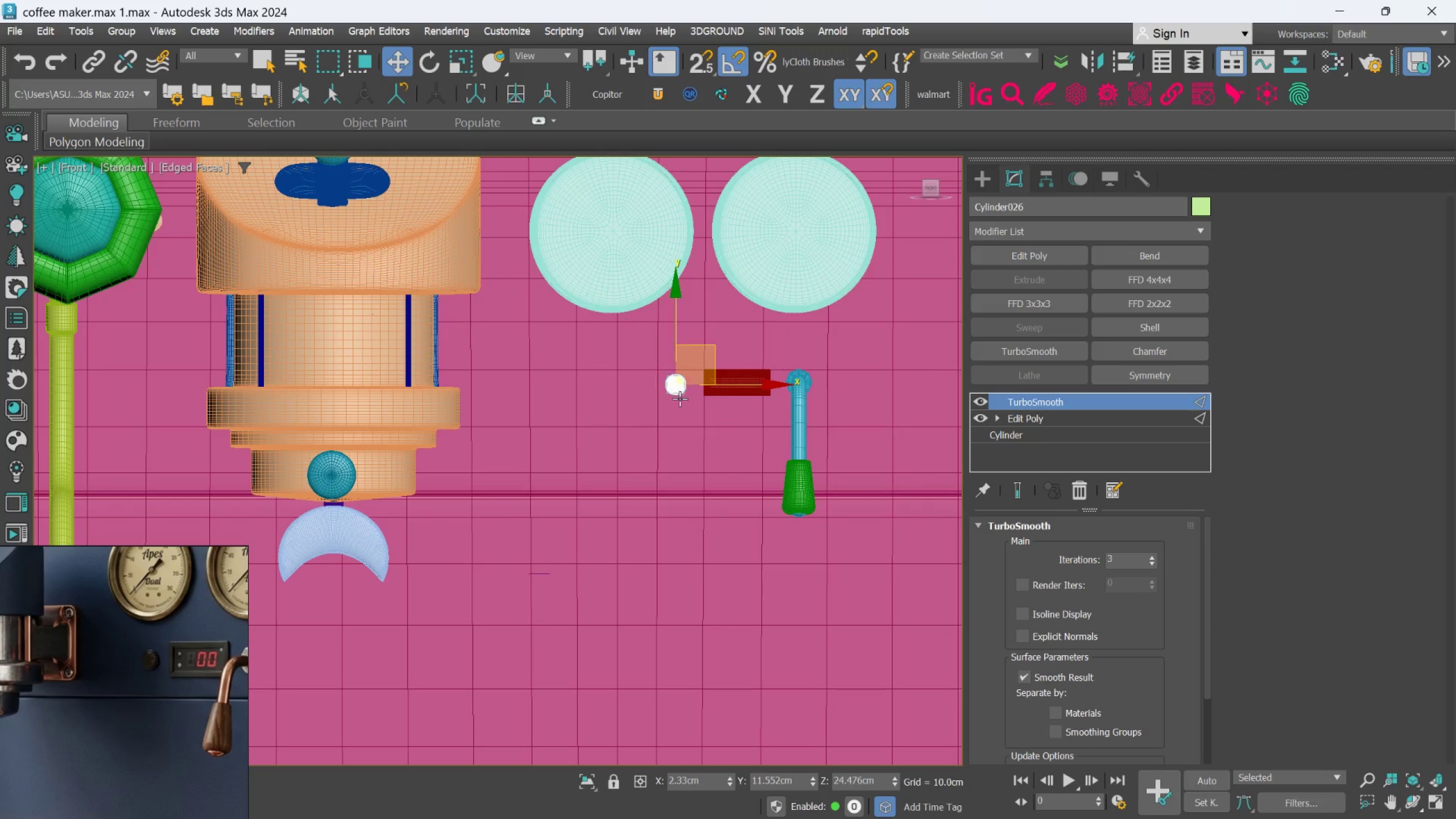 
key(F4)
 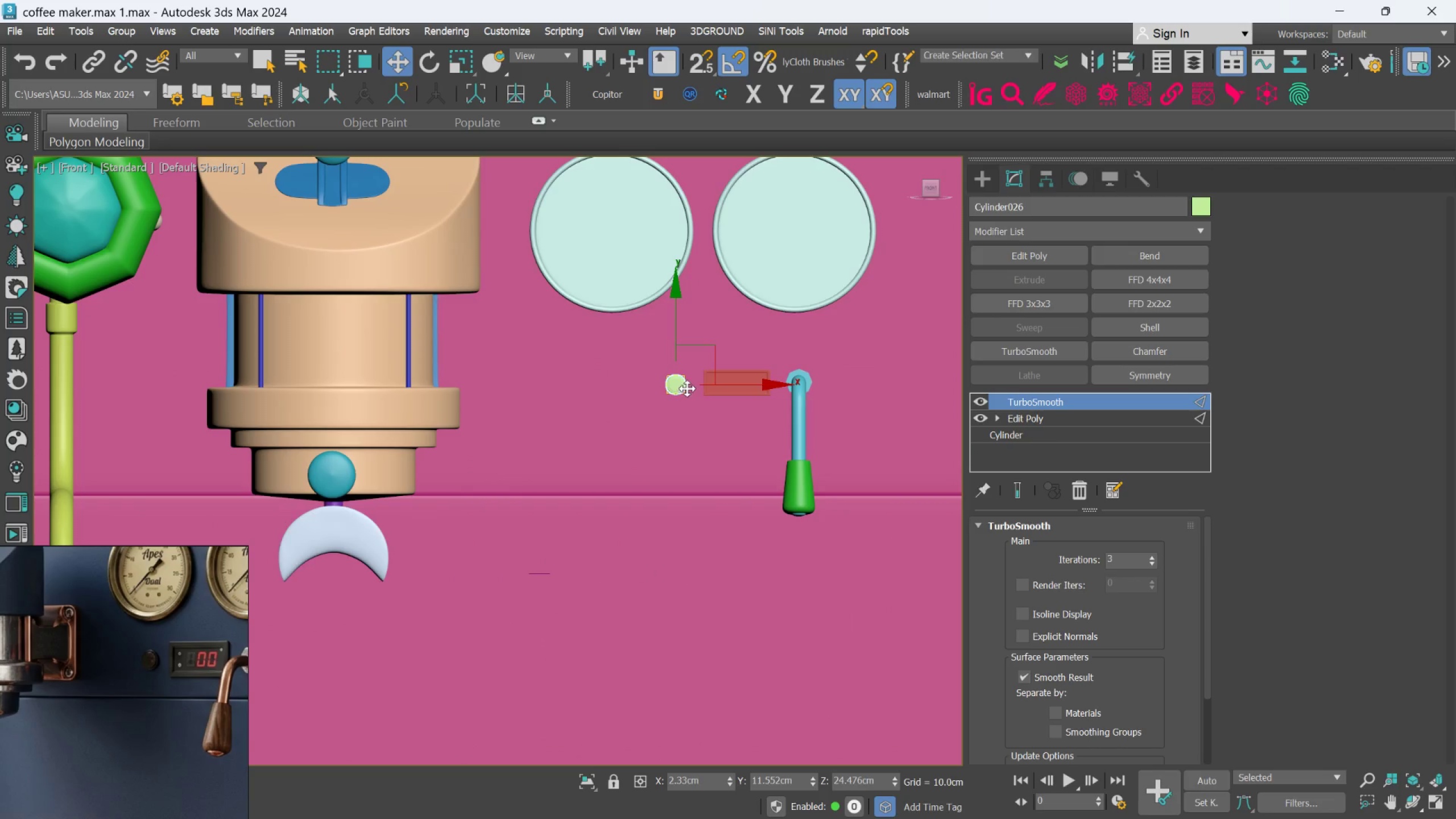 
scroll: coordinate [717, 357], scroll_direction: up, amount: 7.0
 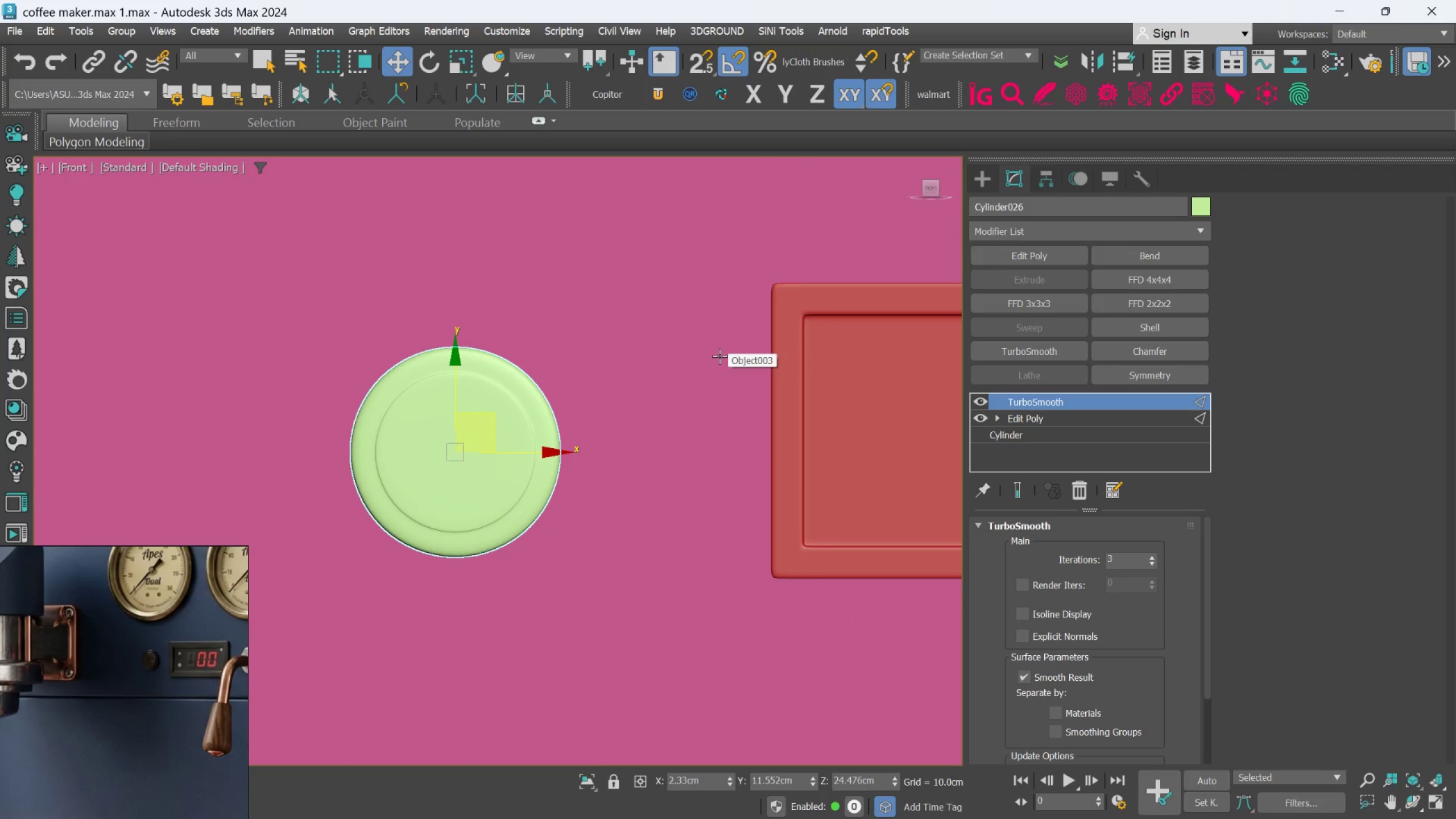 
scroll: coordinate [846, 441], scroll_direction: down, amount: 7.0
 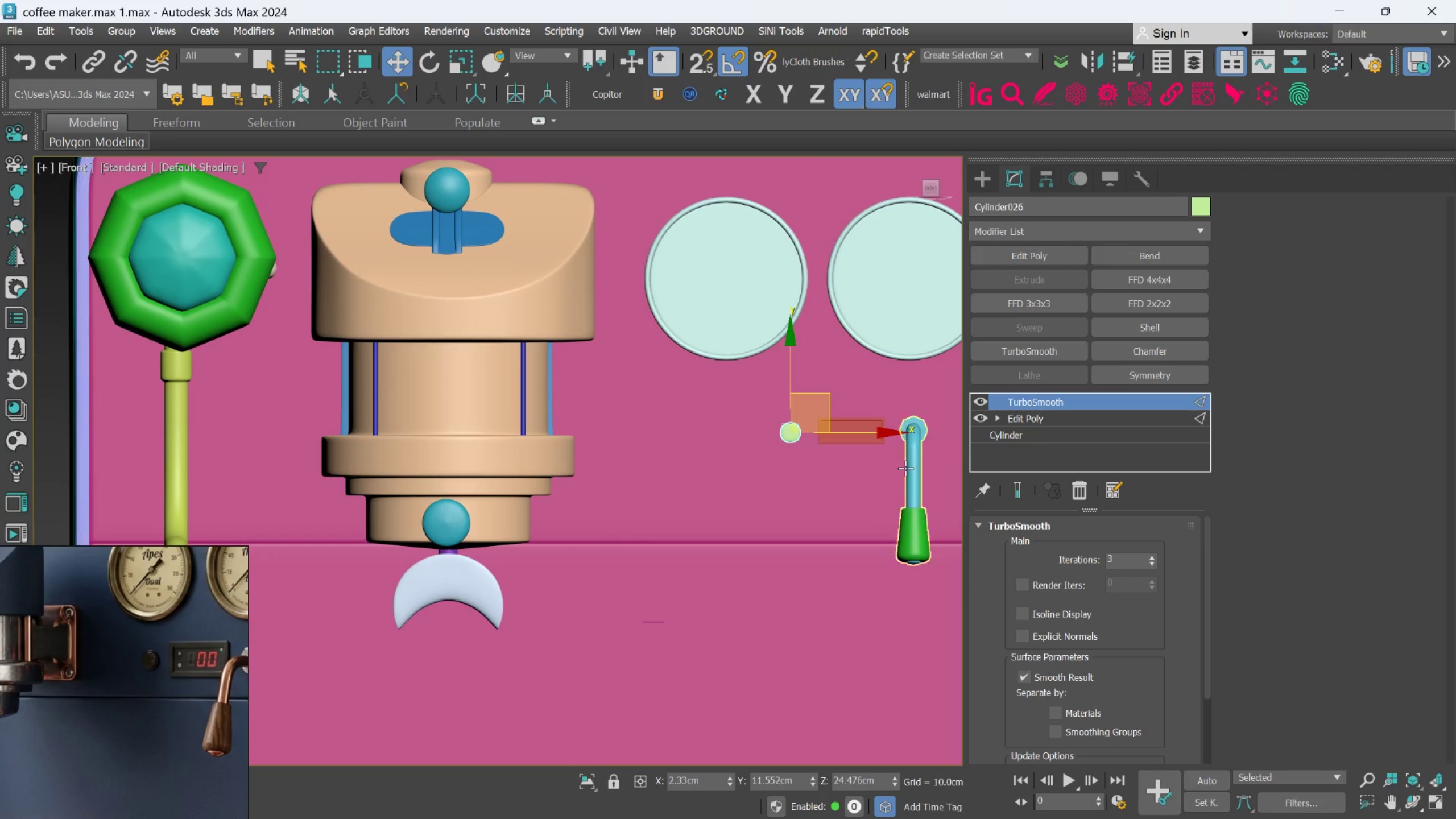 
scroll: coordinate [812, 427], scroll_direction: up, amount: 2.0
 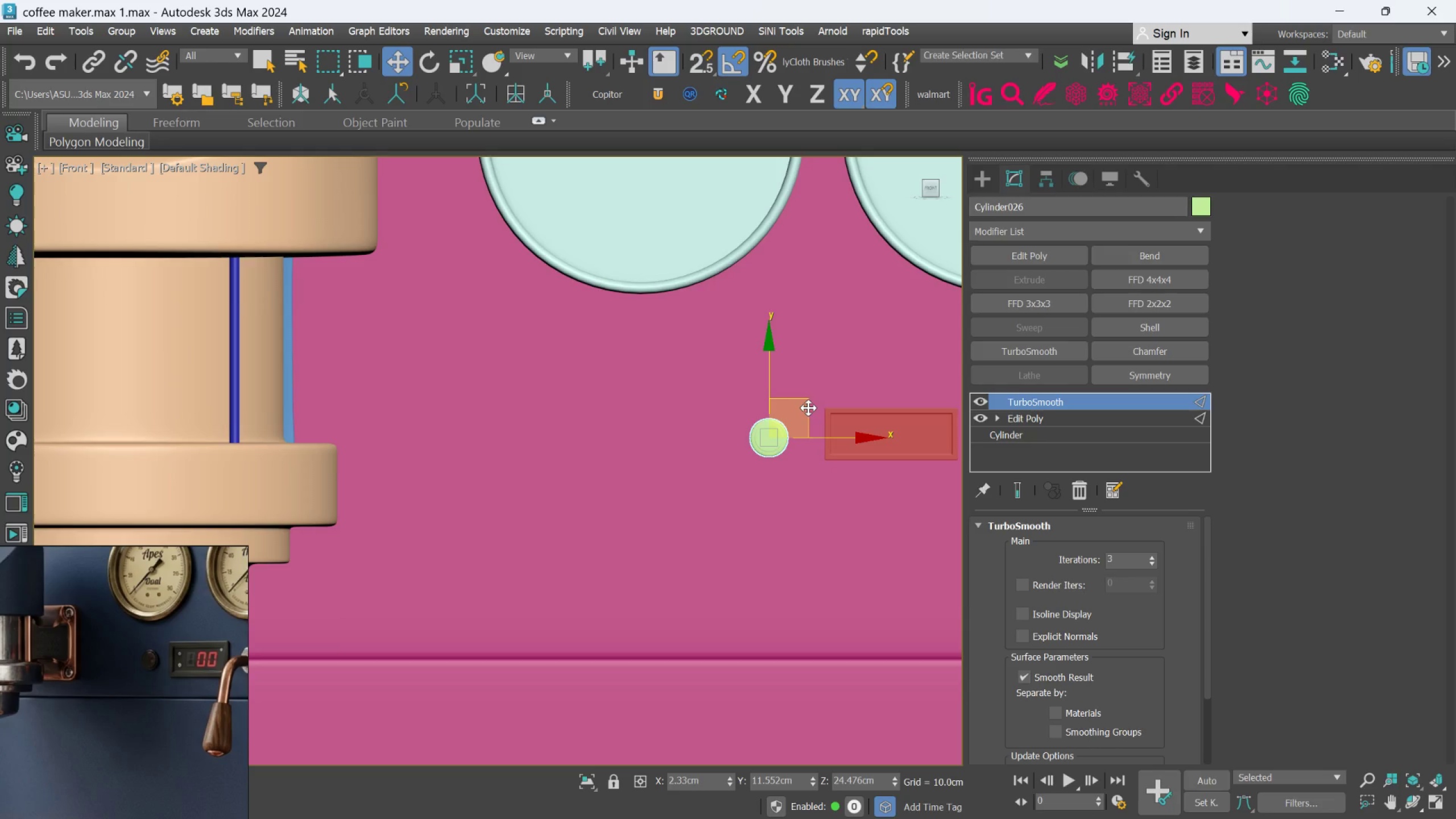 
left_click_drag(start_coordinate=[808, 406], to_coordinate=[814, 404])
 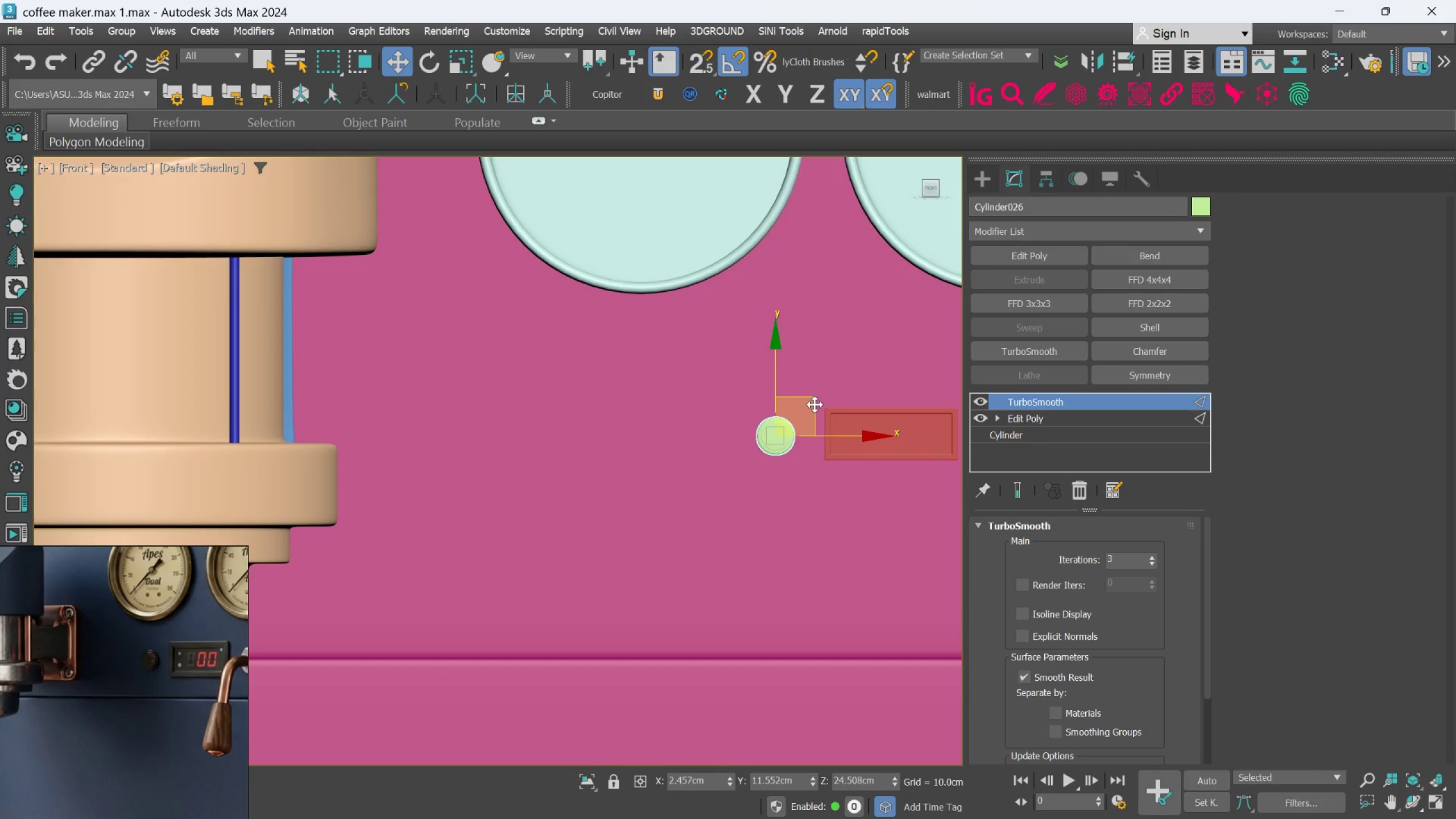 
scroll: coordinate [814, 404], scroll_direction: down, amount: 4.0
 